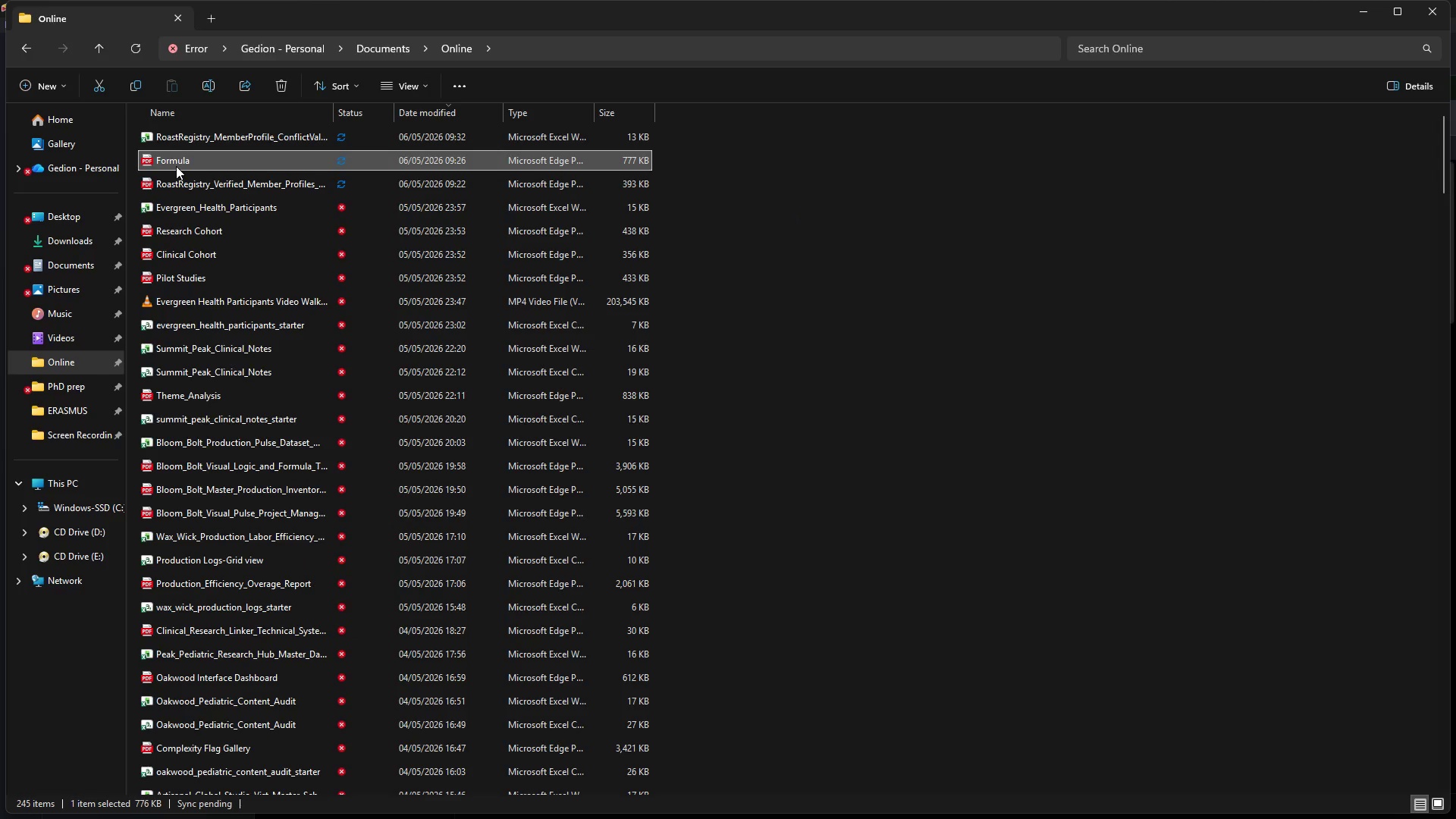 
right_click([176, 166])
 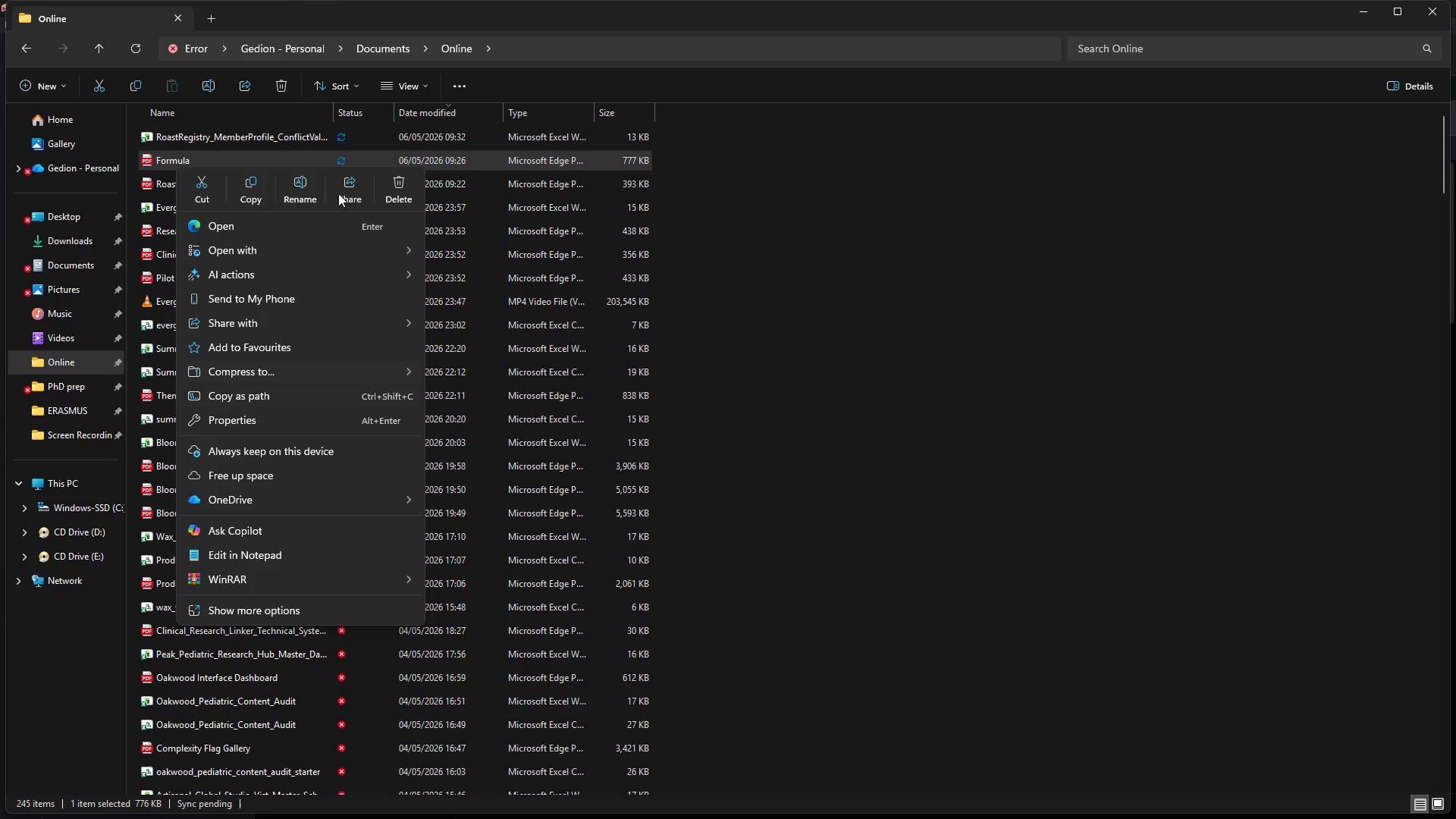 
left_click([312, 190])
 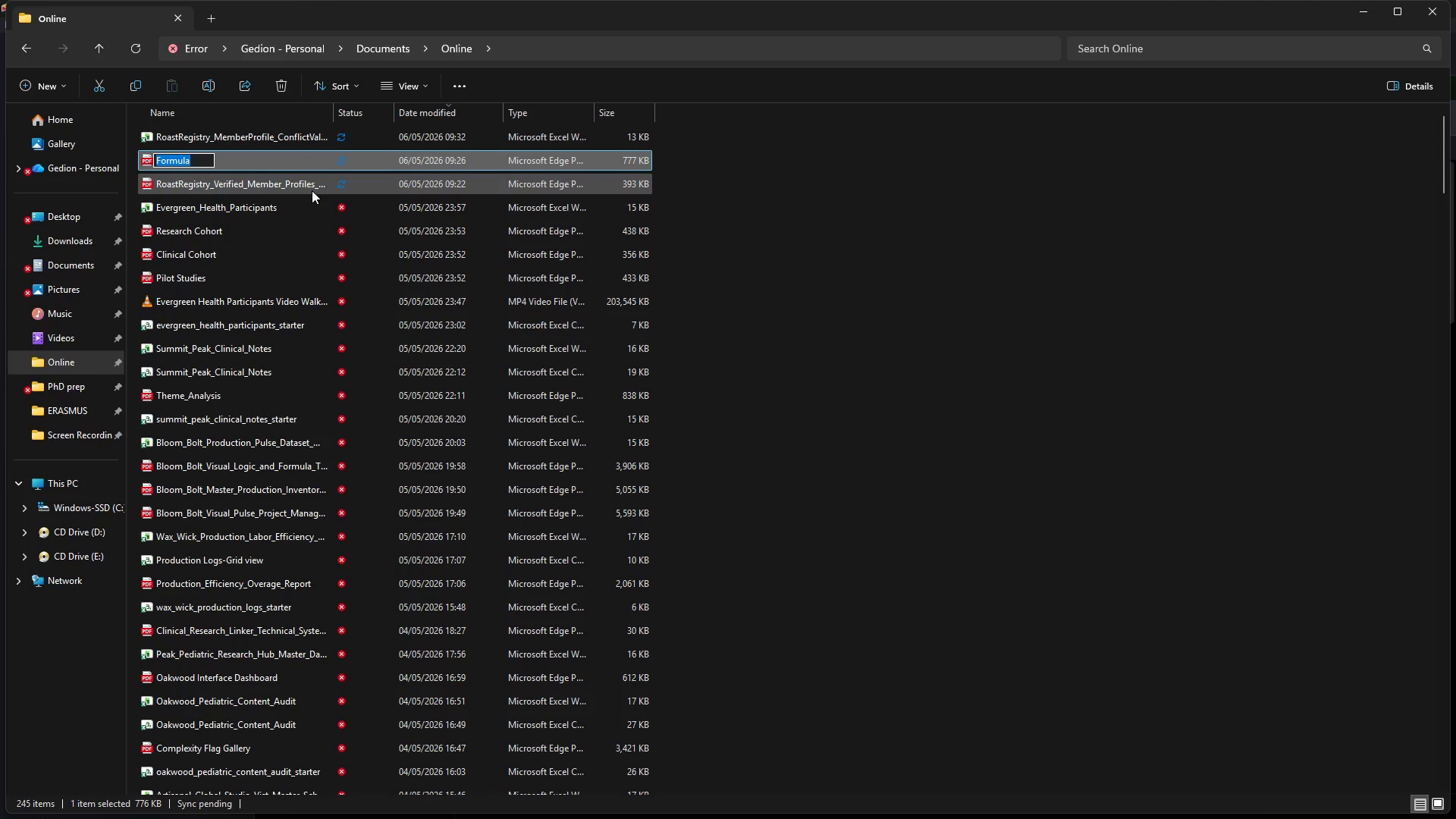 
key(Backspace)
 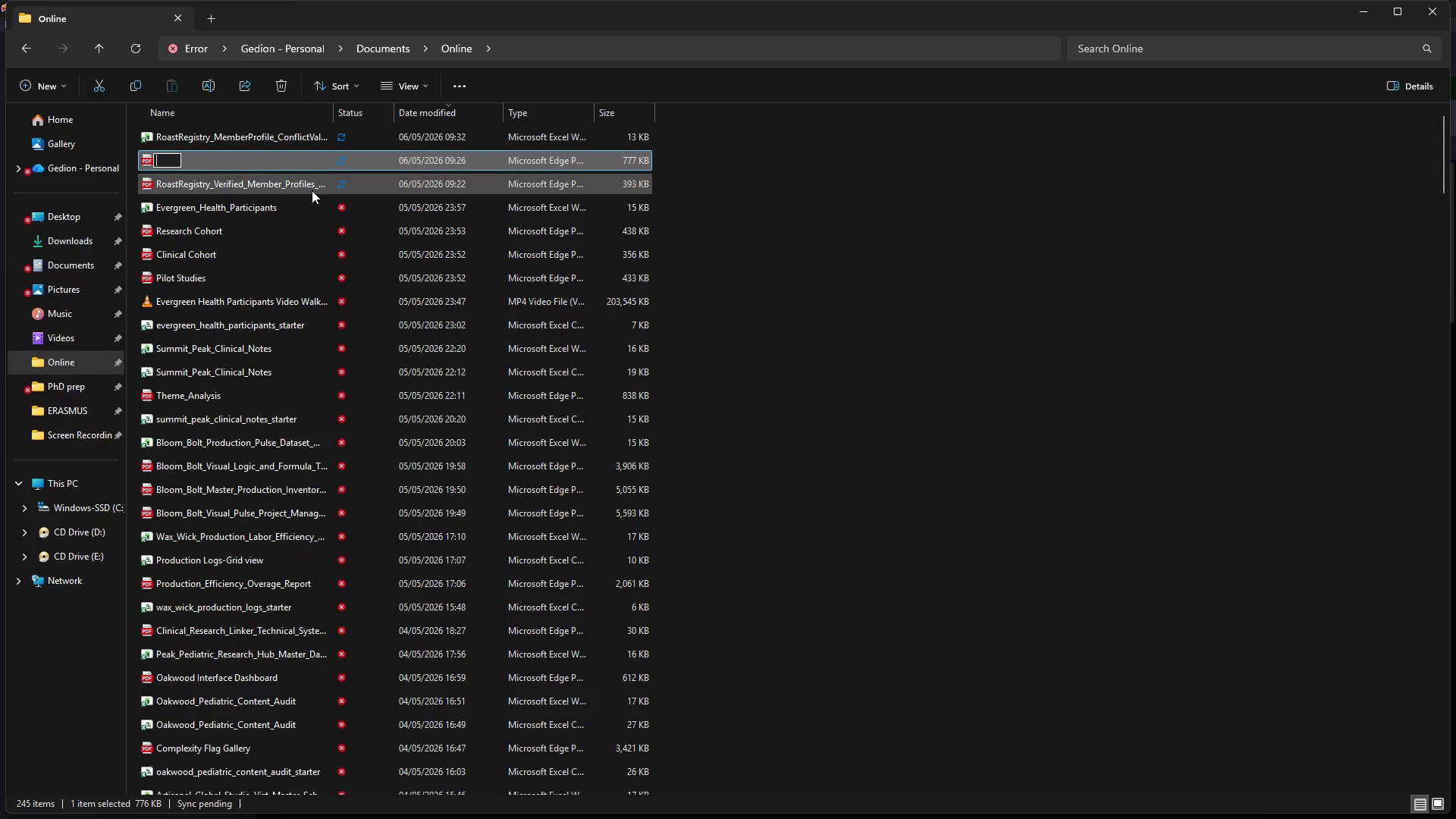 
wait(19.83)
 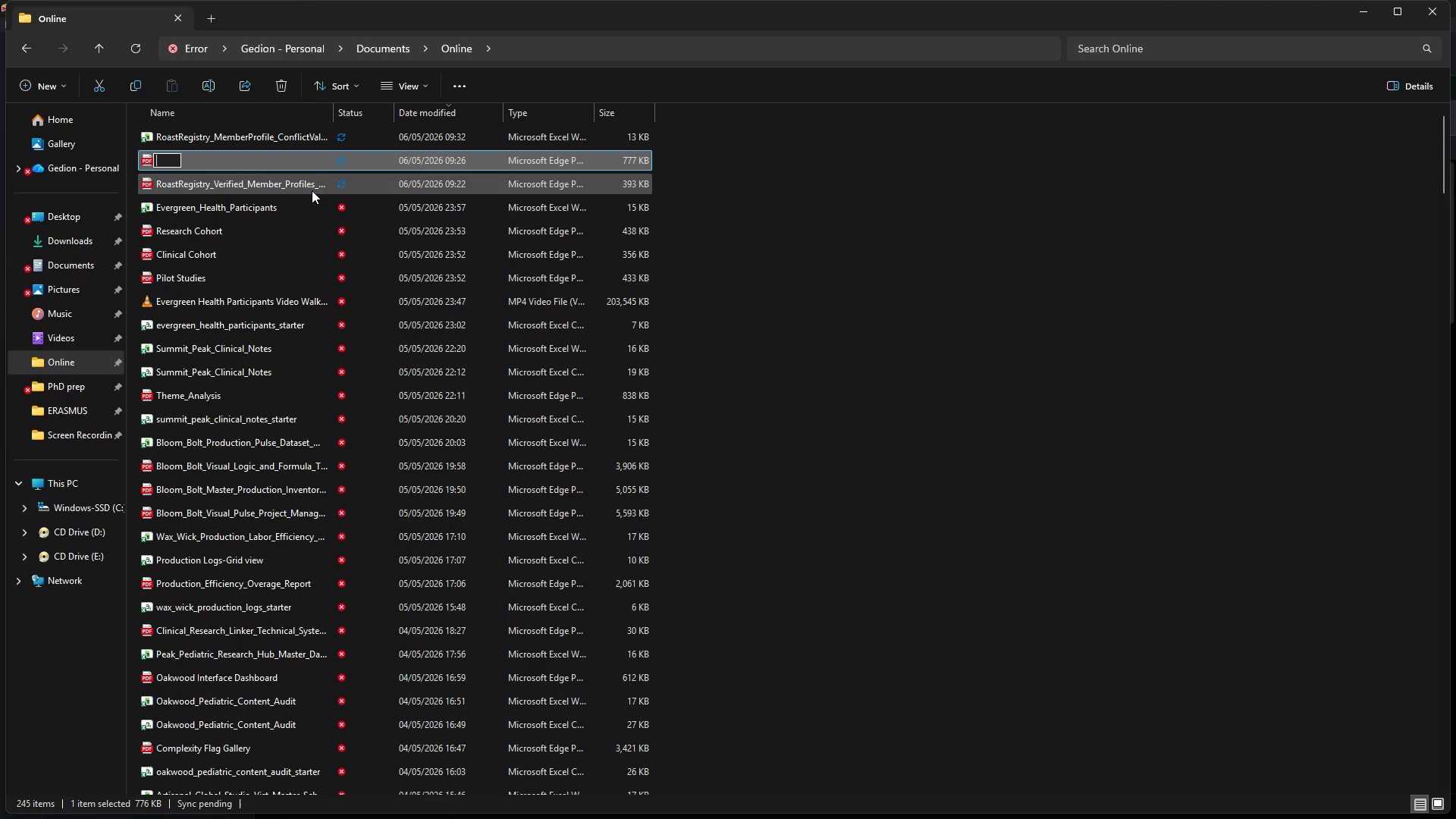 
type(Airtable_LogicGate_Formula_Technical)
 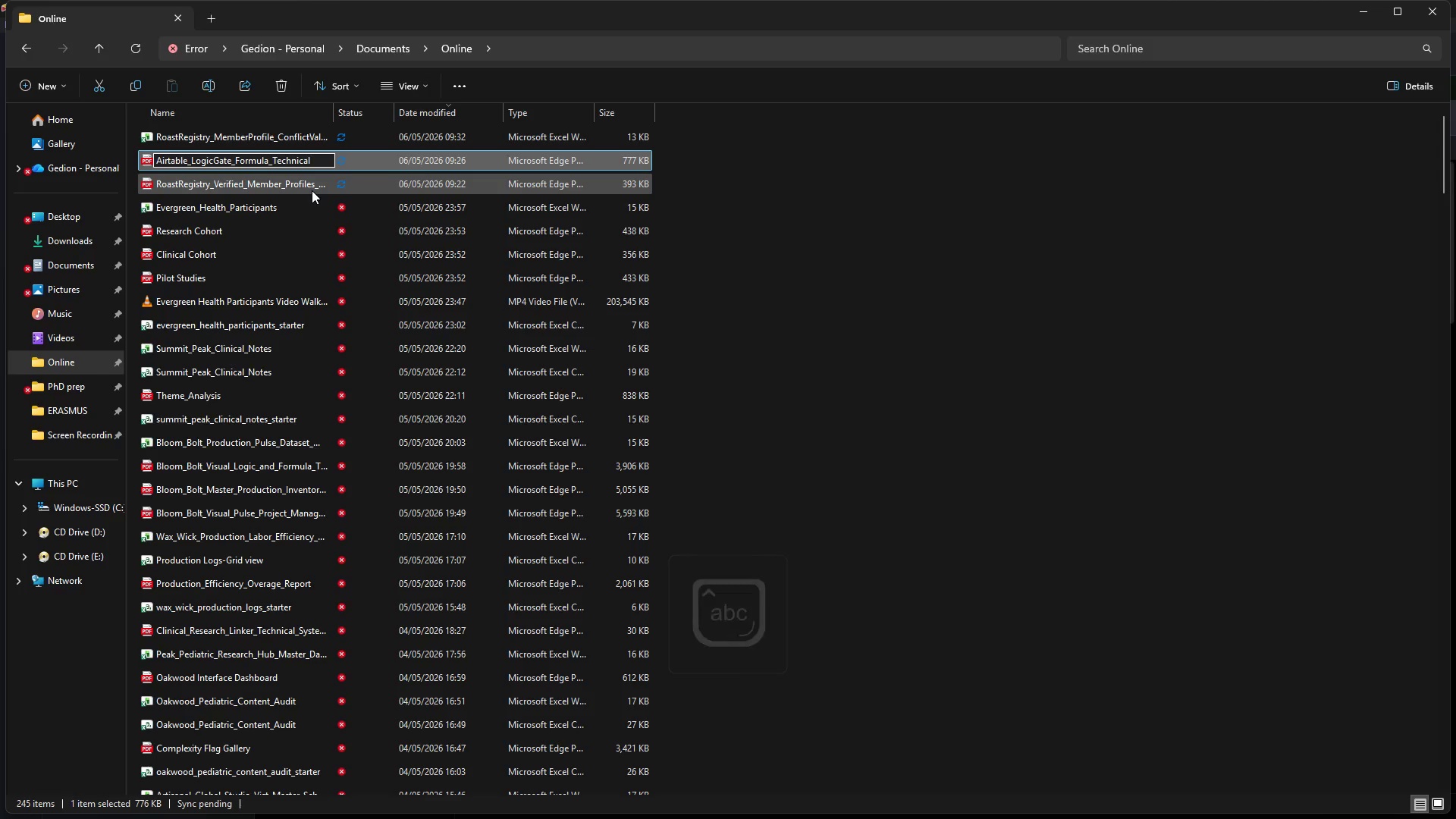 
type(_Implementation)
 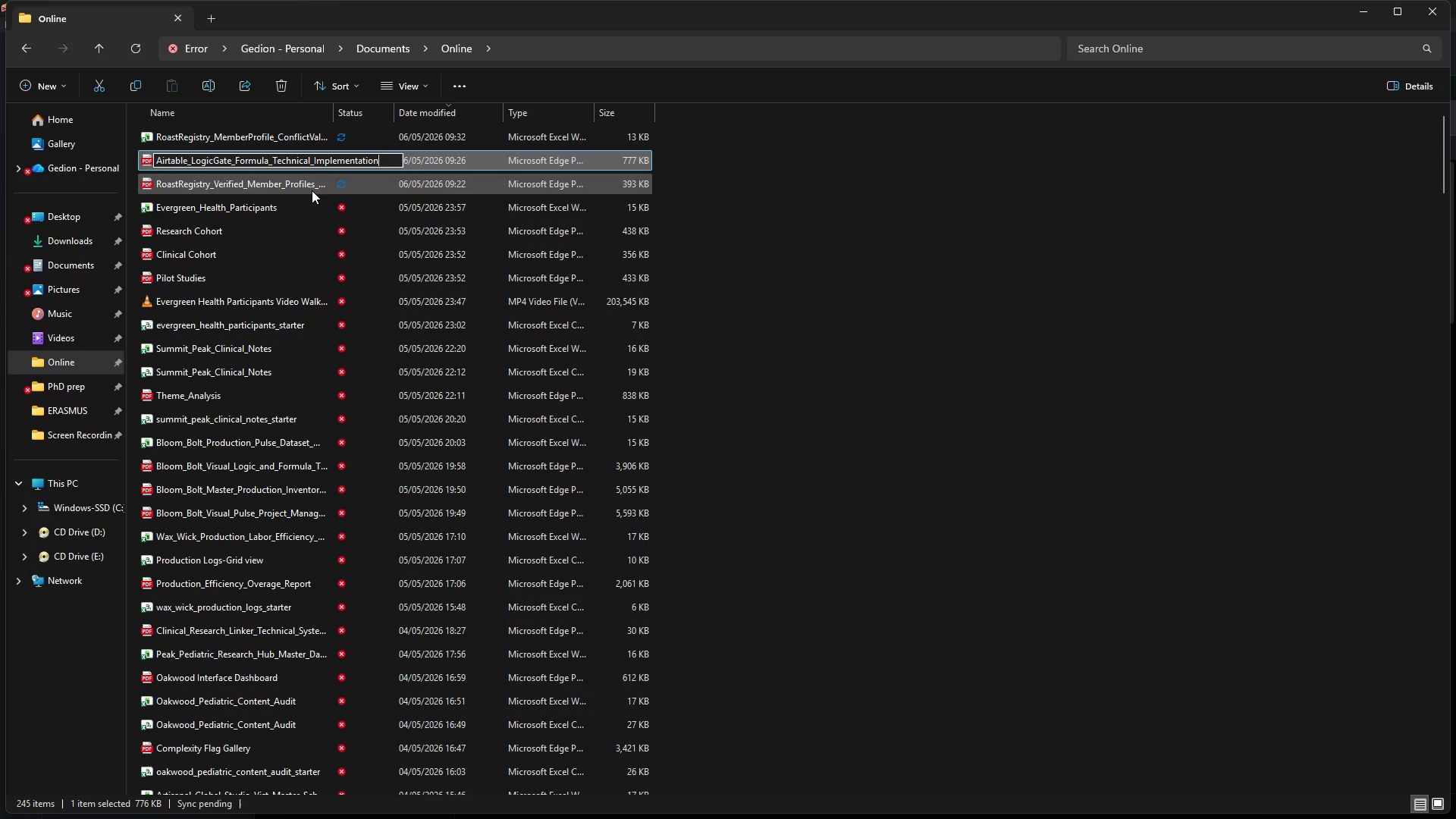 
wait(12.45)
 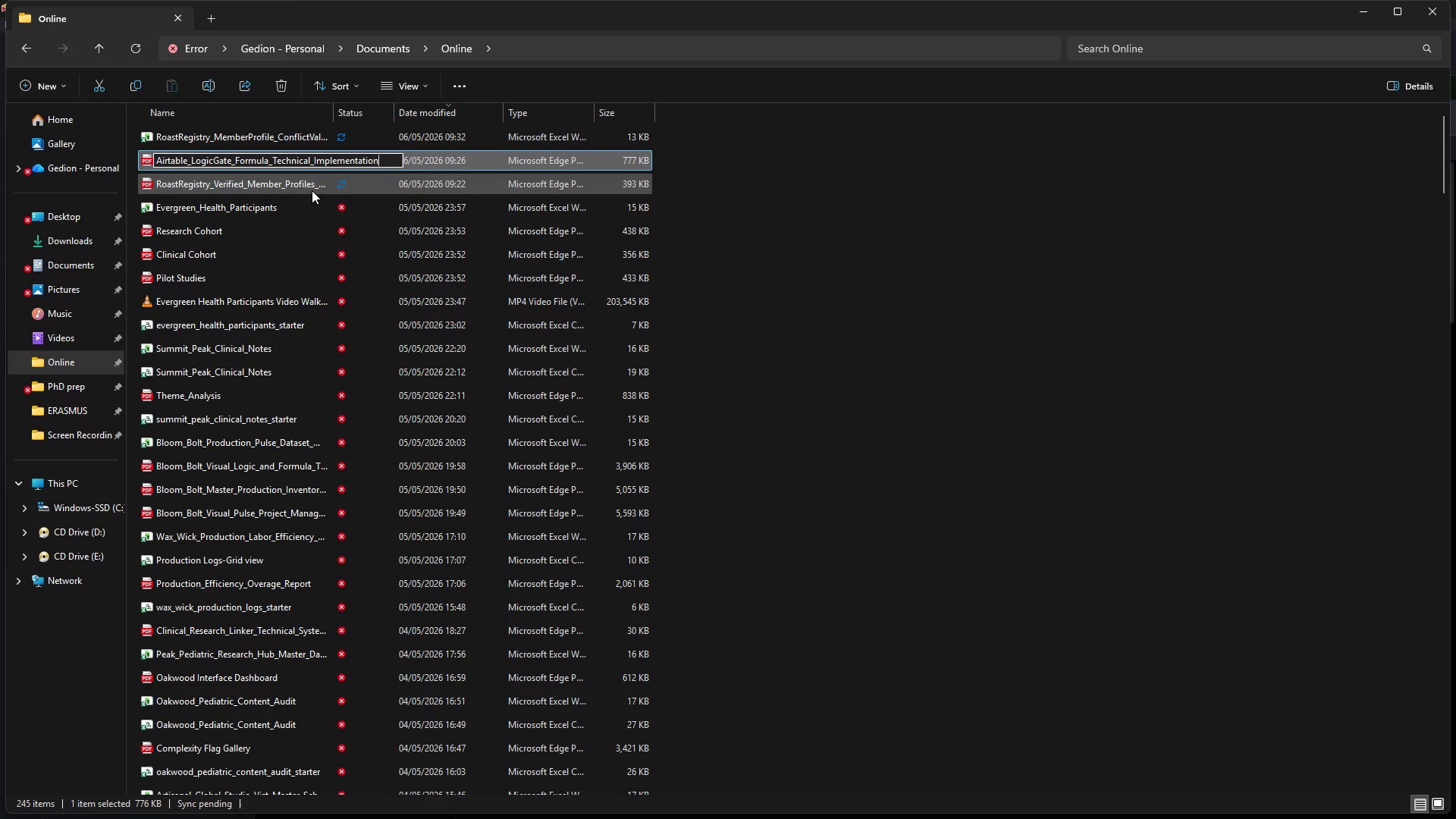 
left_click([828, 200])
 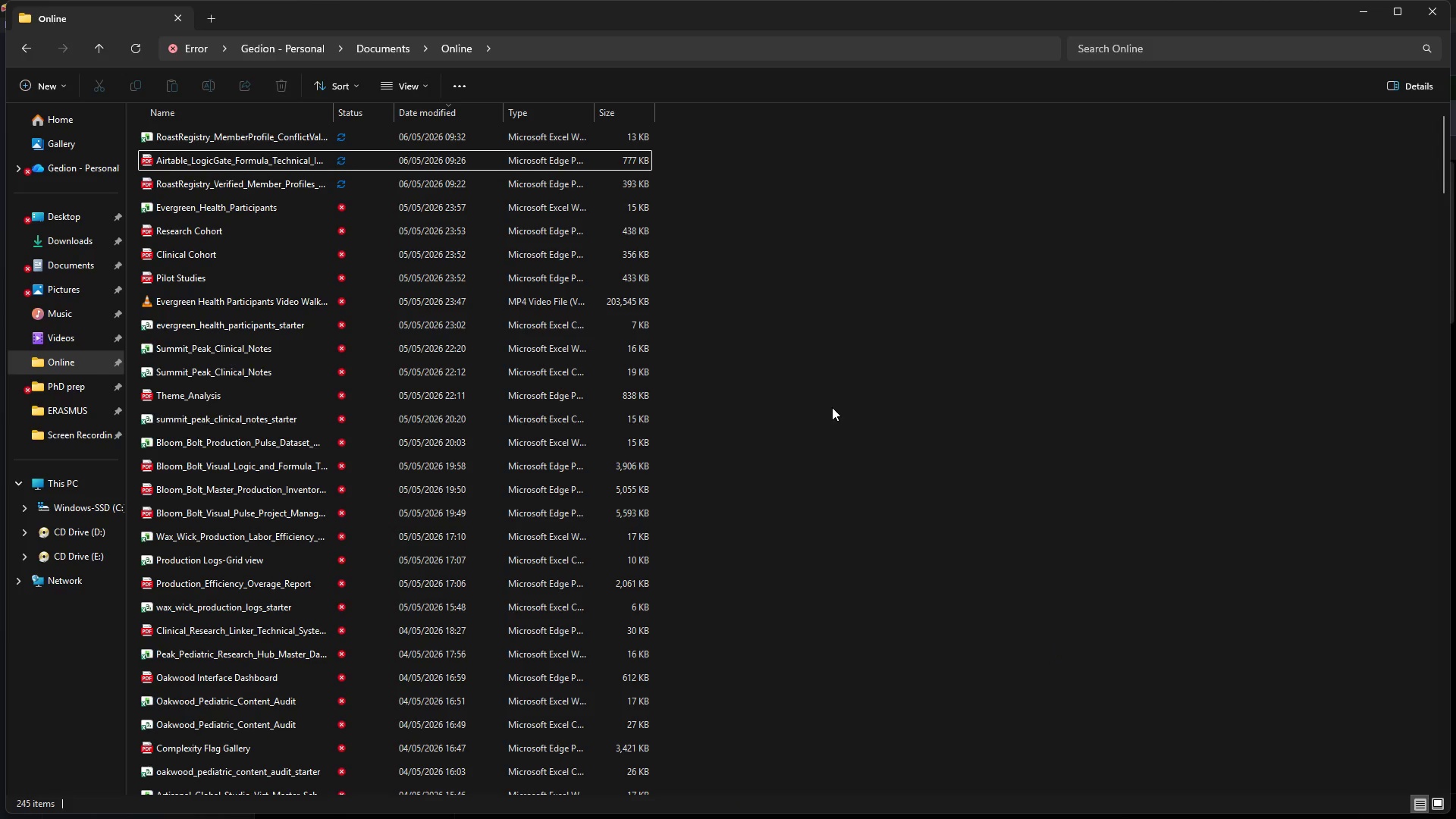 
wait(50.14)
 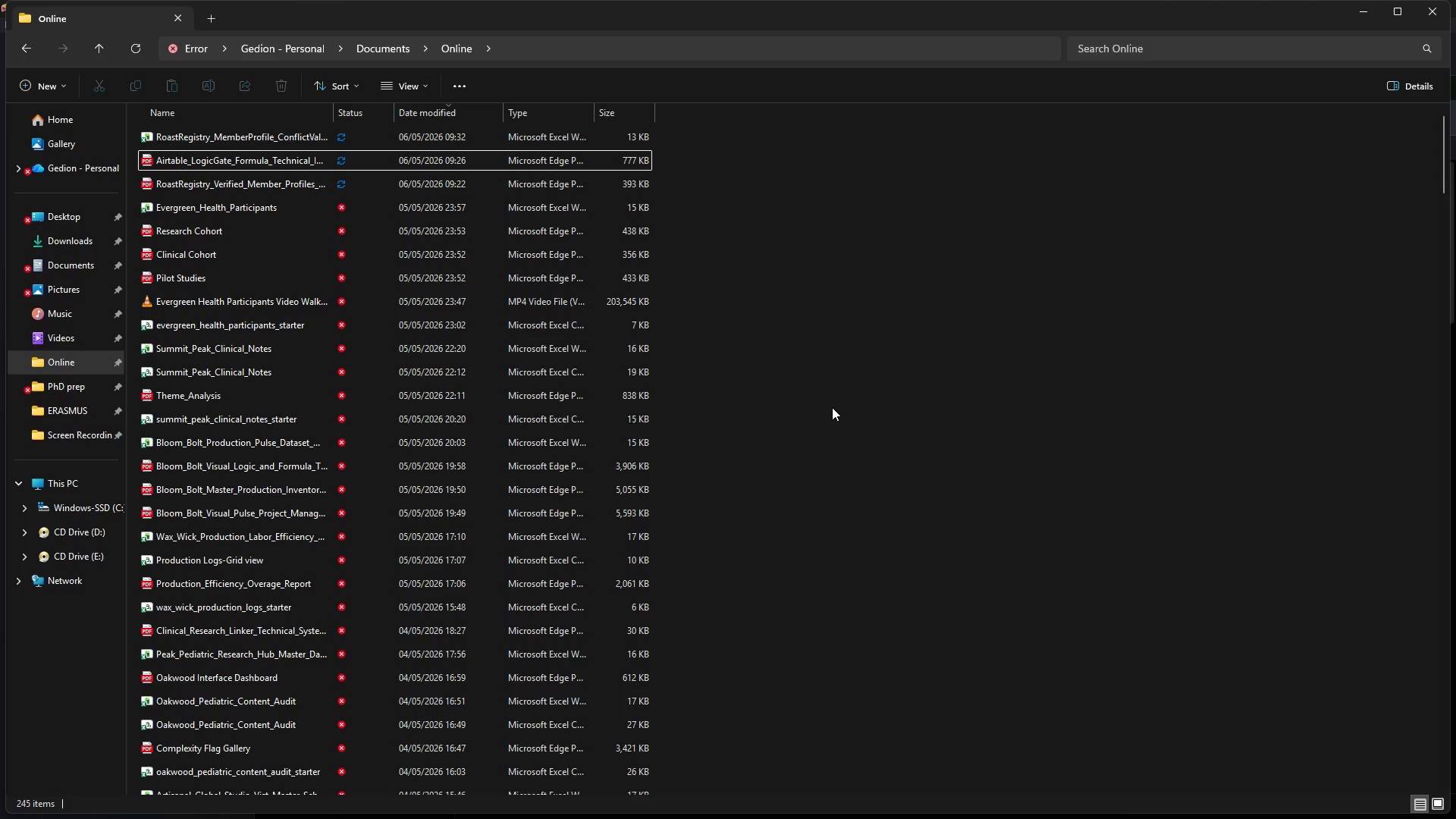 
left_click([935, 693])
 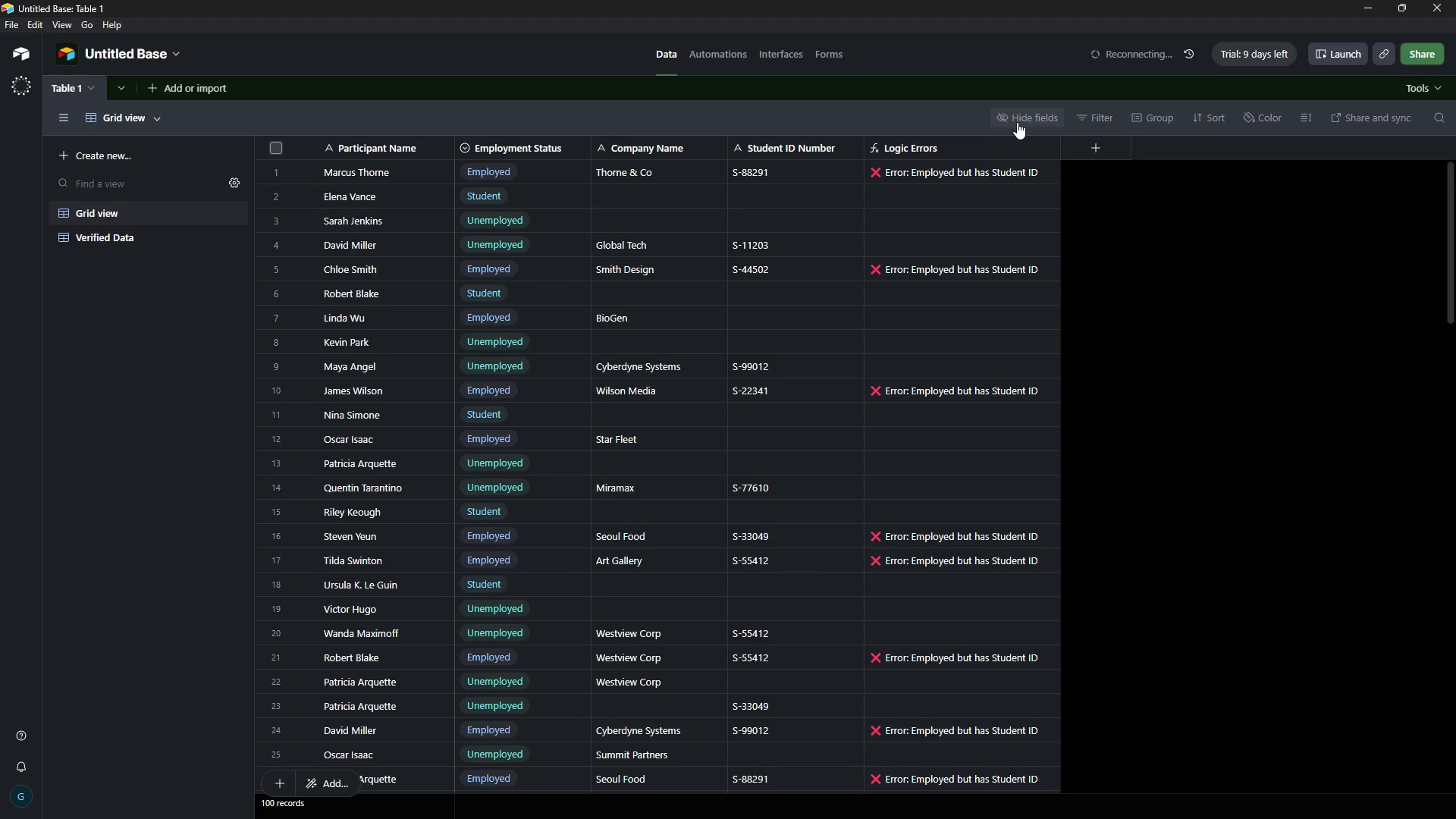 
left_click([1017, 122])
 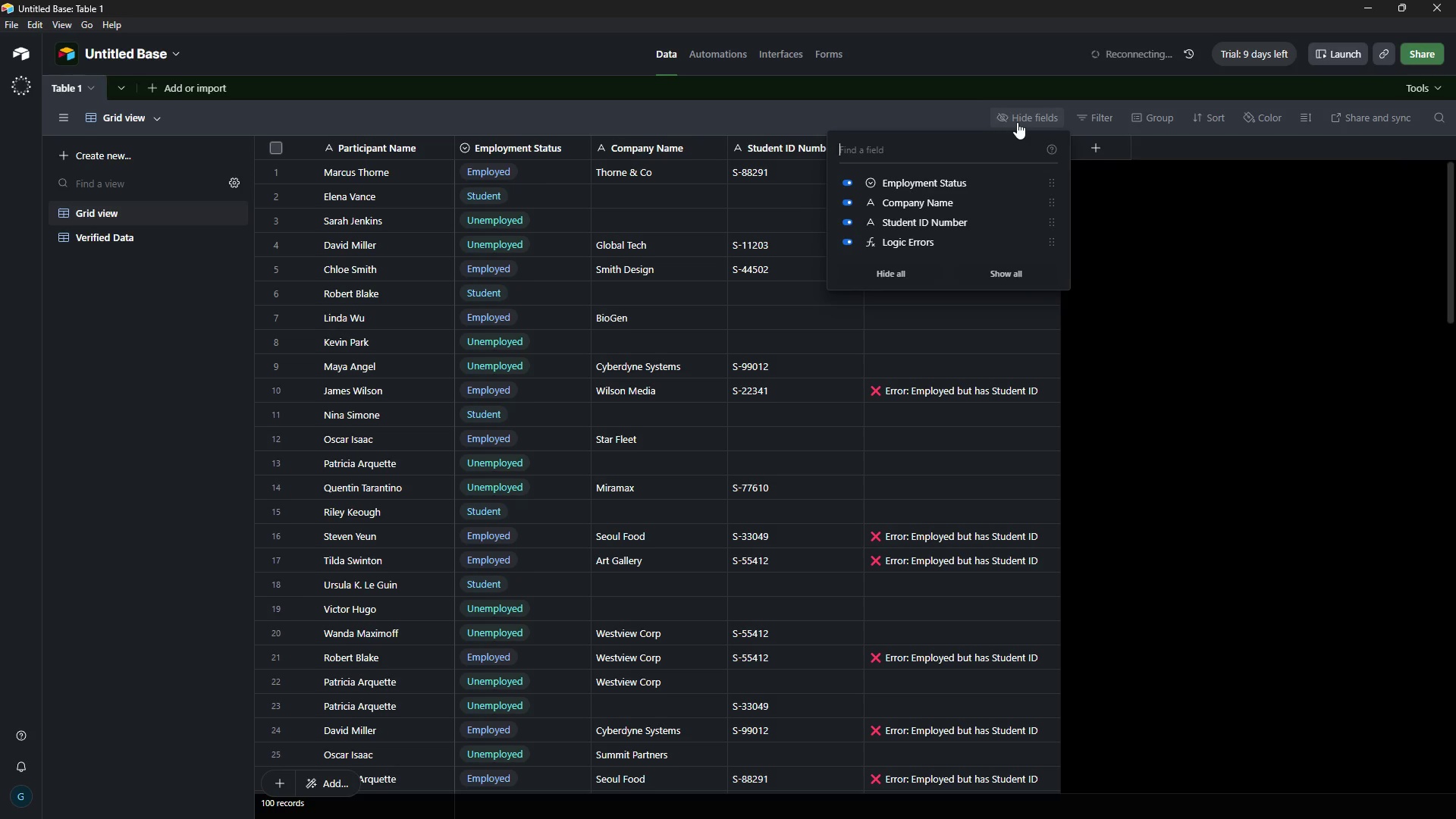 
wait(12.09)
 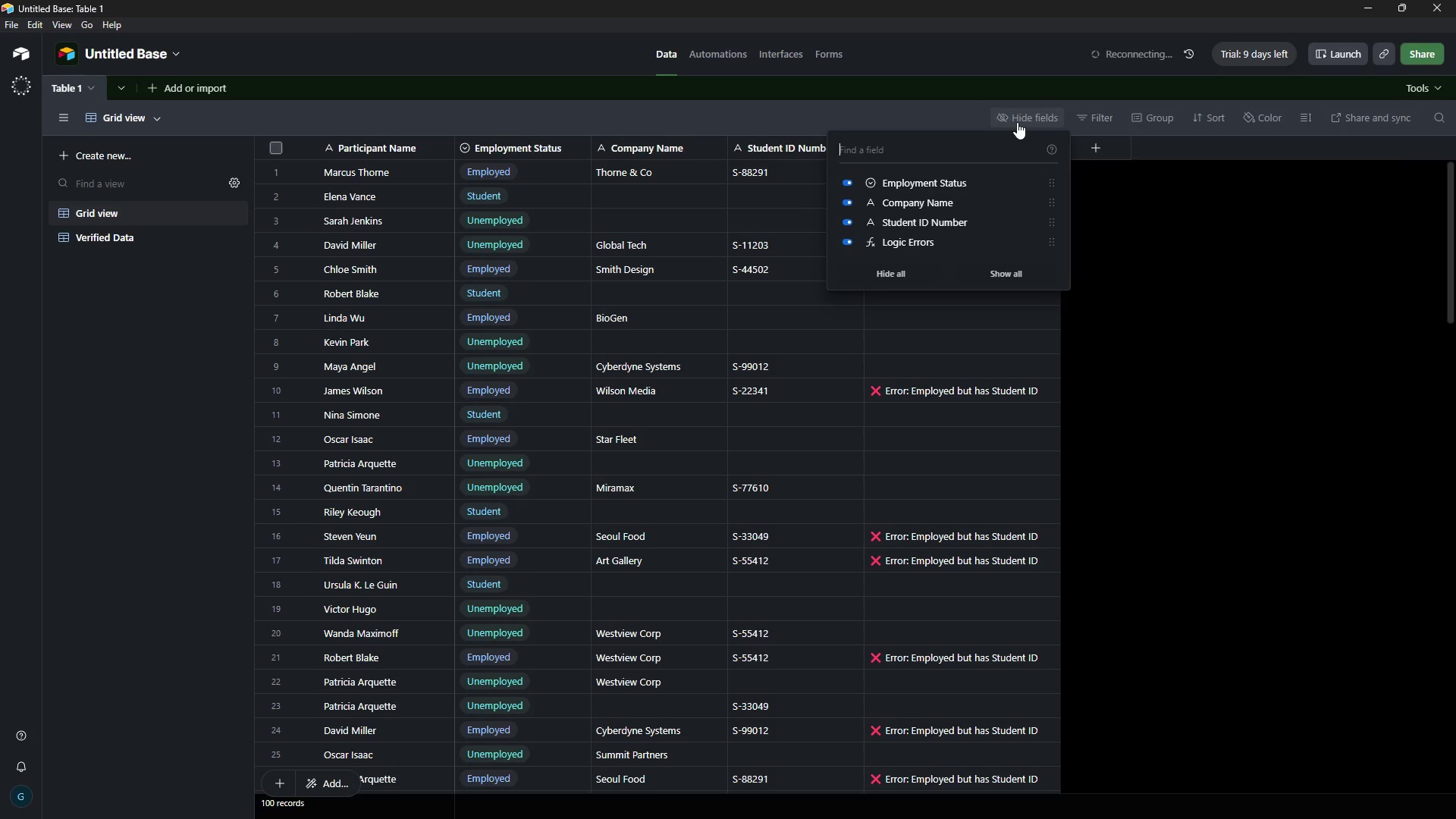 
left_click([1281, 311])
 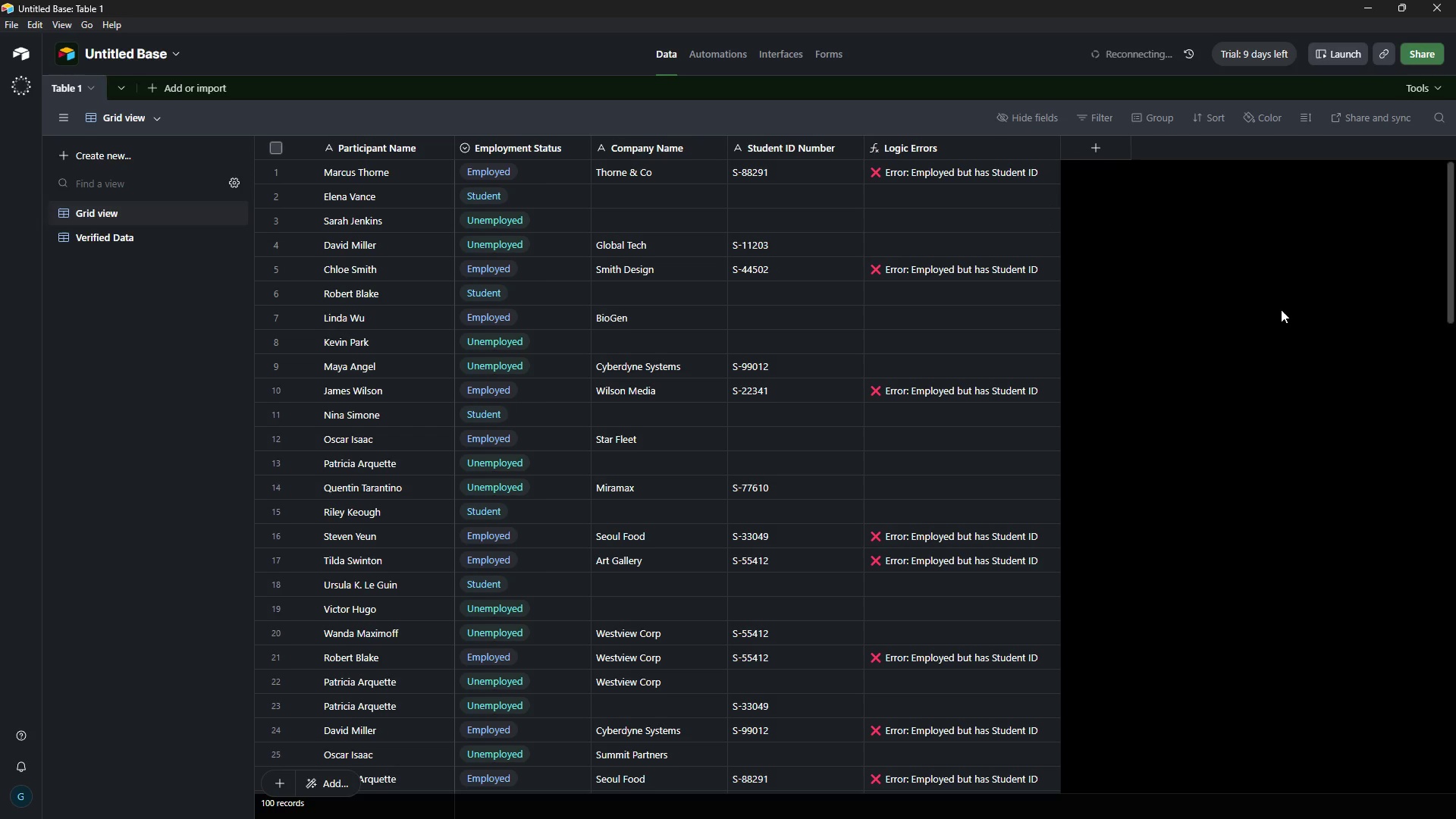 
key(Control+P)
 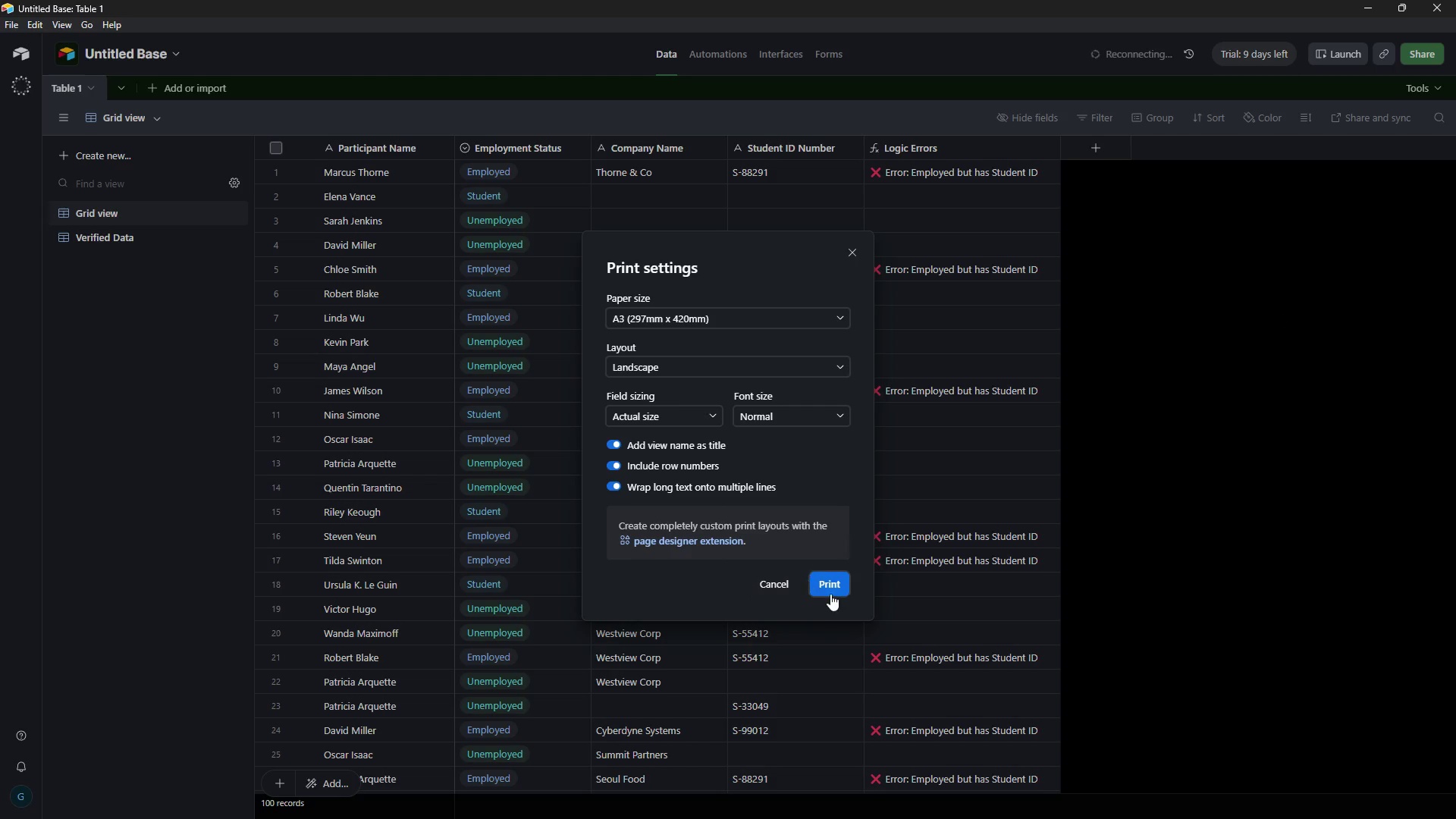 
left_click([835, 579])
 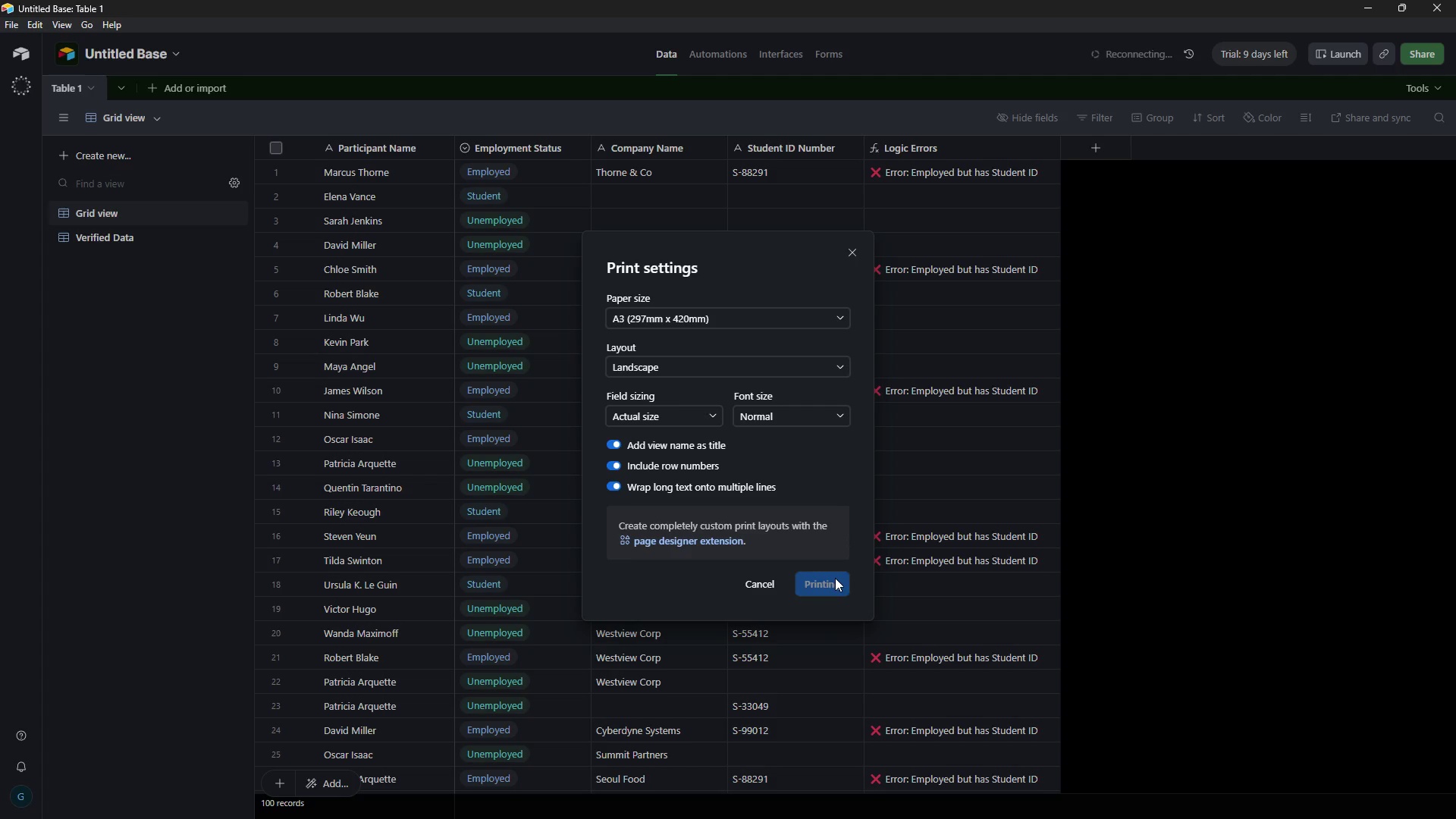 
wait(19.8)
 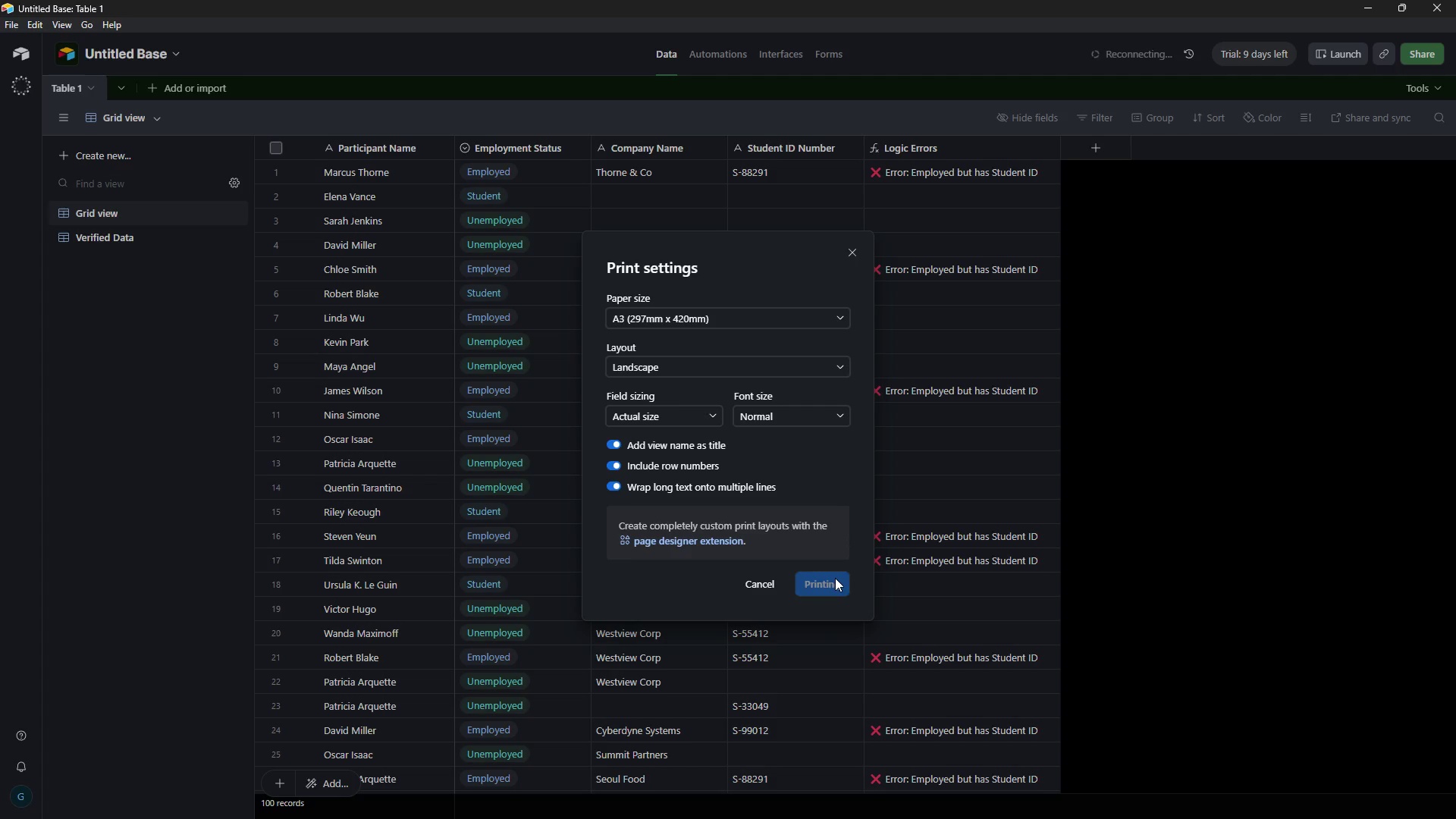 
left_click([1026, 808])
 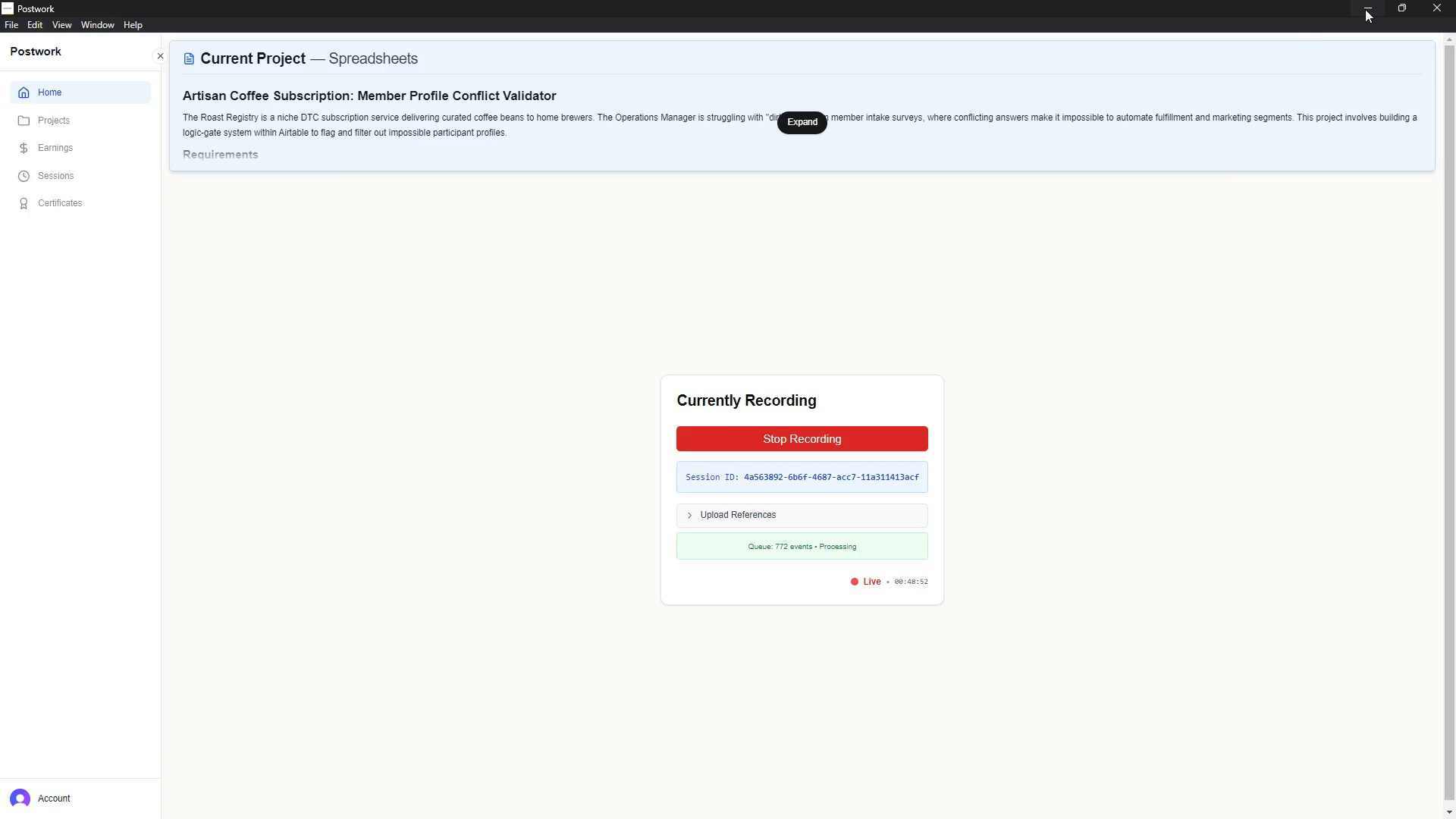 
left_click([1370, 10])
 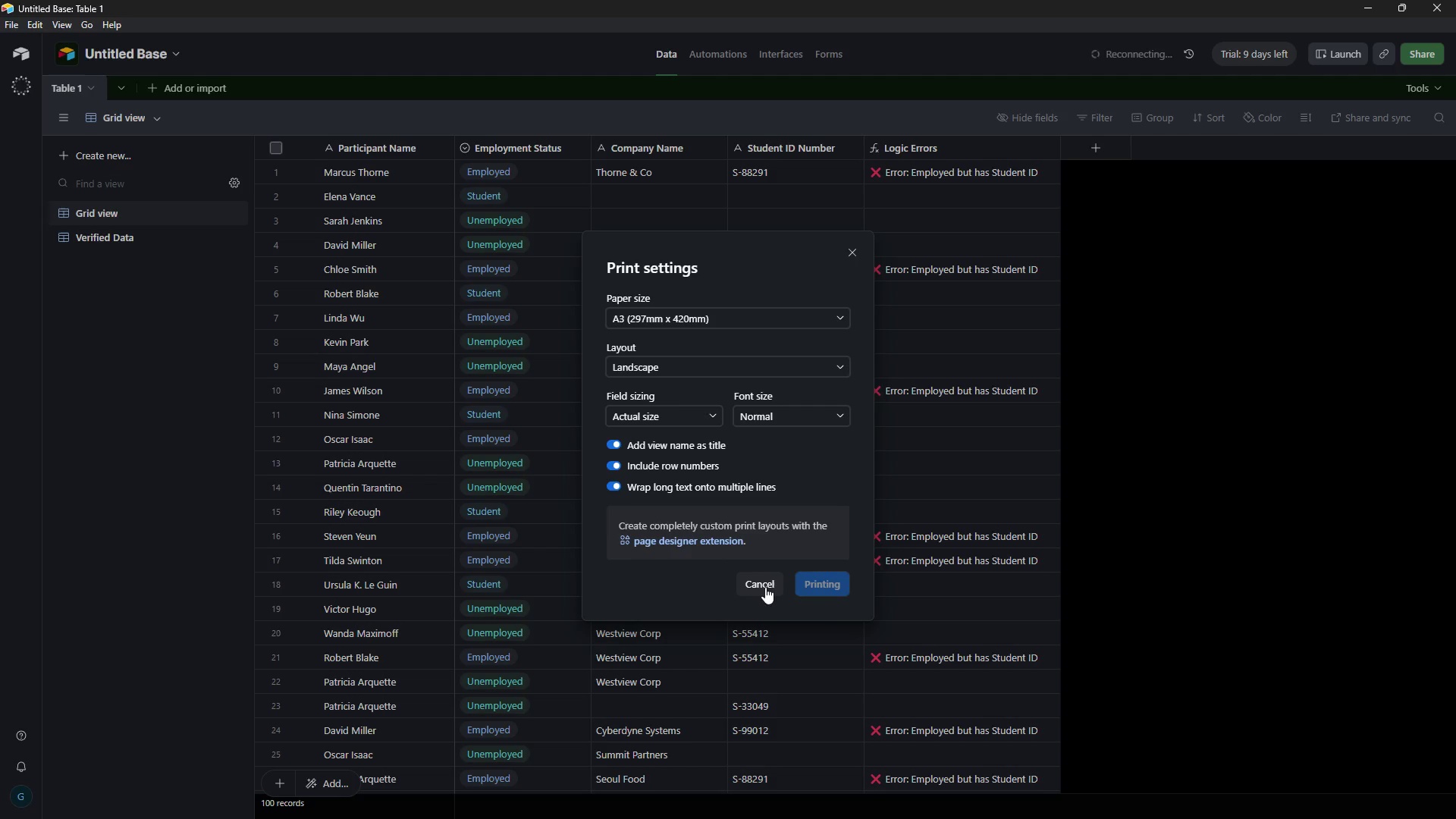 
wait(14.48)
 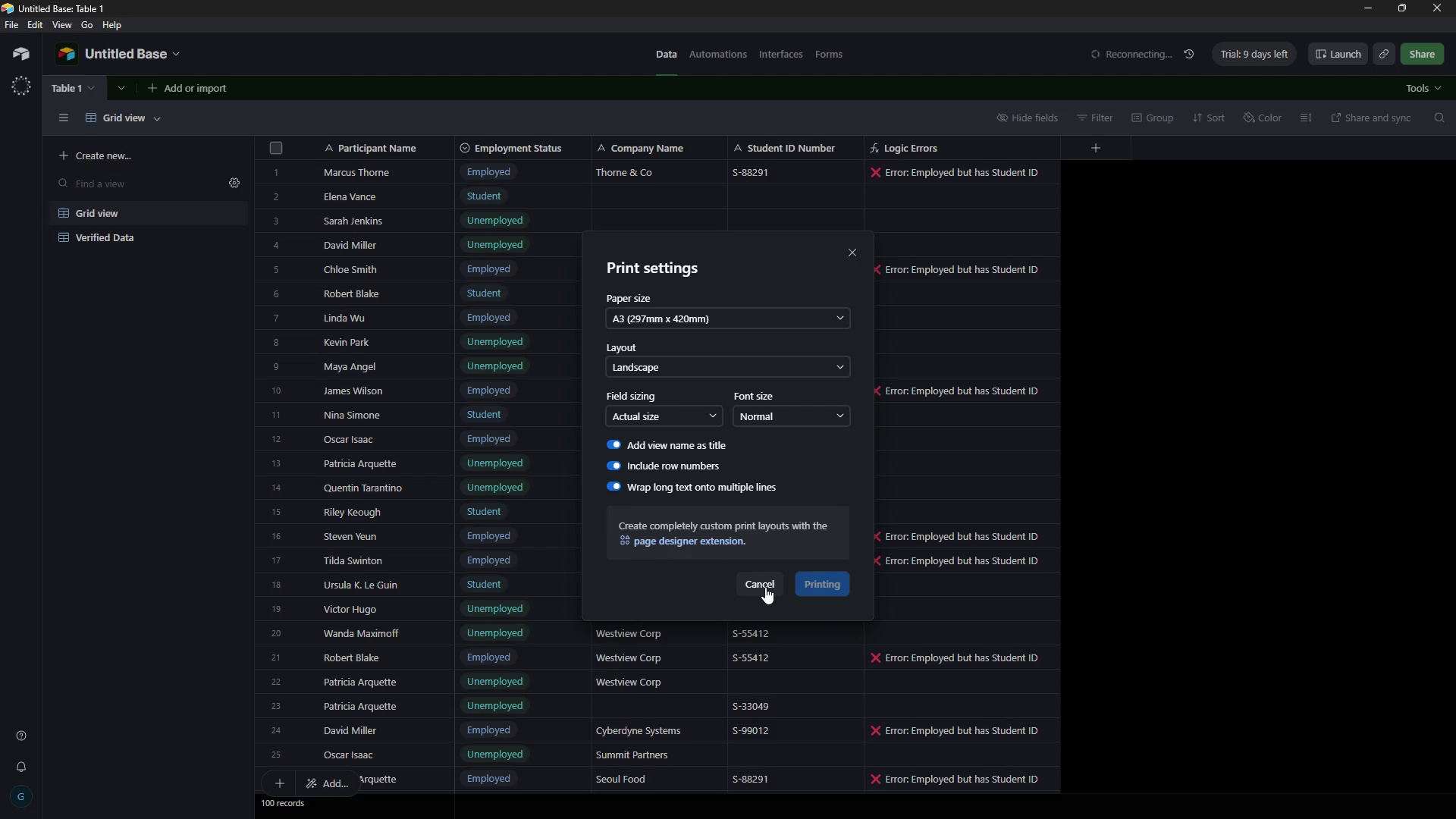 
left_click([748, 588])
 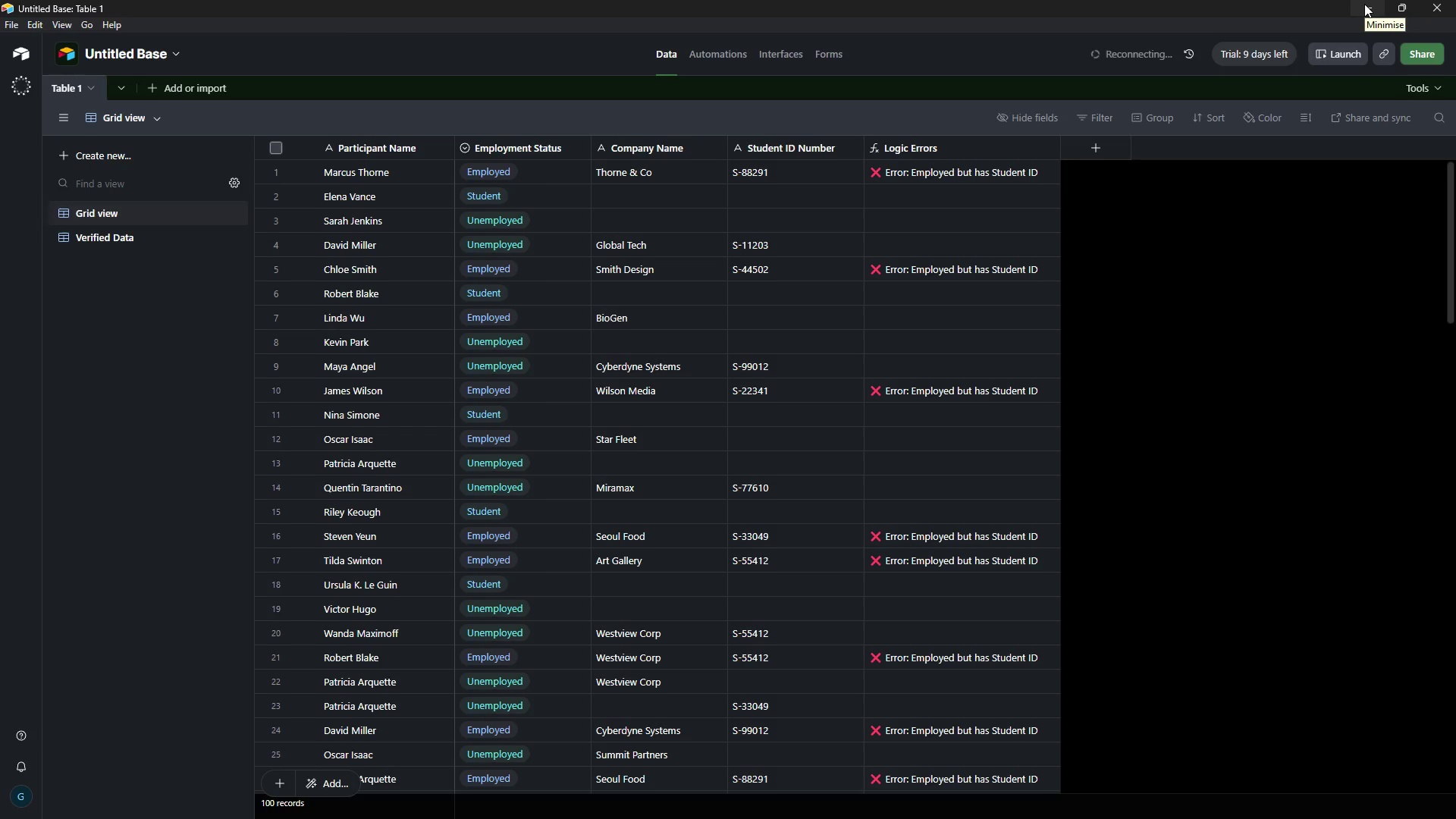 
wait(12.78)
 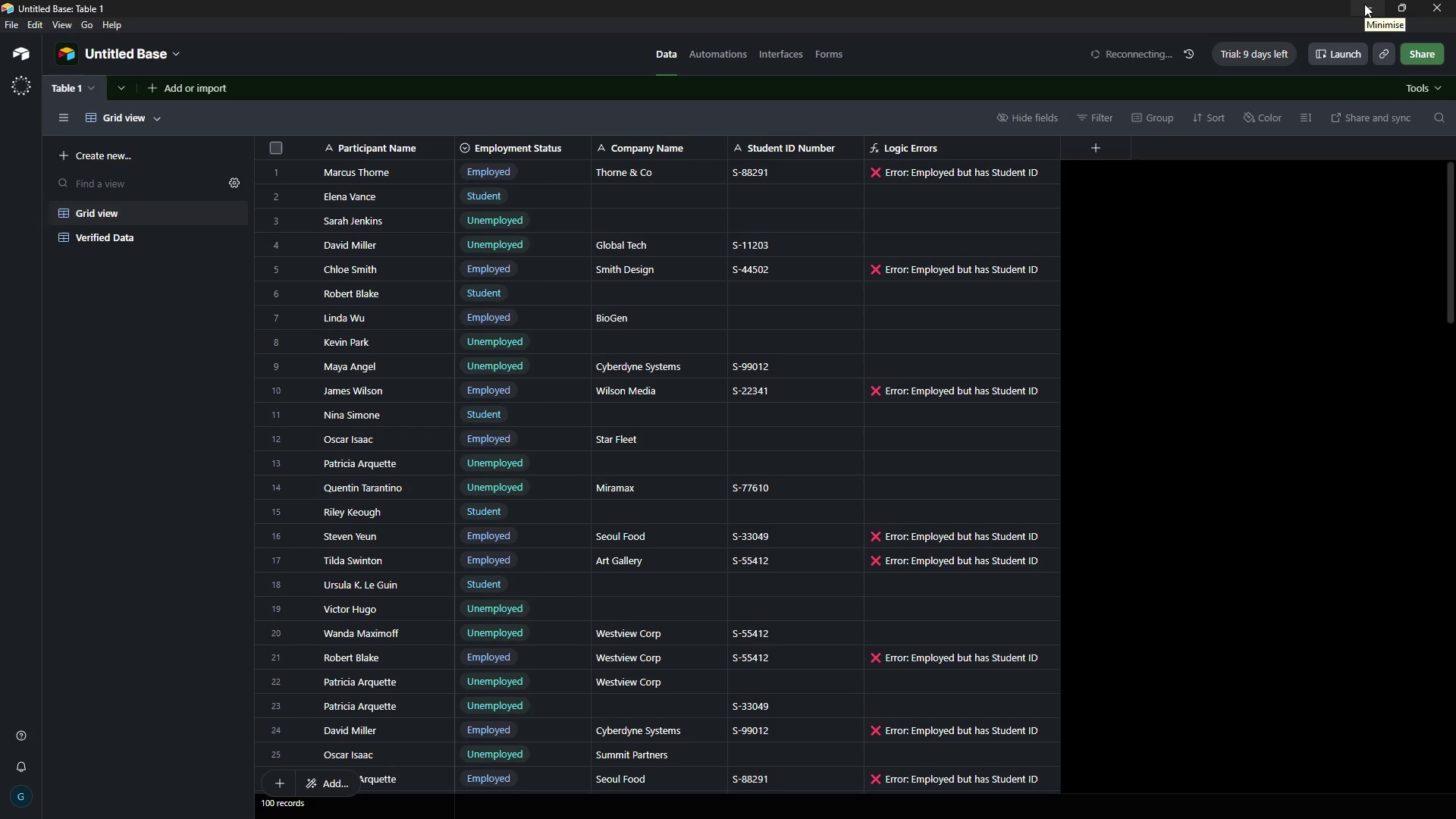 
left_click([1364, 4])
 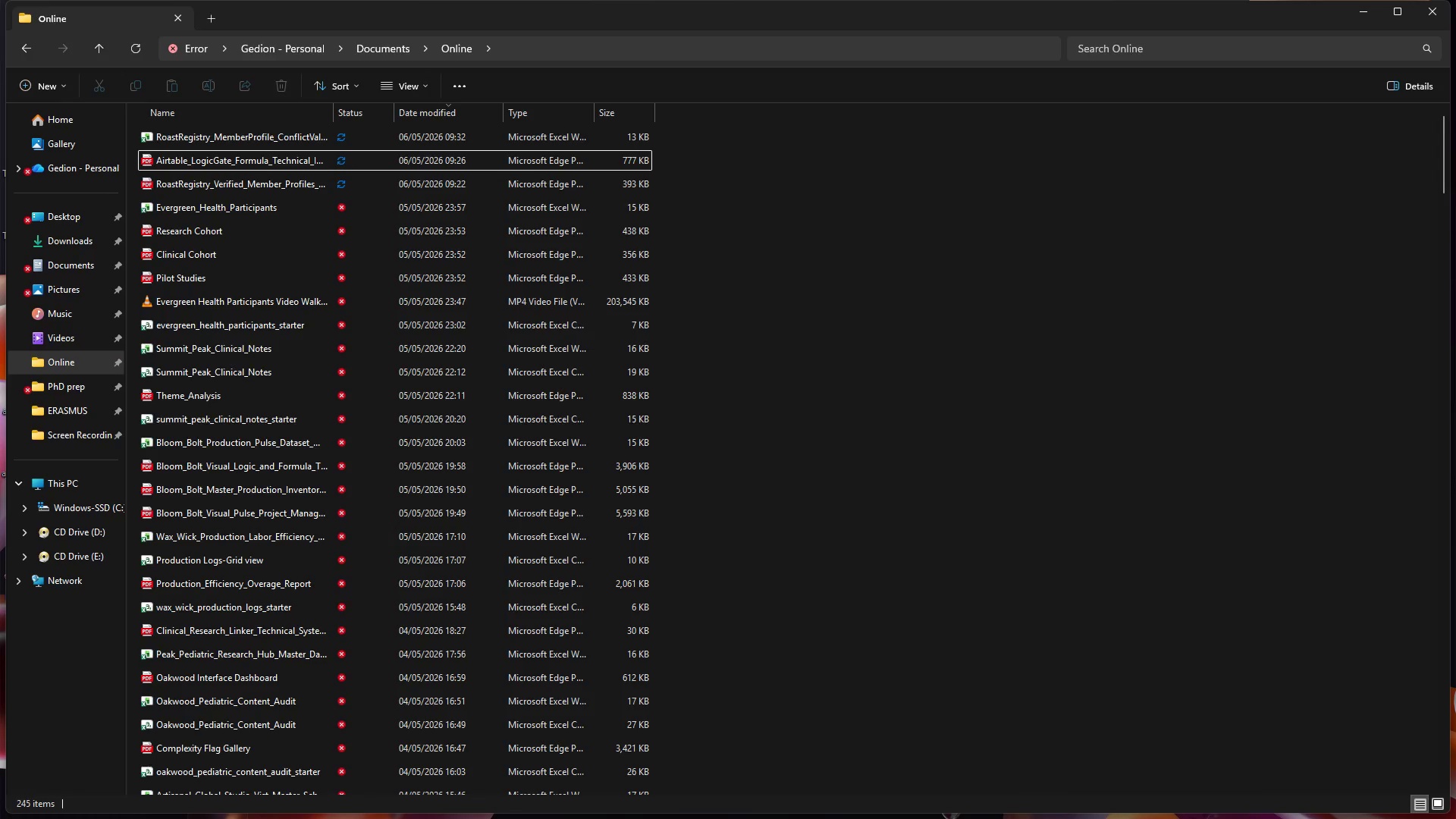 
left_click([450, 806])
 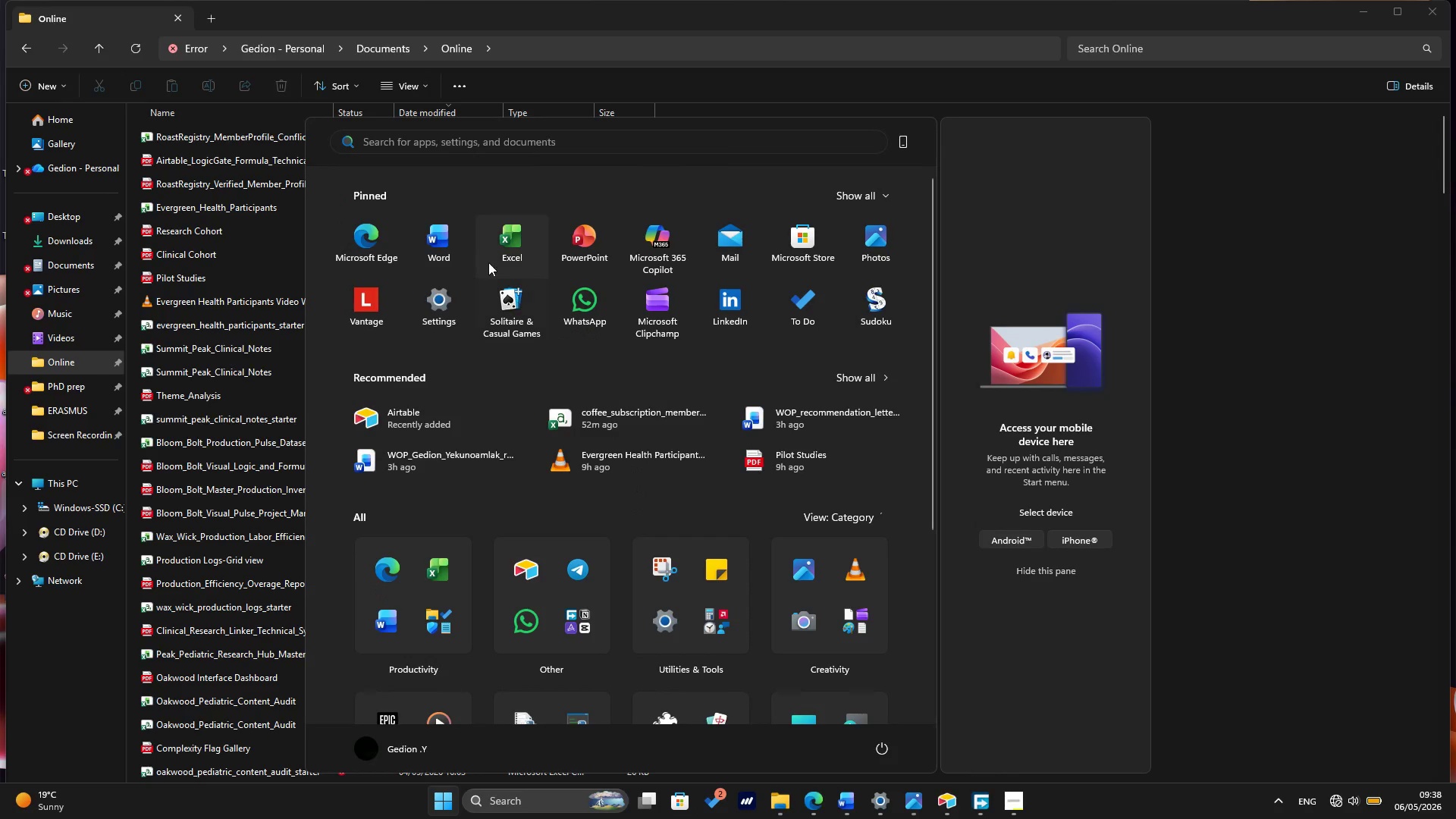 
left_click([500, 253])
 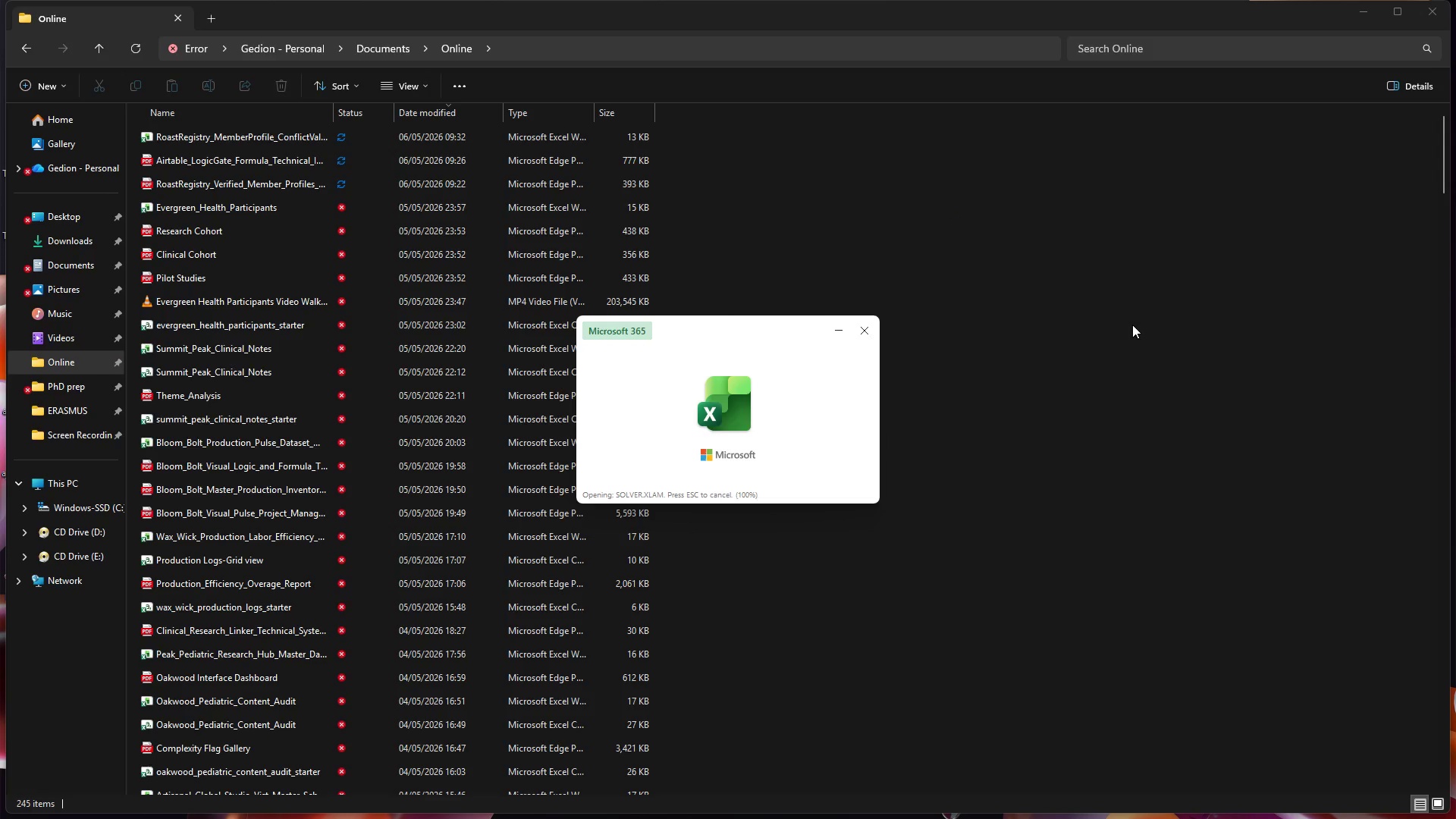 
wait(13.23)
 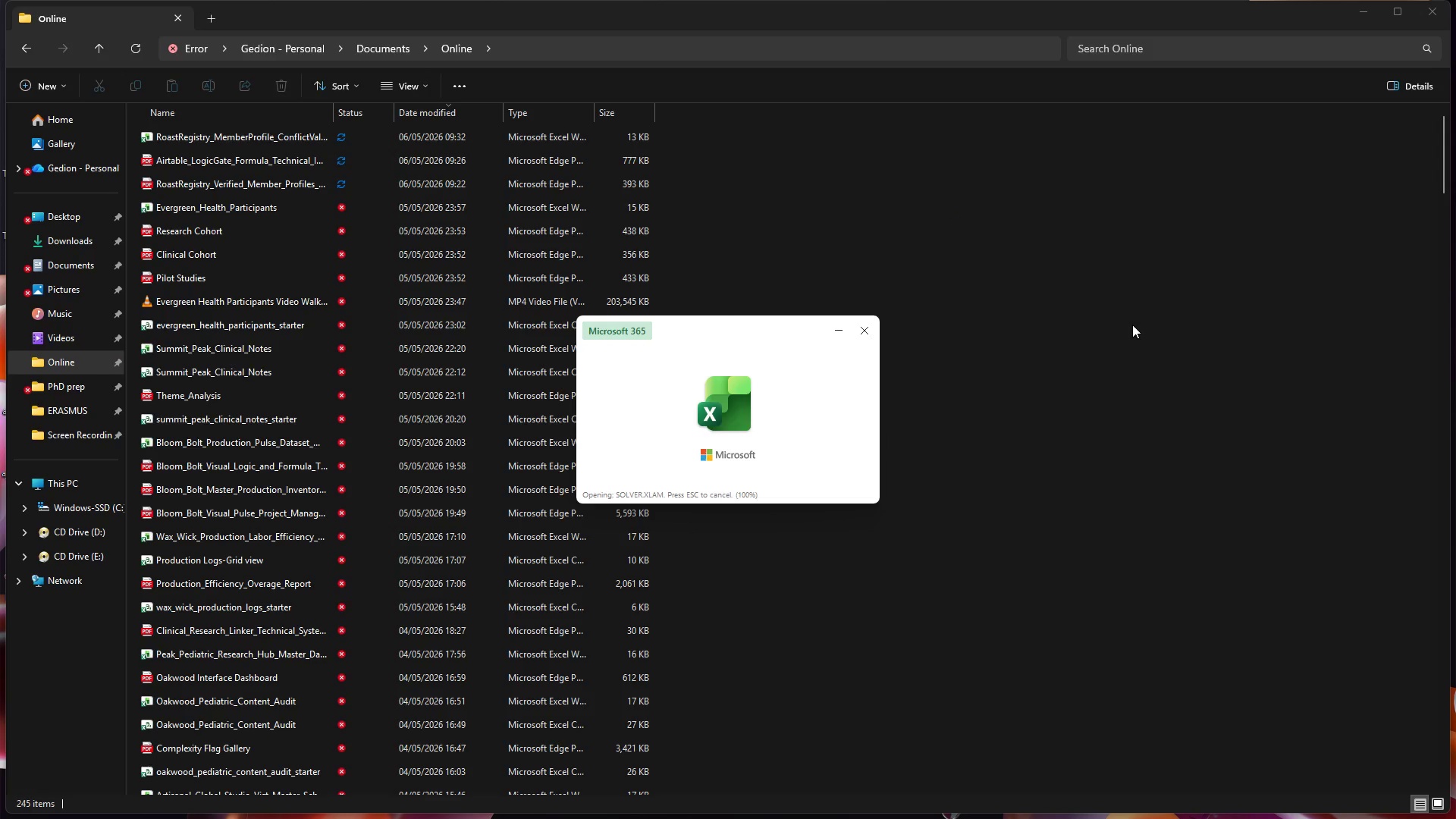 
mouse_move([1019, 791])
 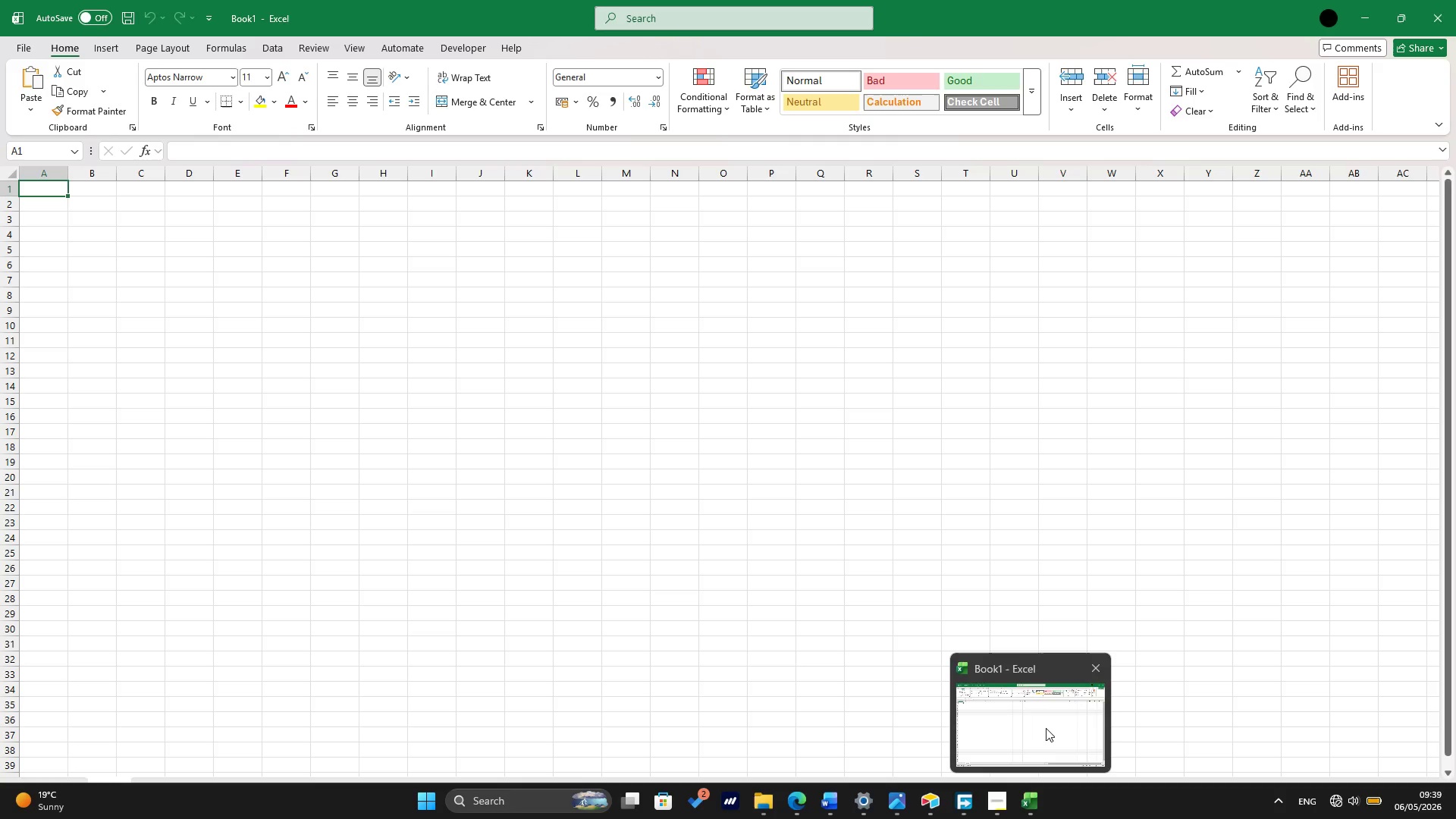 
left_click([1046, 728])
 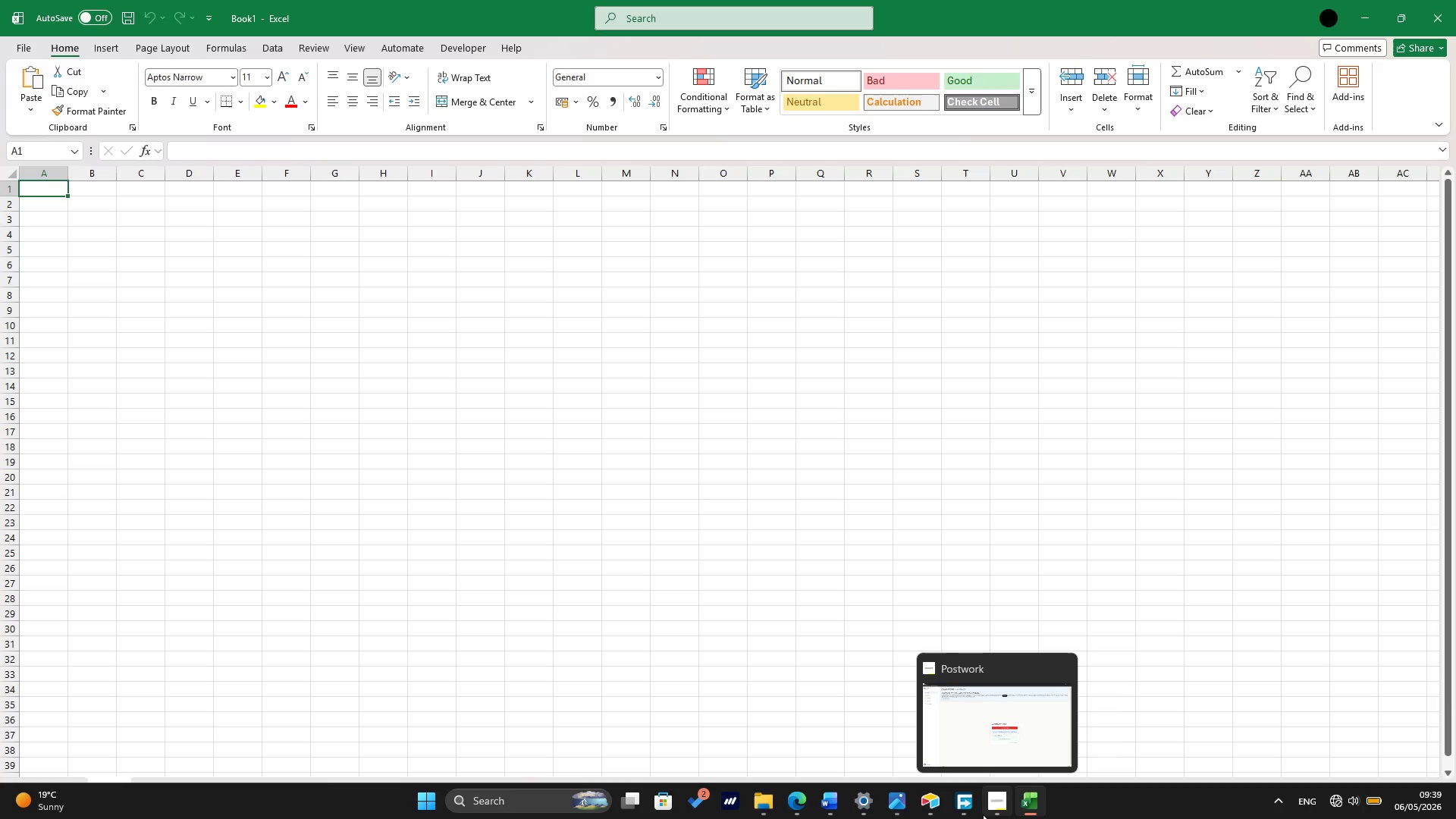 
left_click([937, 817])
 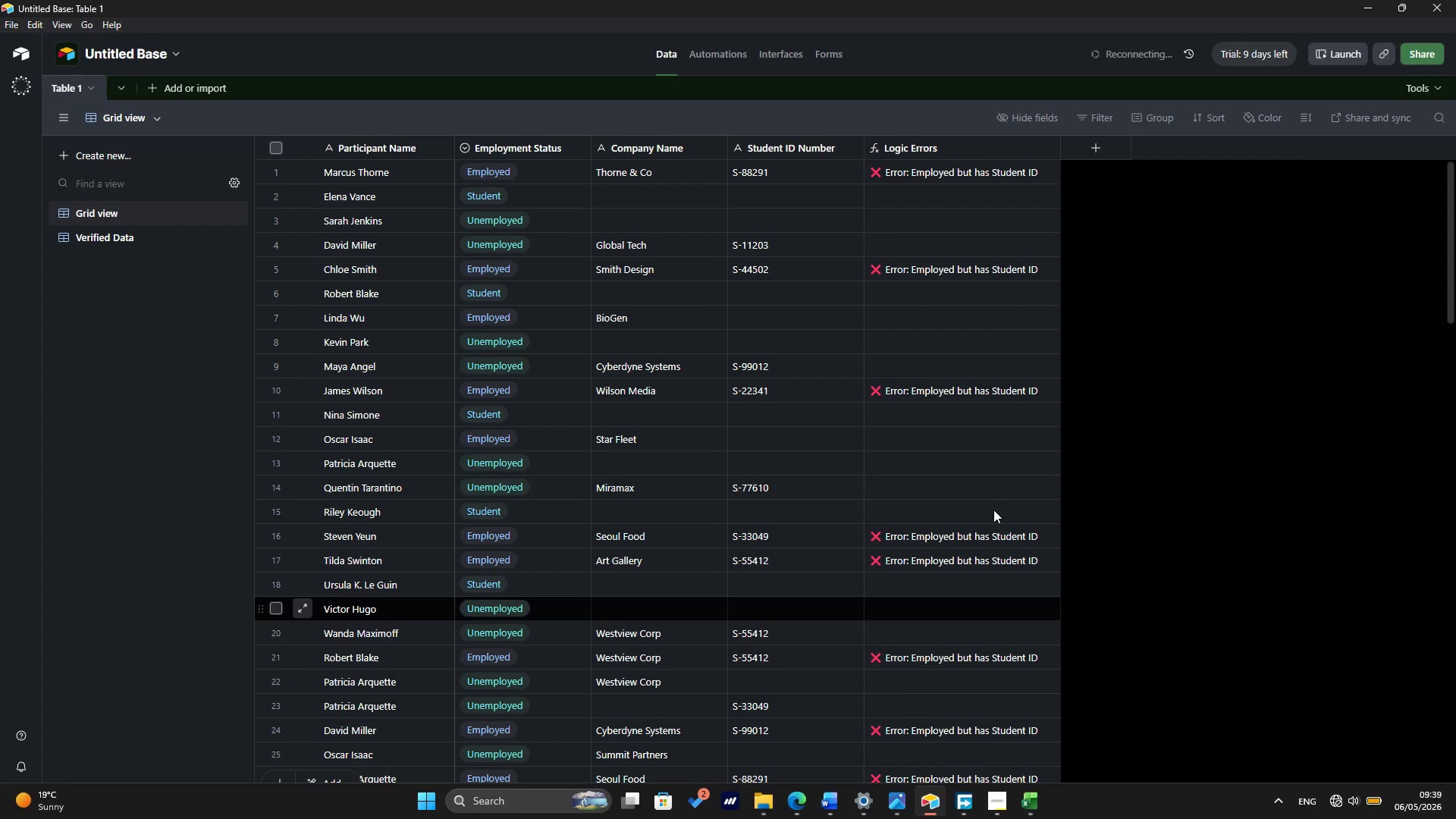 
scroll: coordinate [1004, 395], scroll_direction: up, amount: 12.0
 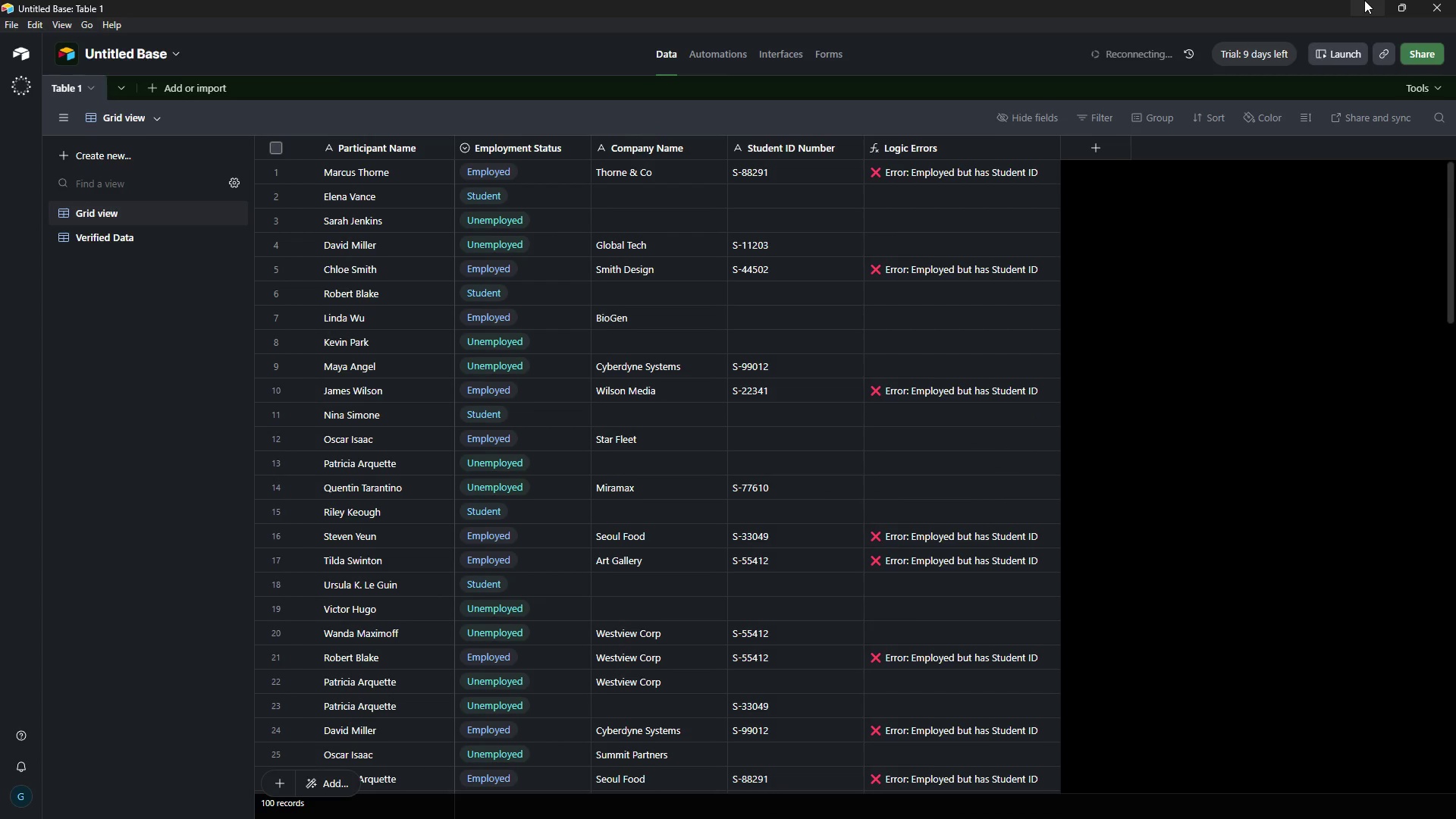 
left_click([1364, 0])
 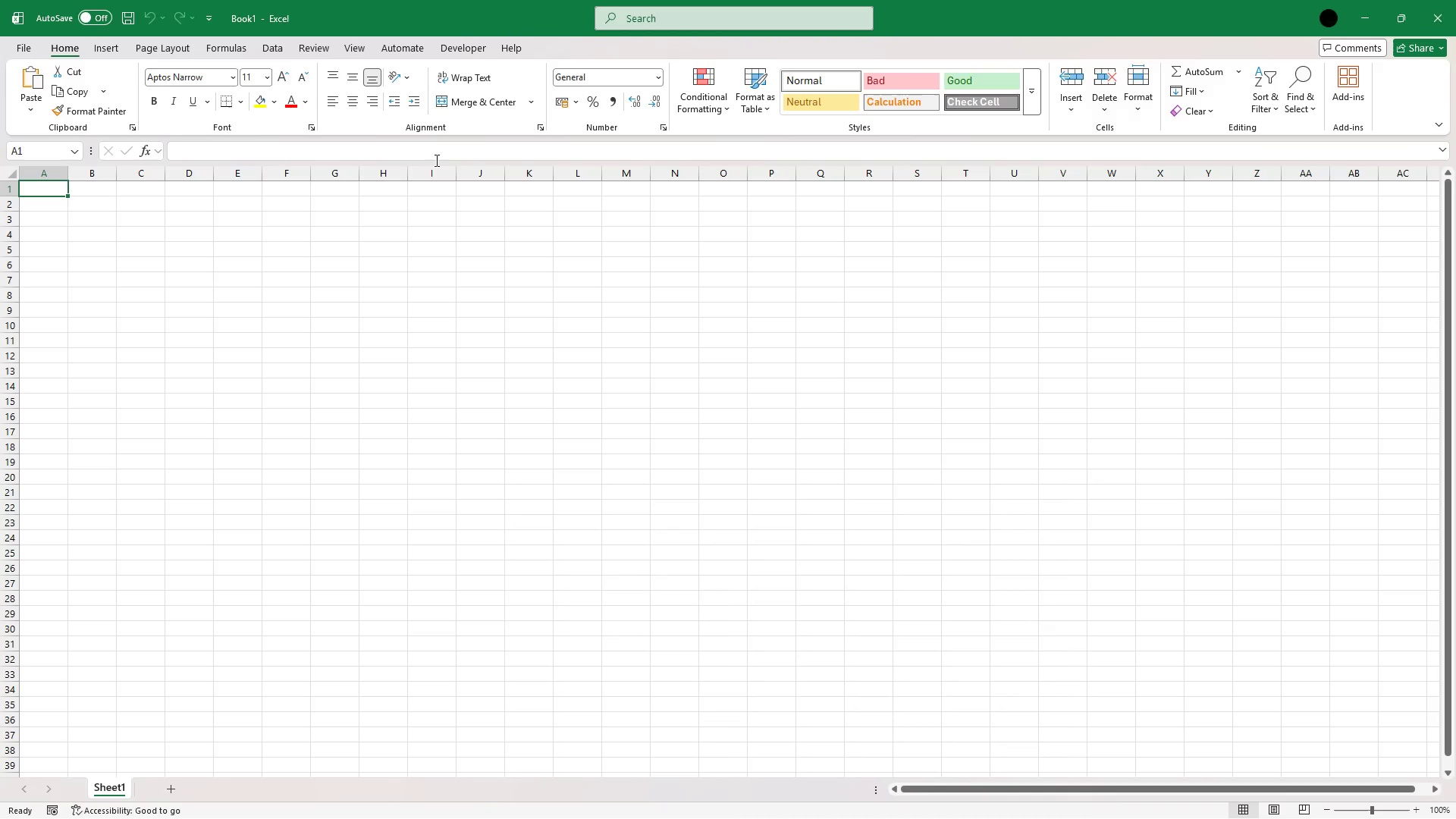 
type(Logic Error)
 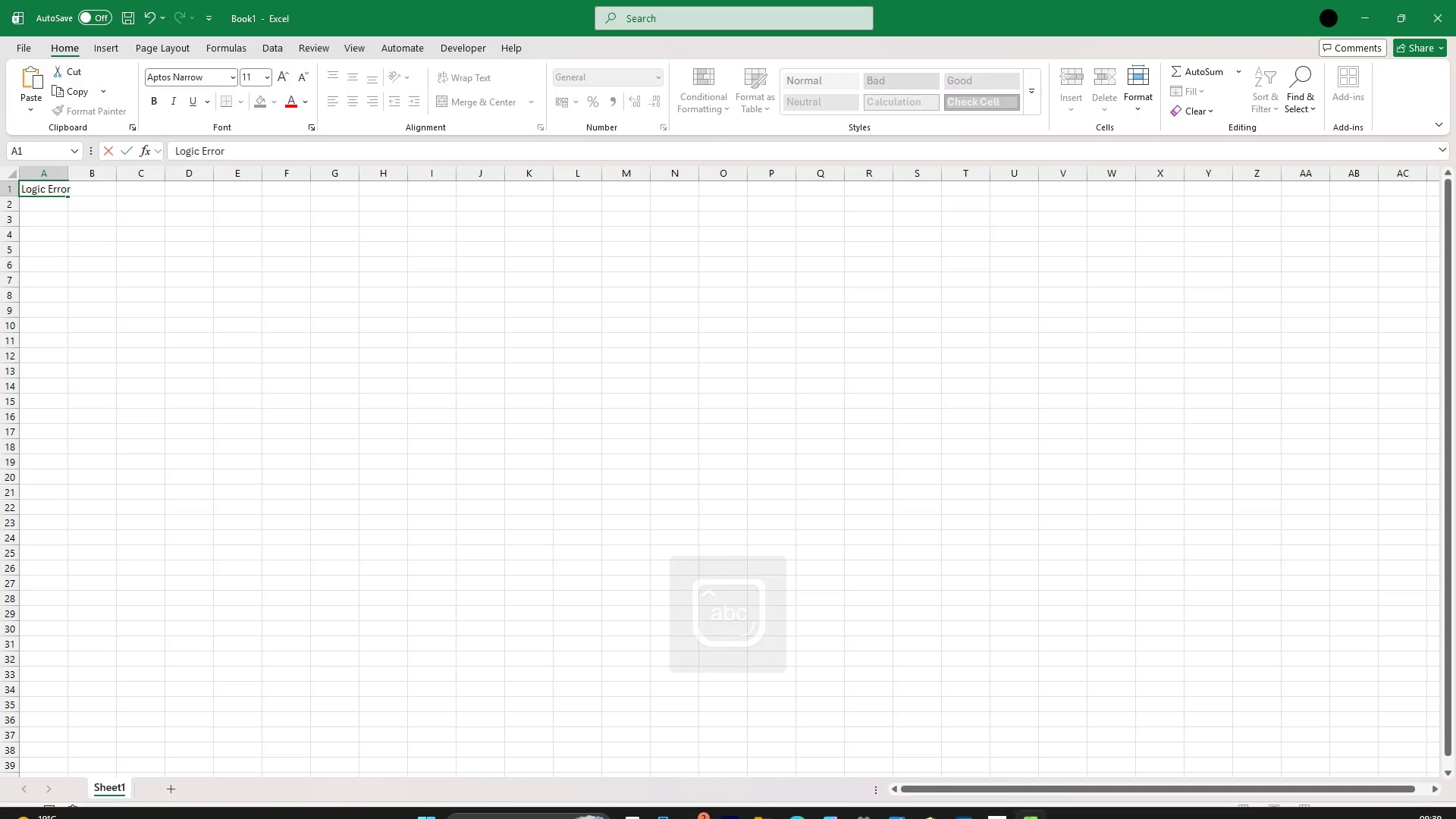 
left_click([932, 812])
 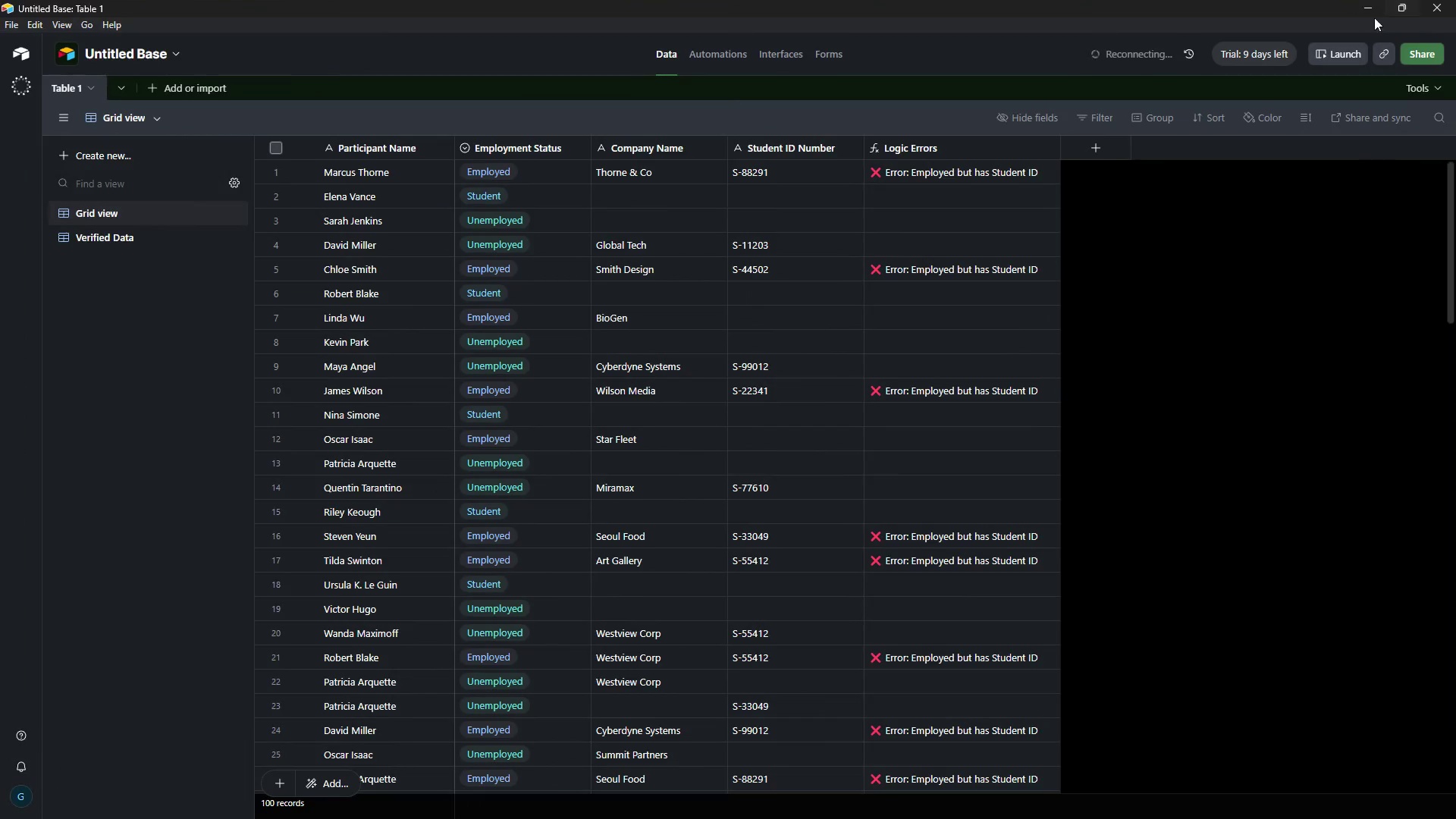 
left_click([1375, 17])
 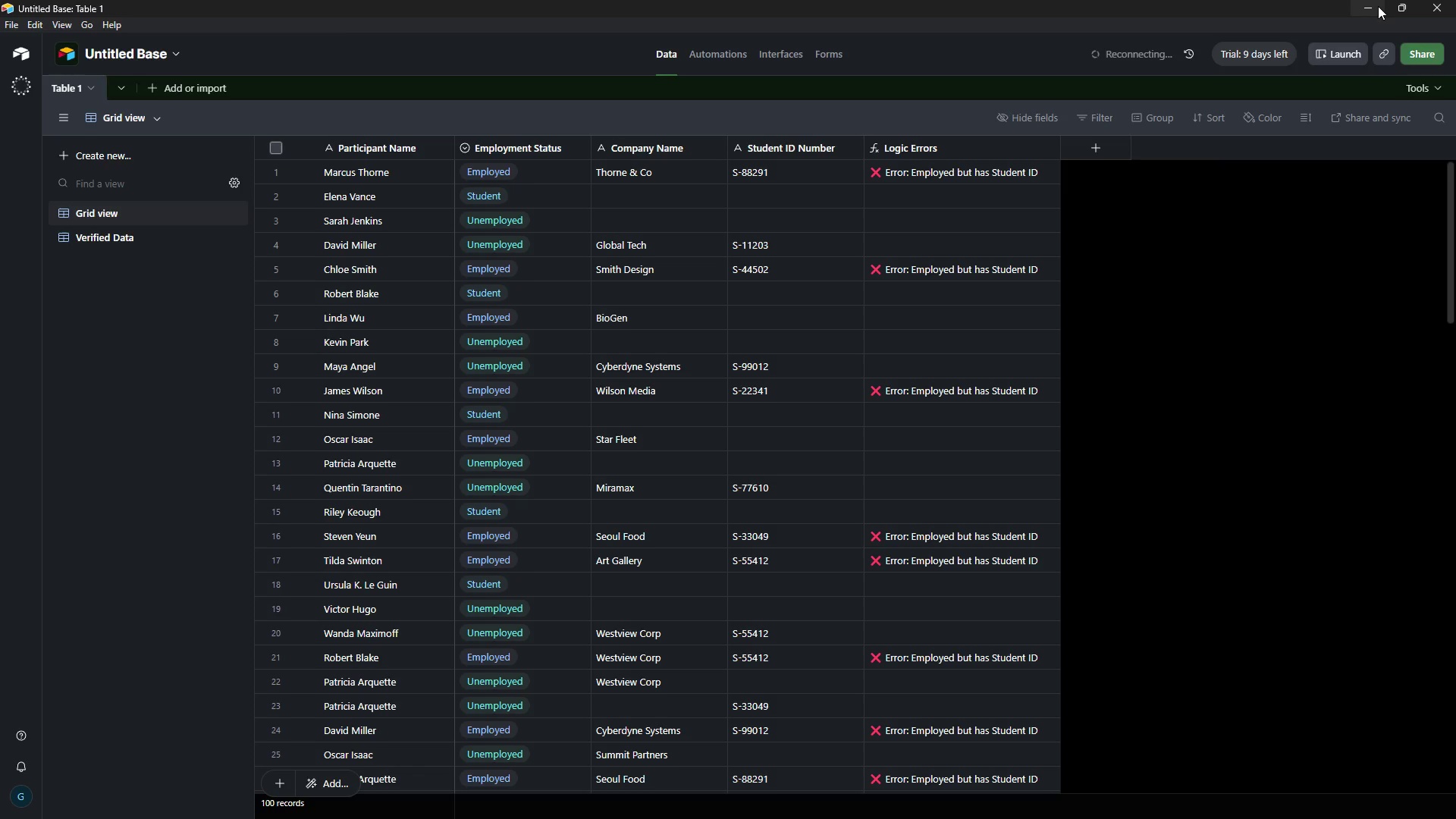 
left_click([1376, 6])
 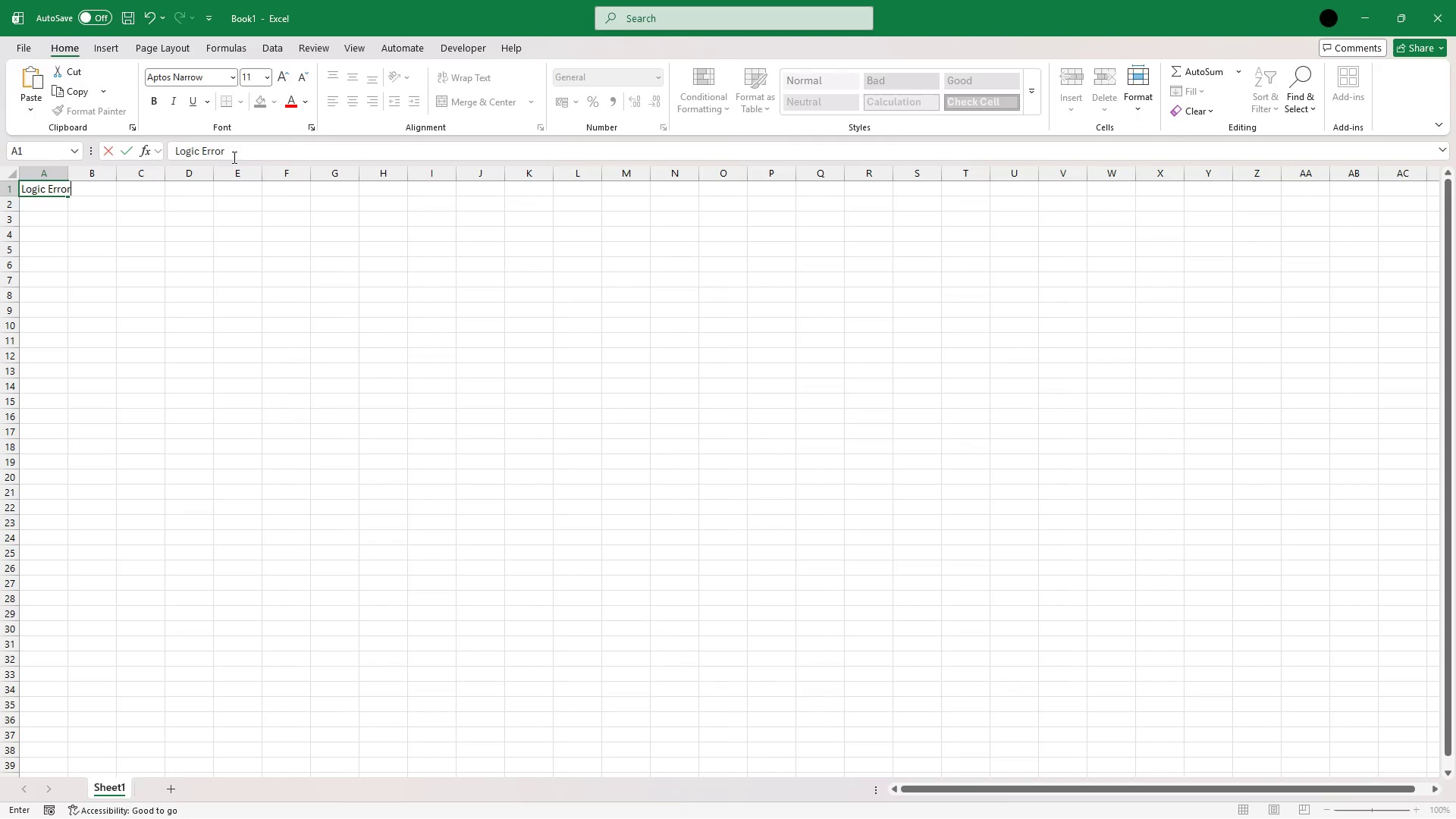 
left_click([234, 152])
 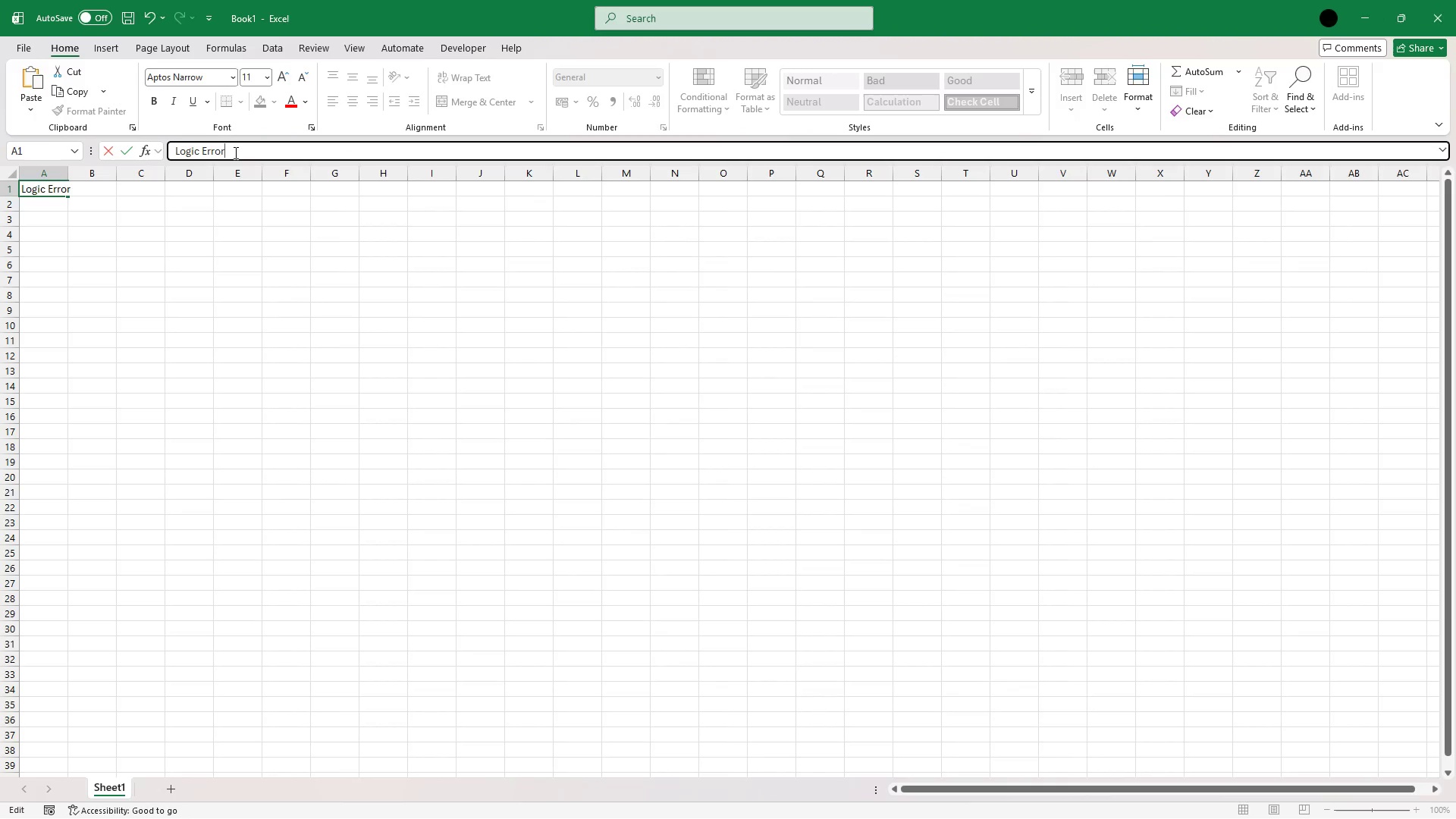 
key(S)
 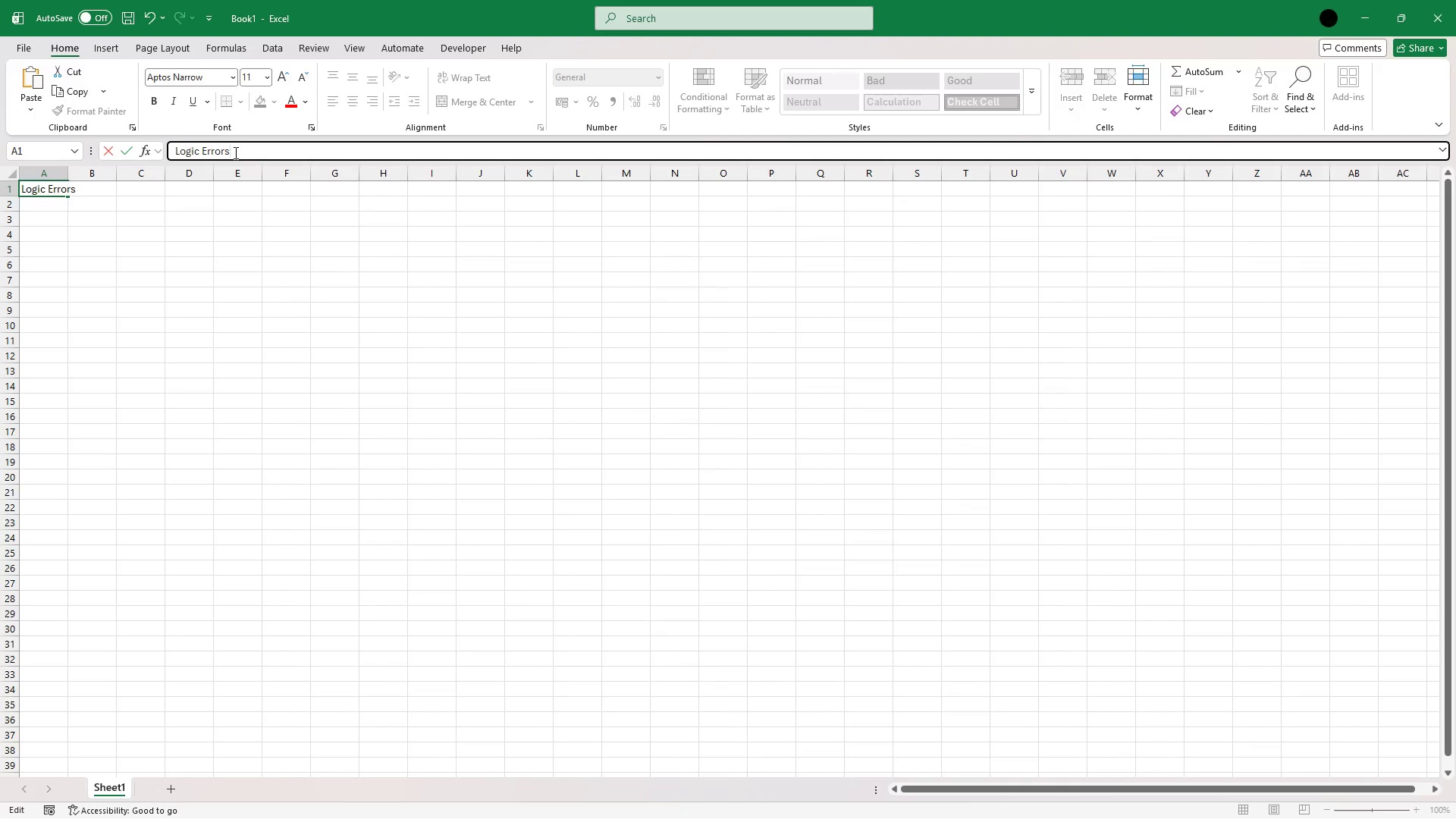 
key(Shift+ShiftRight)
 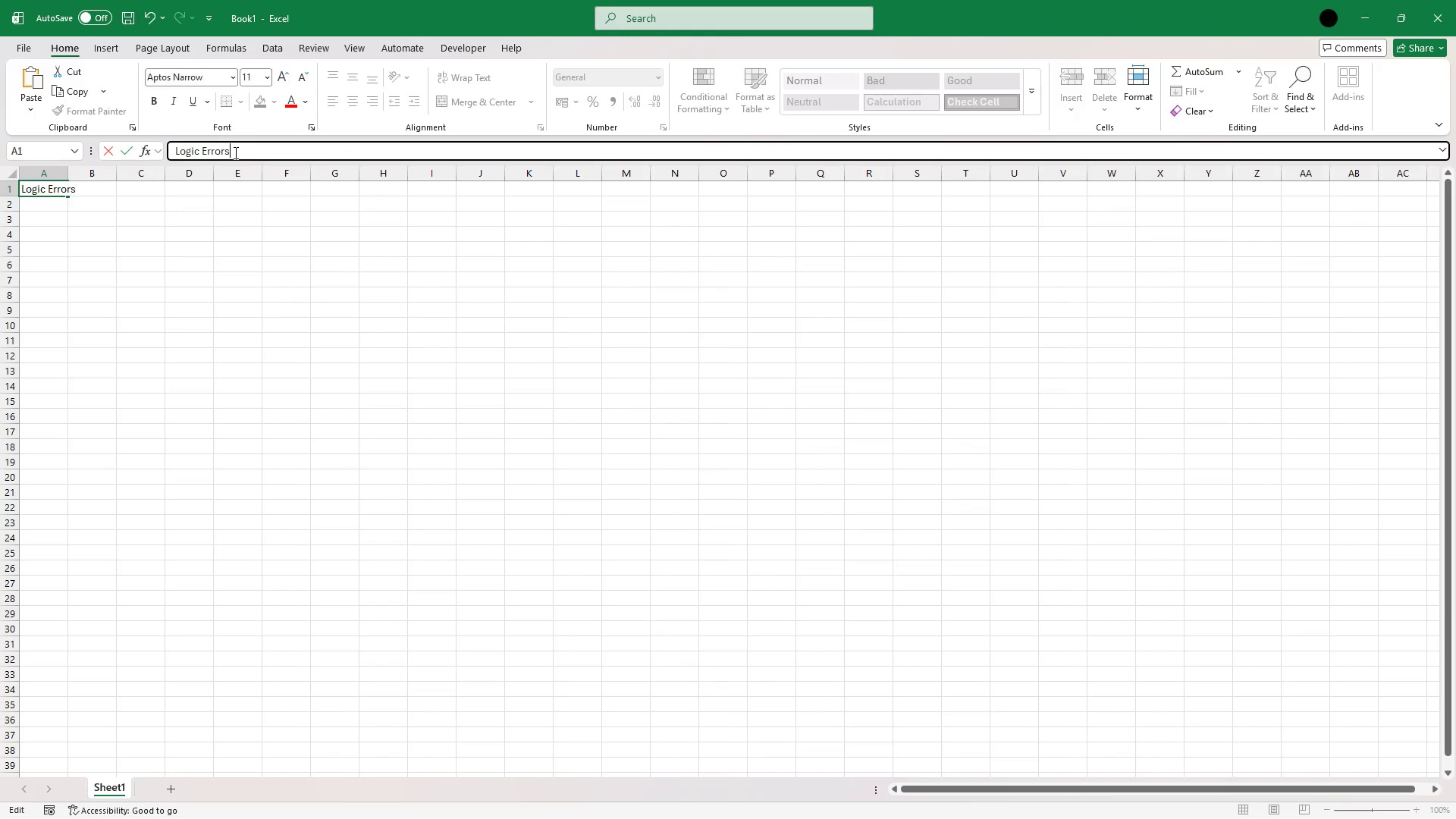 
key(Shift+Semicolon)
 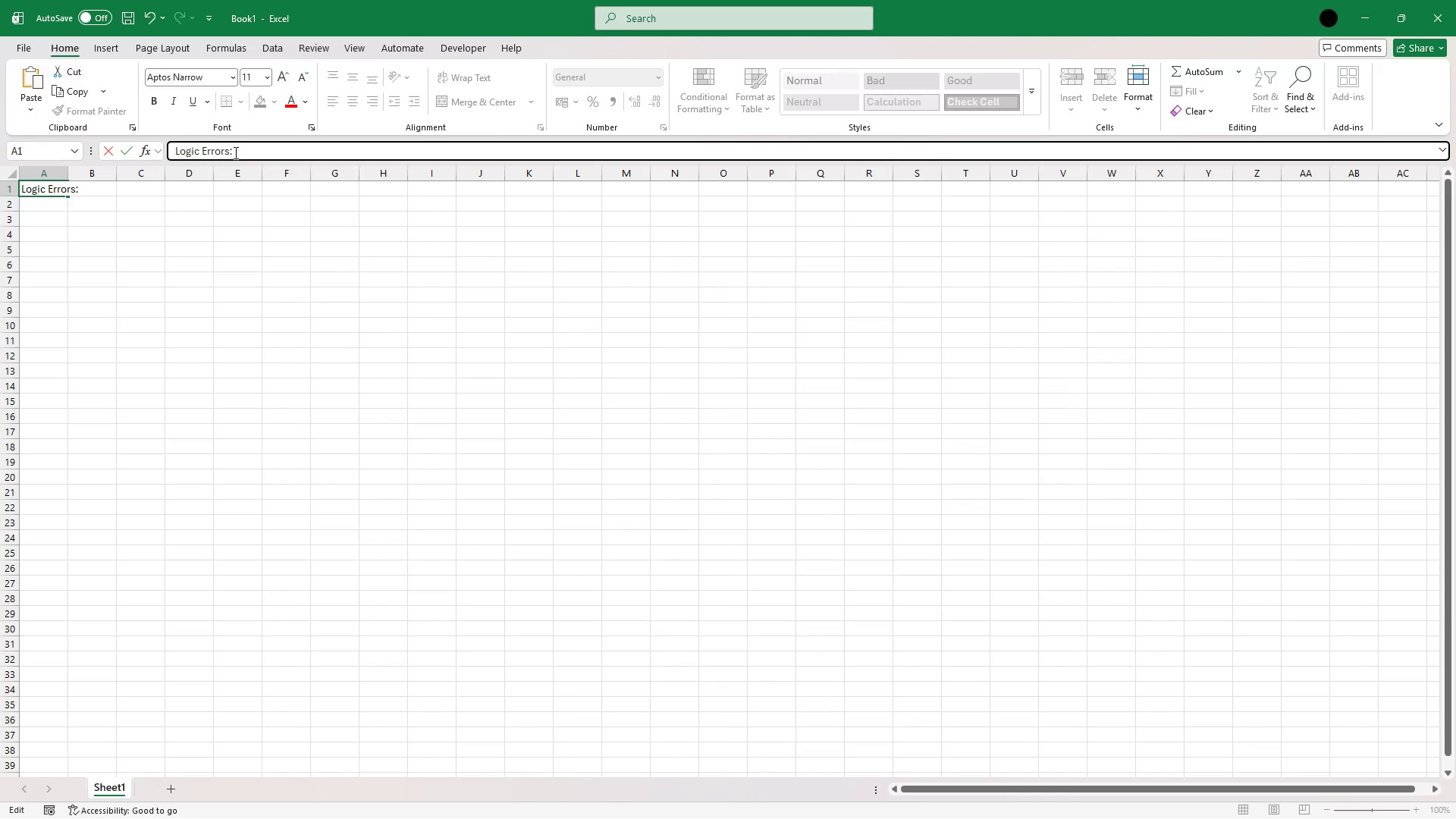 
key(Enter)
 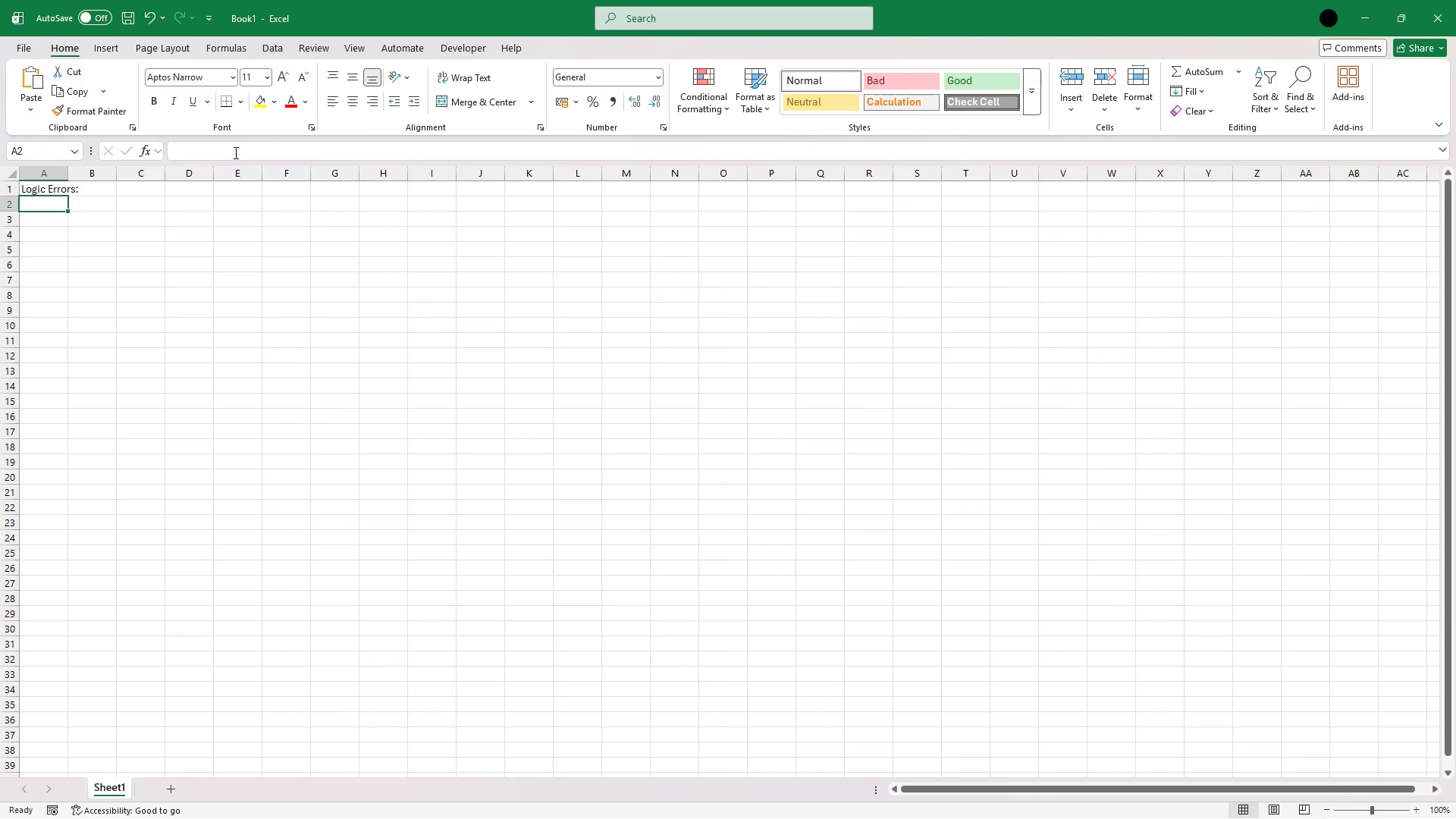 
type(Formula:)
 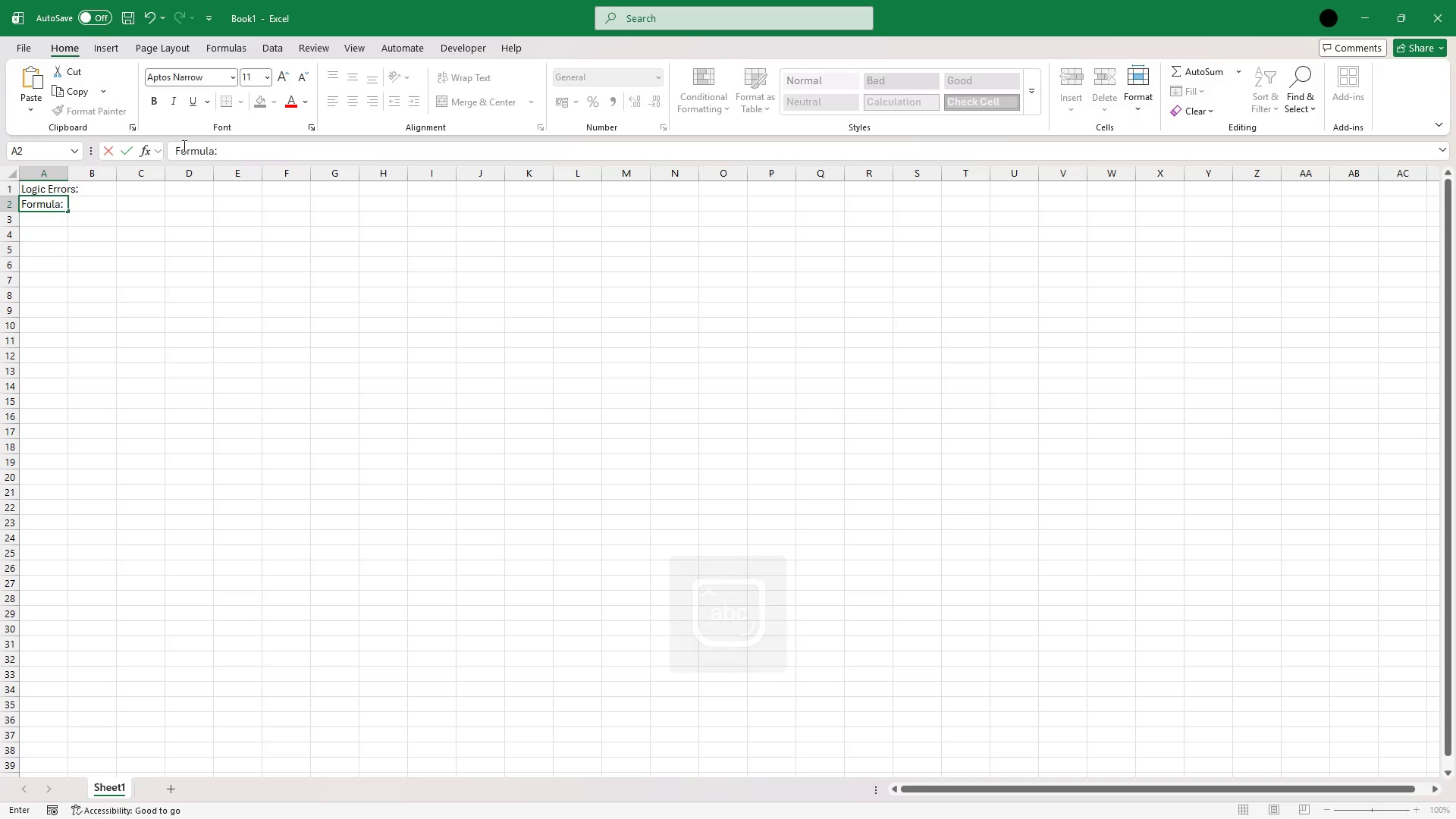 
left_click([107, 215])
 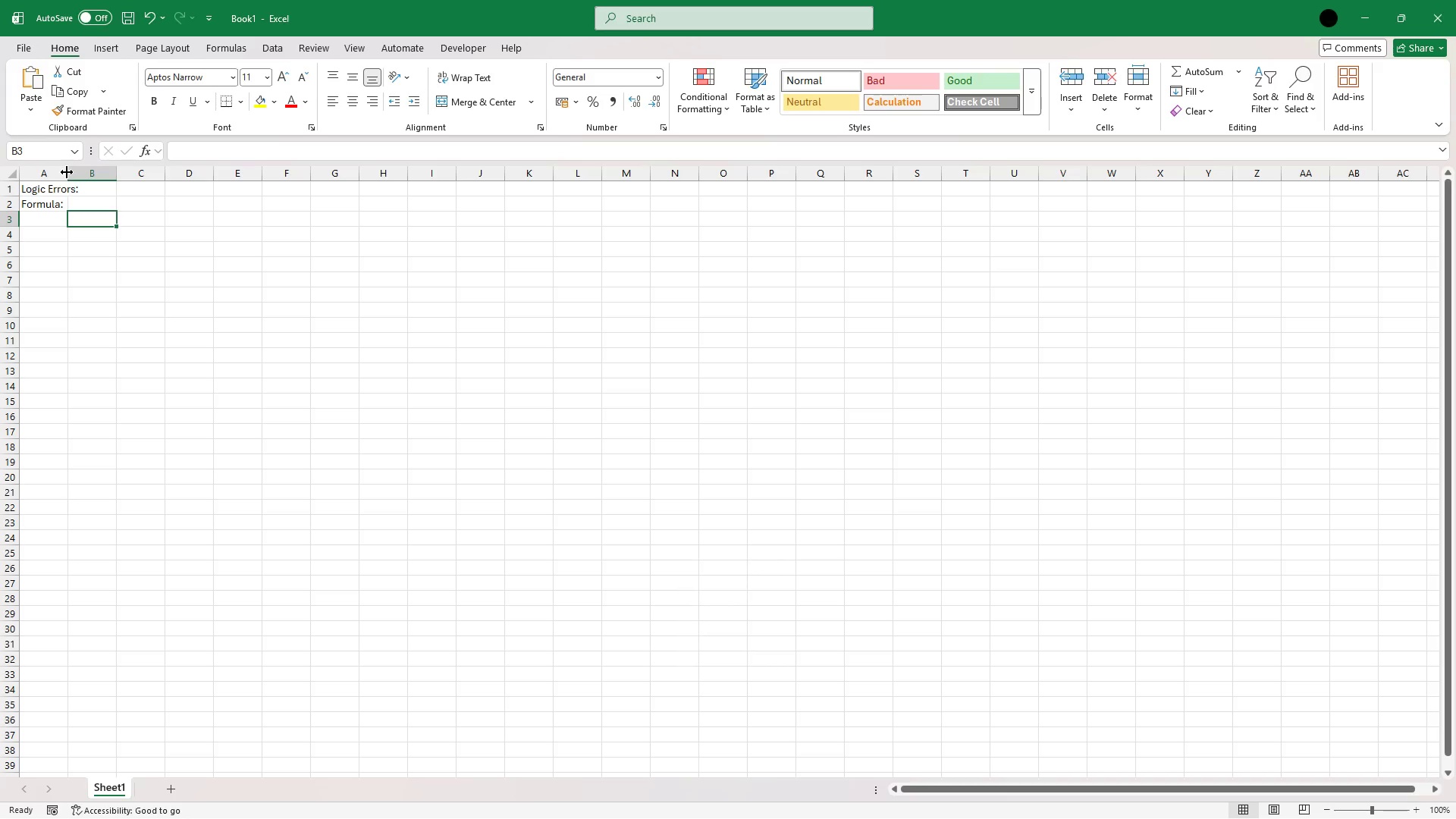 
double_click([67, 171])
 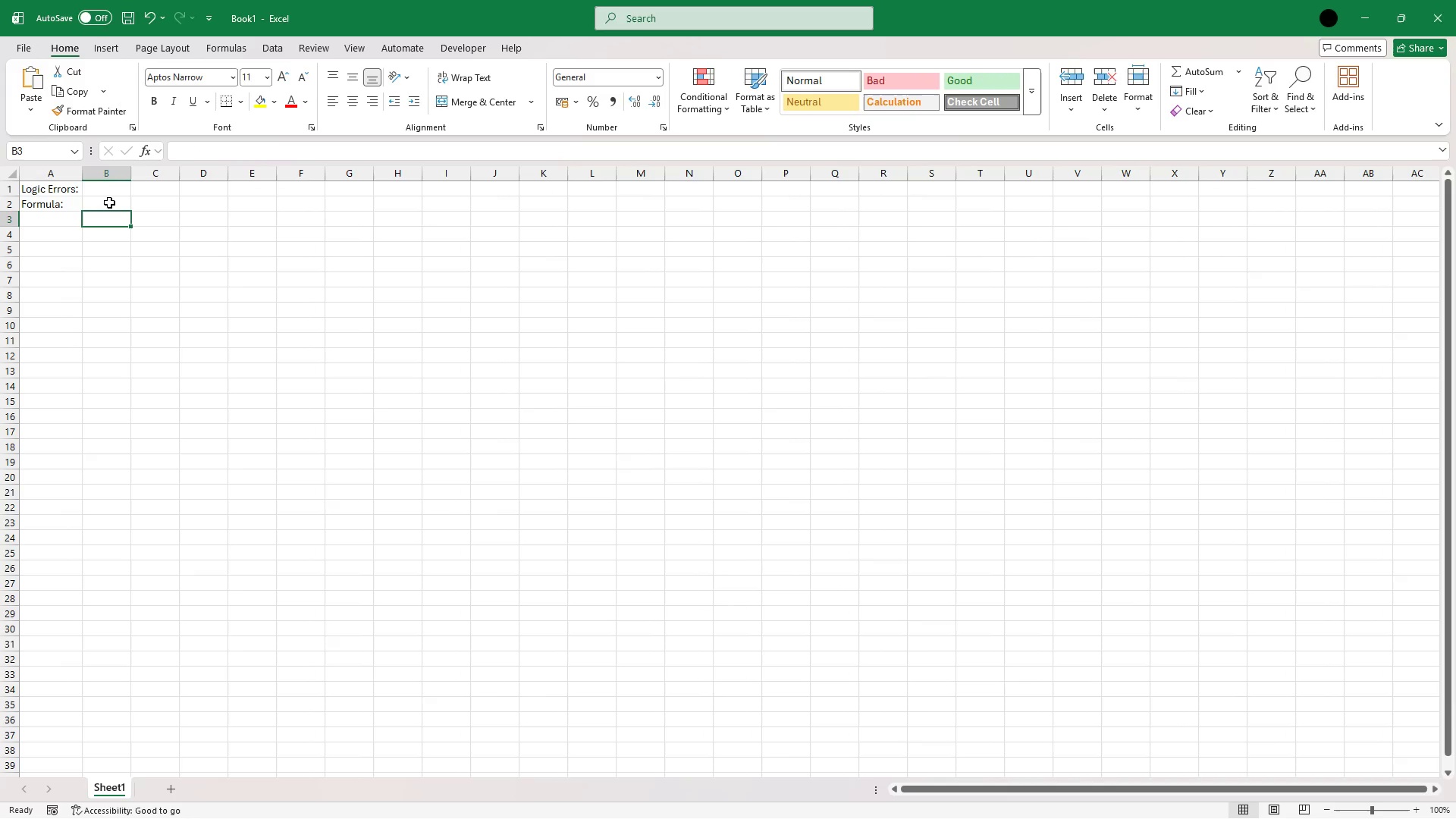 
left_click([109, 203])
 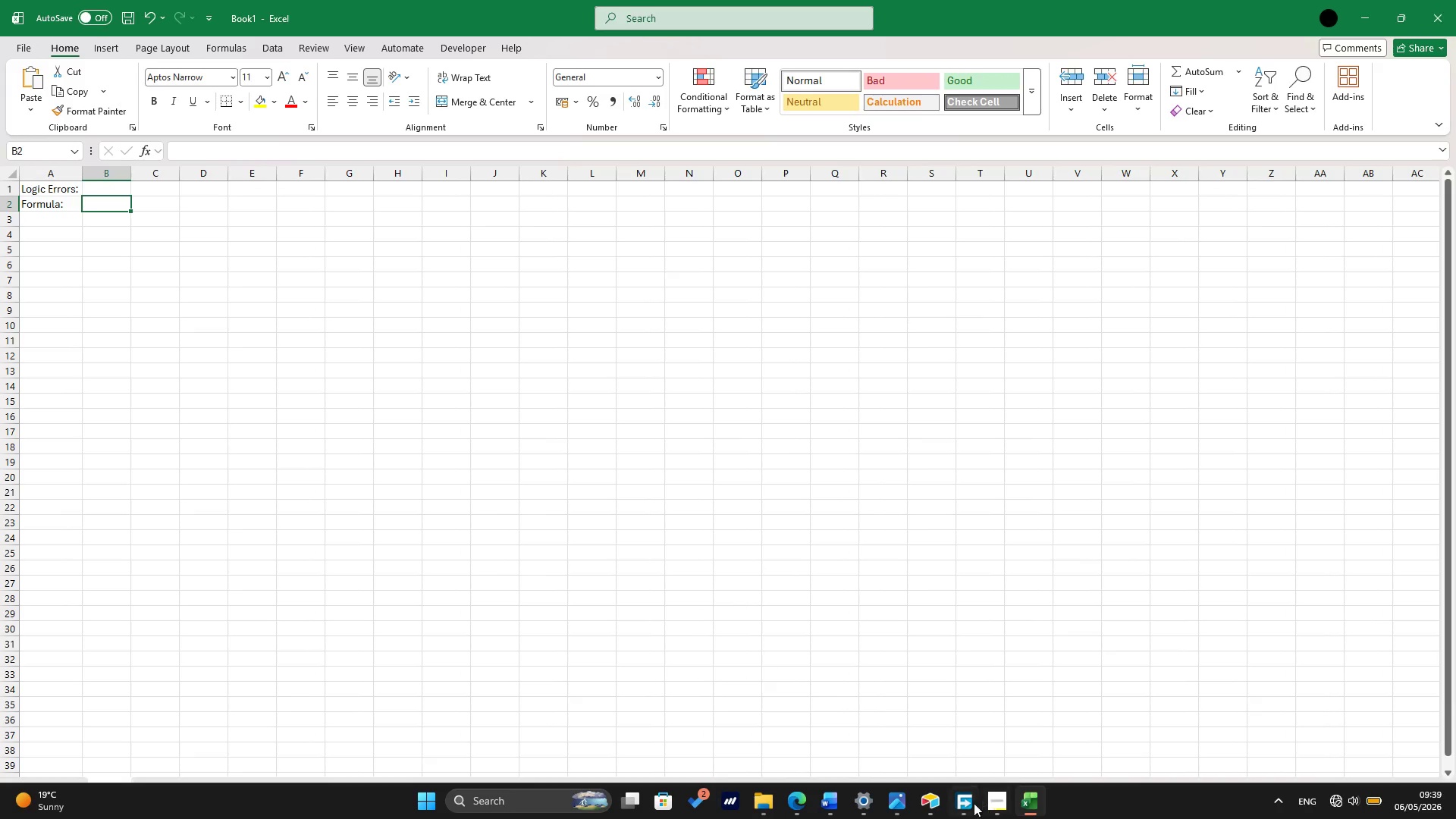 
left_click([934, 803])
 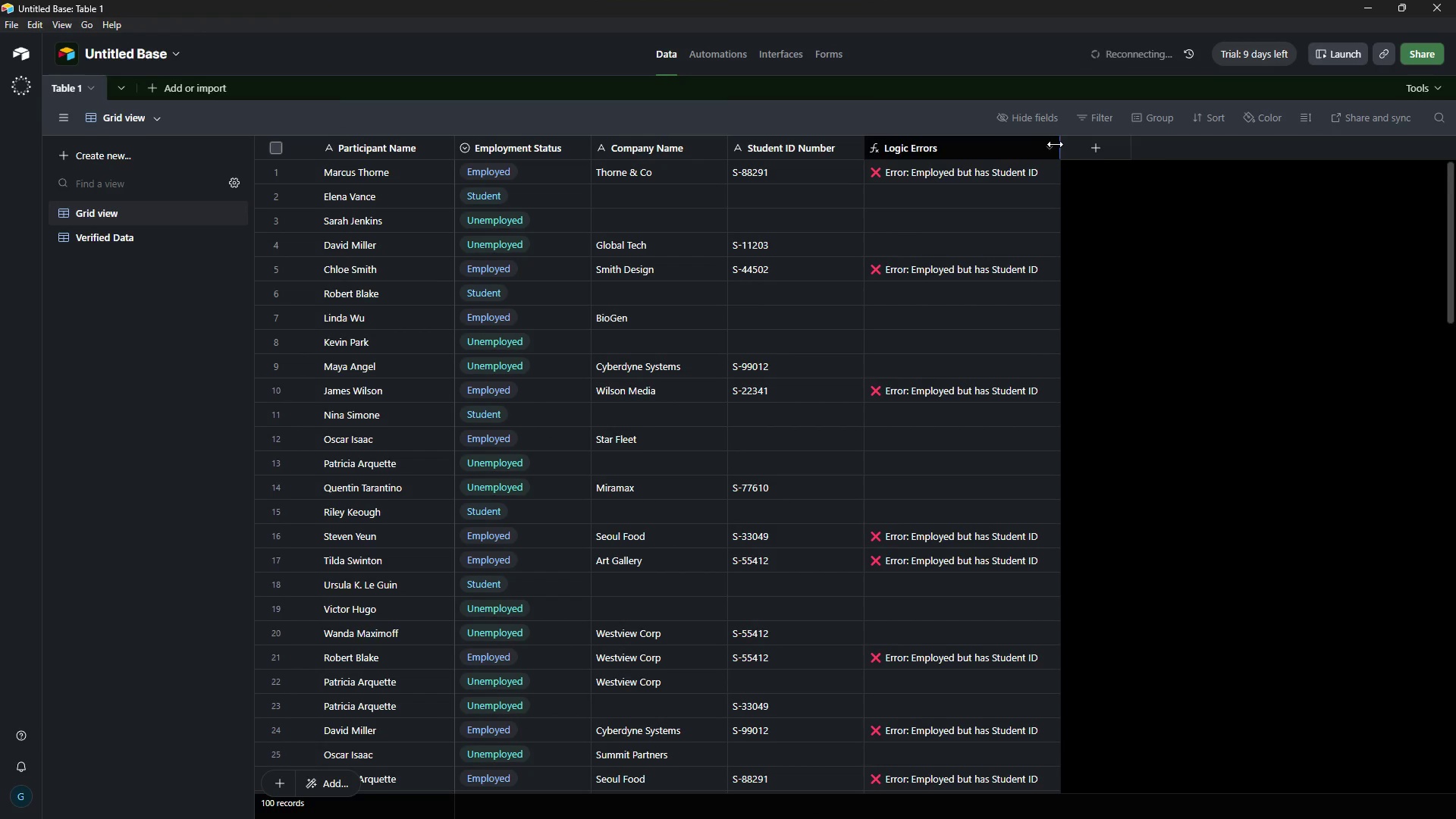 
left_click([1048, 148])
 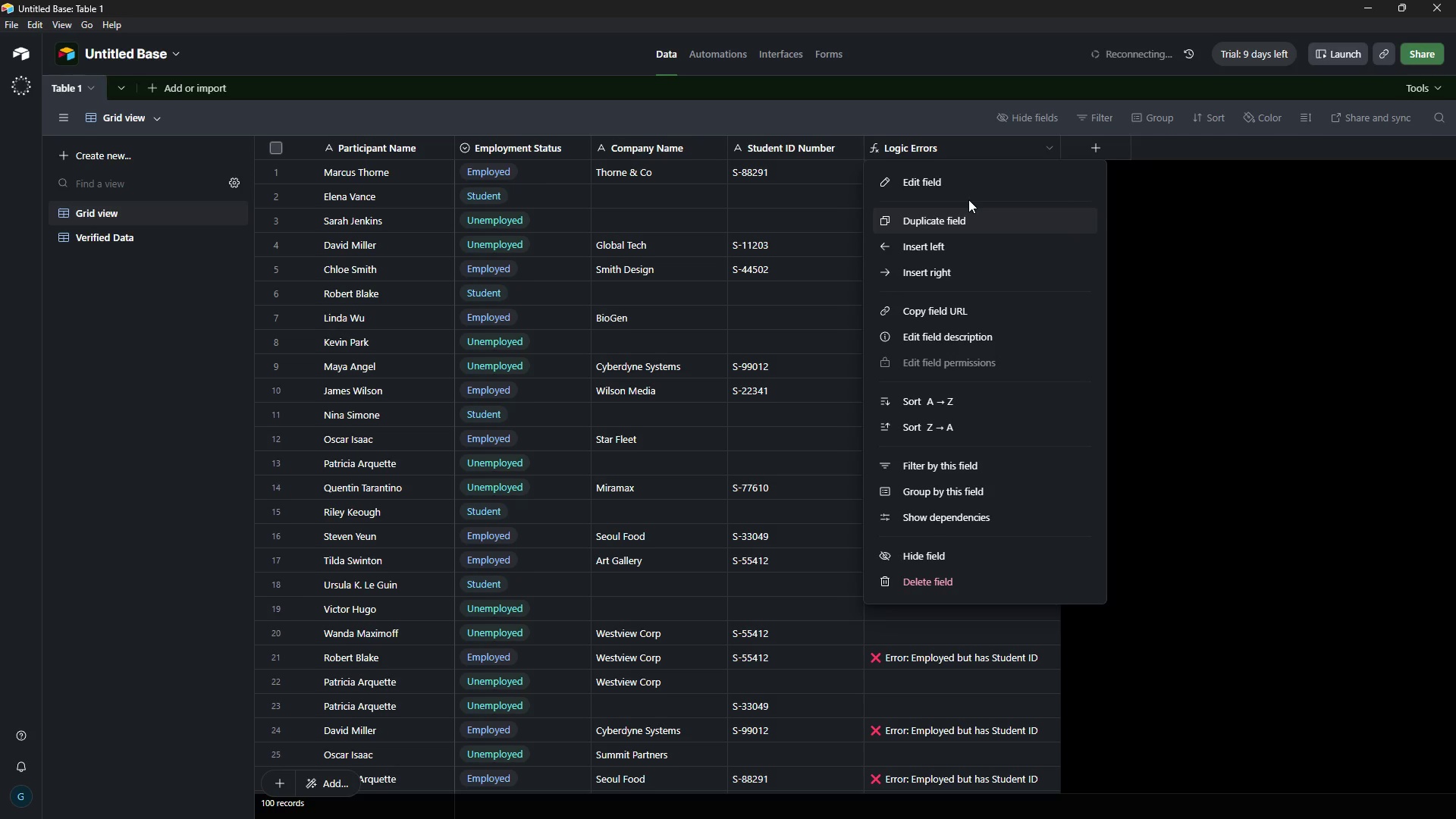 
left_click([971, 182])
 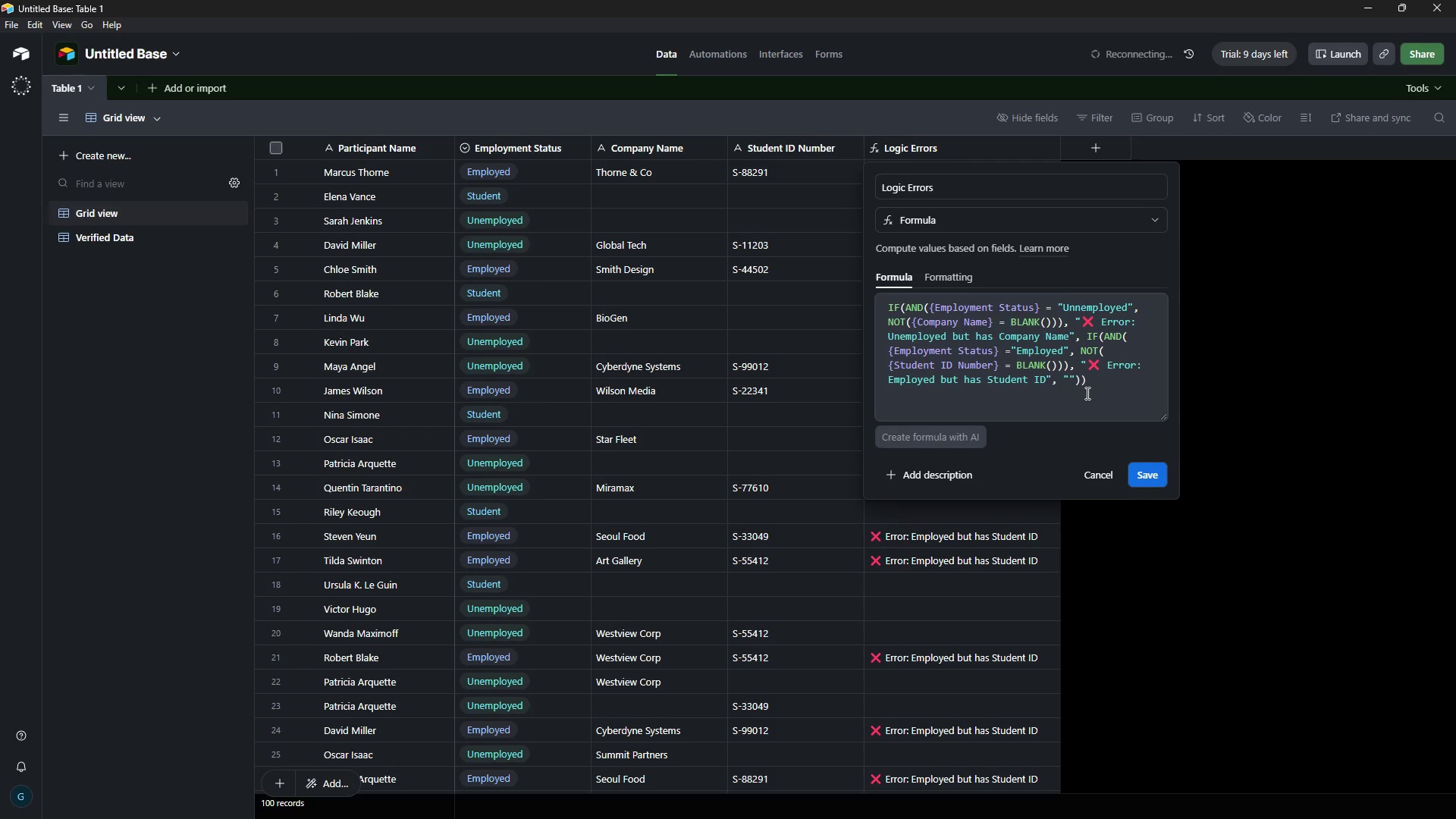 
left_click_drag(start_coordinate=[1090, 385], to_coordinate=[890, 310])
 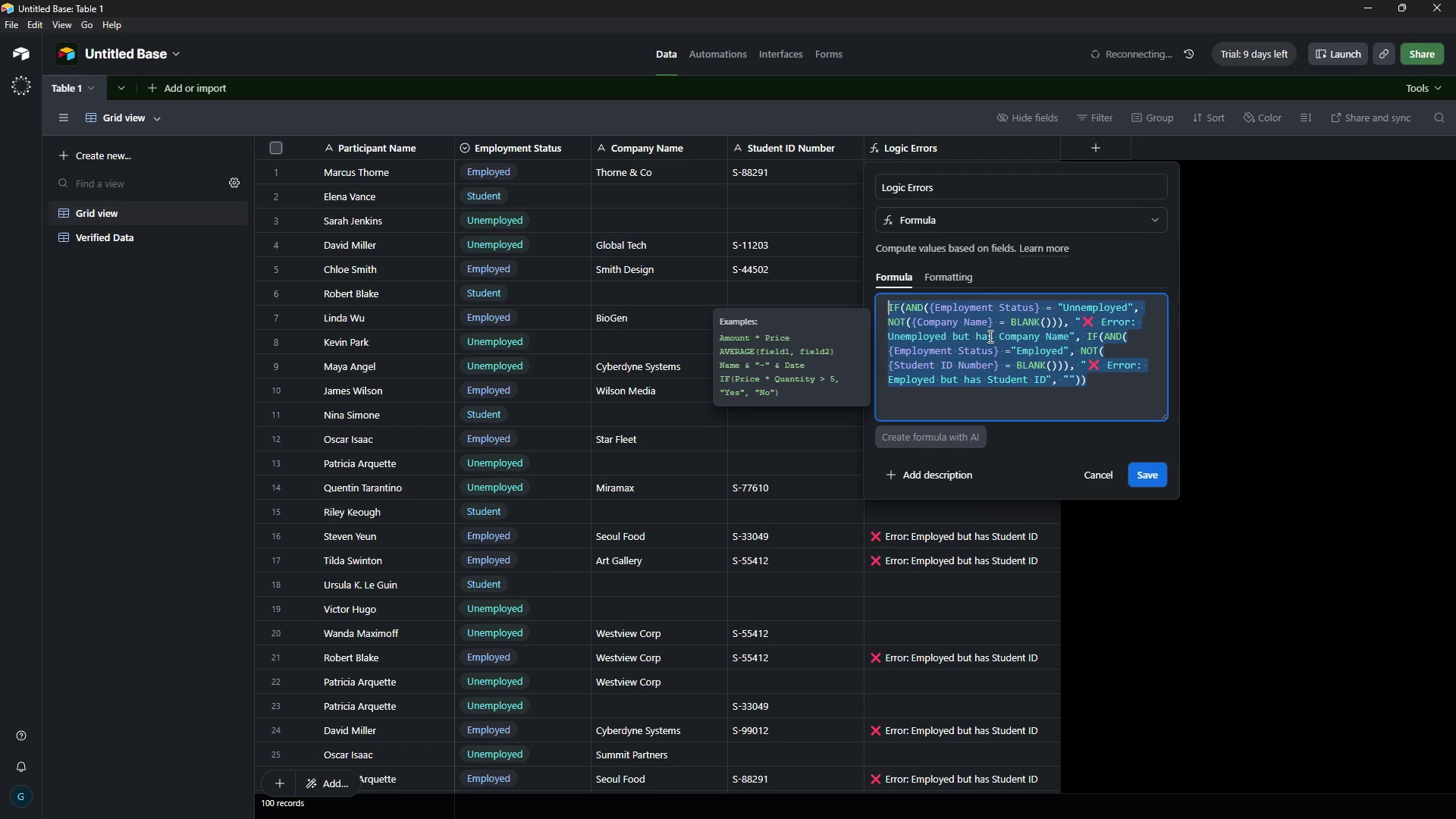 
key(Control+C)
 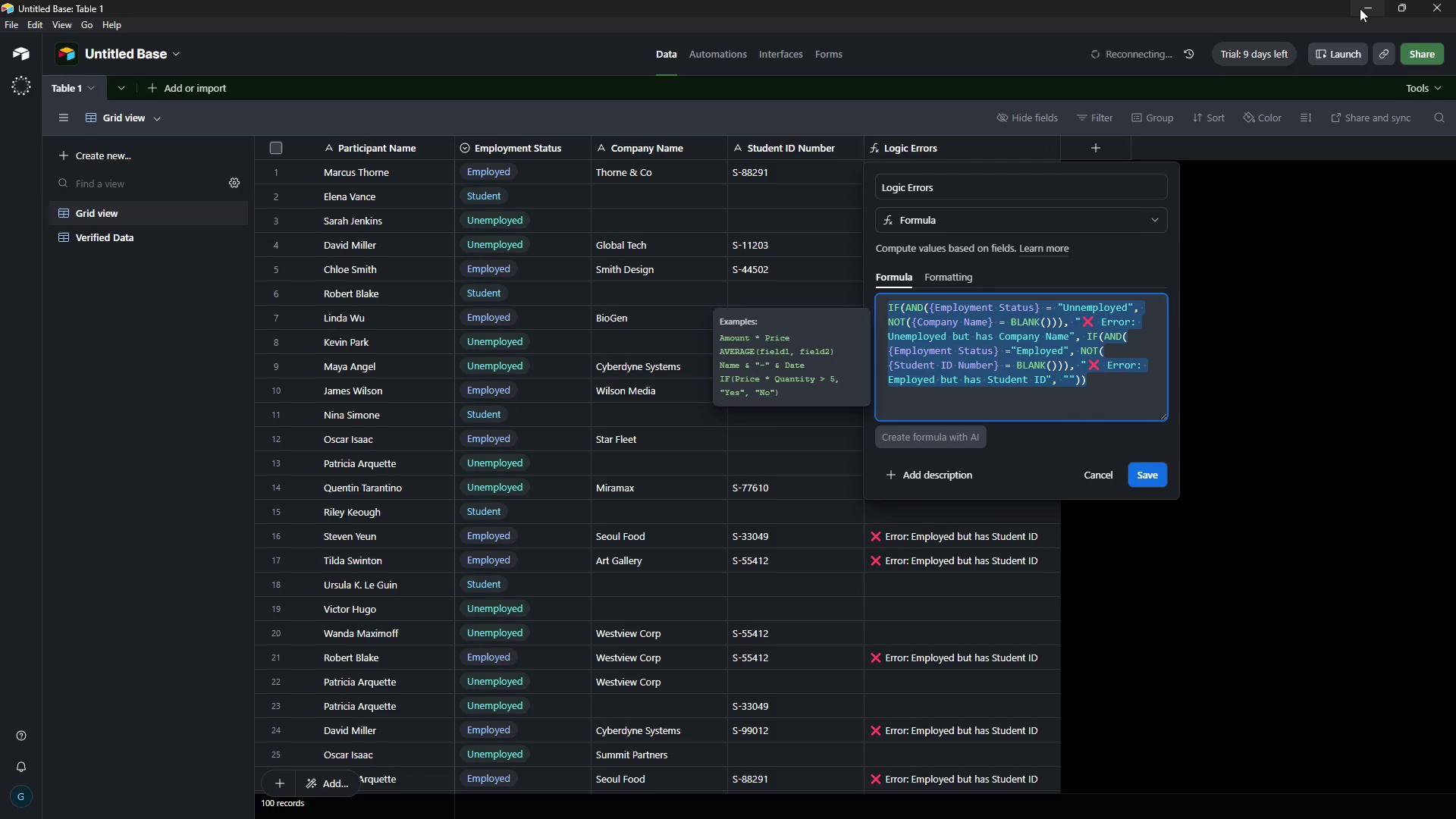 
left_click([1360, 8])
 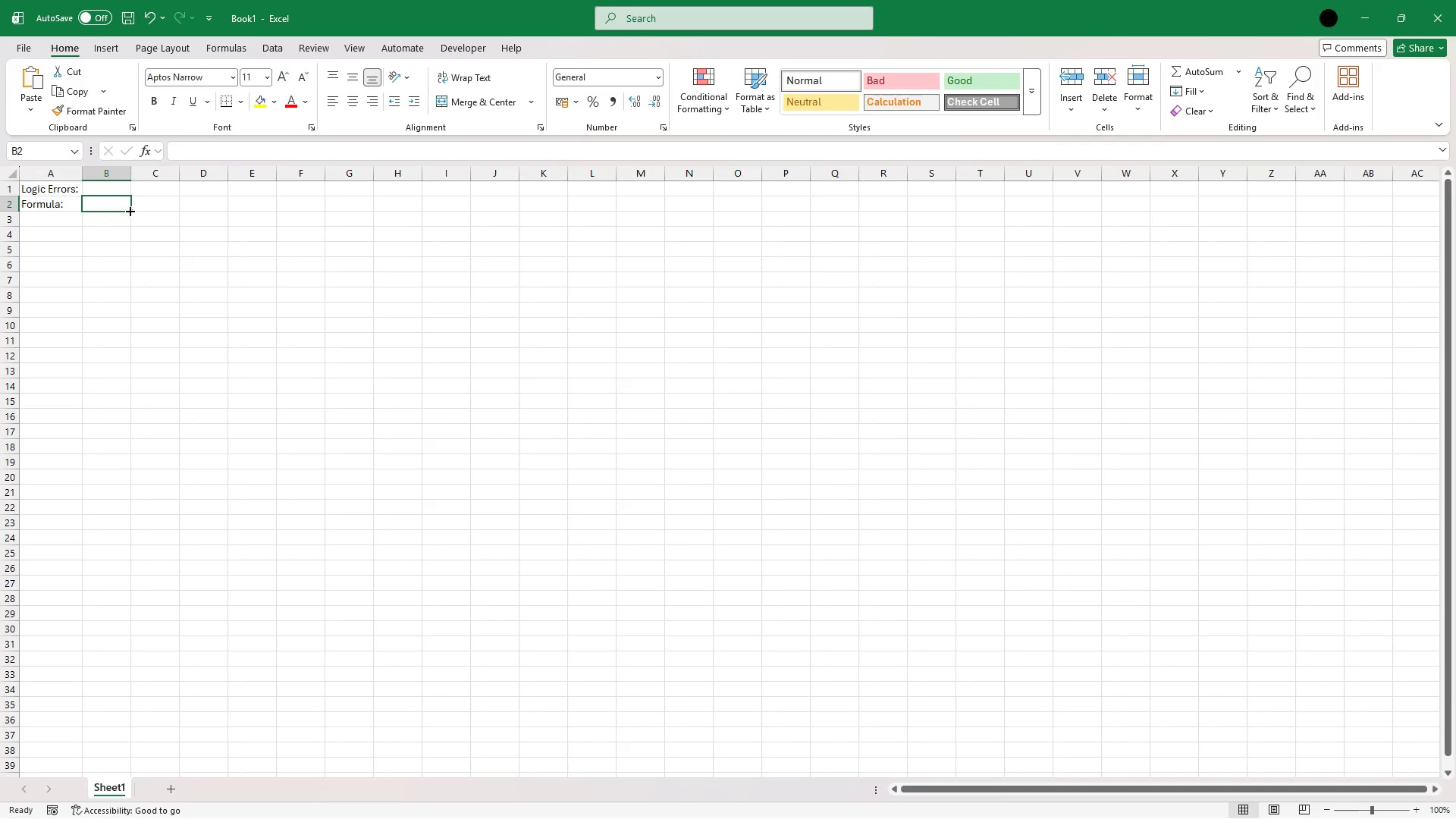 
key(Control+V)
 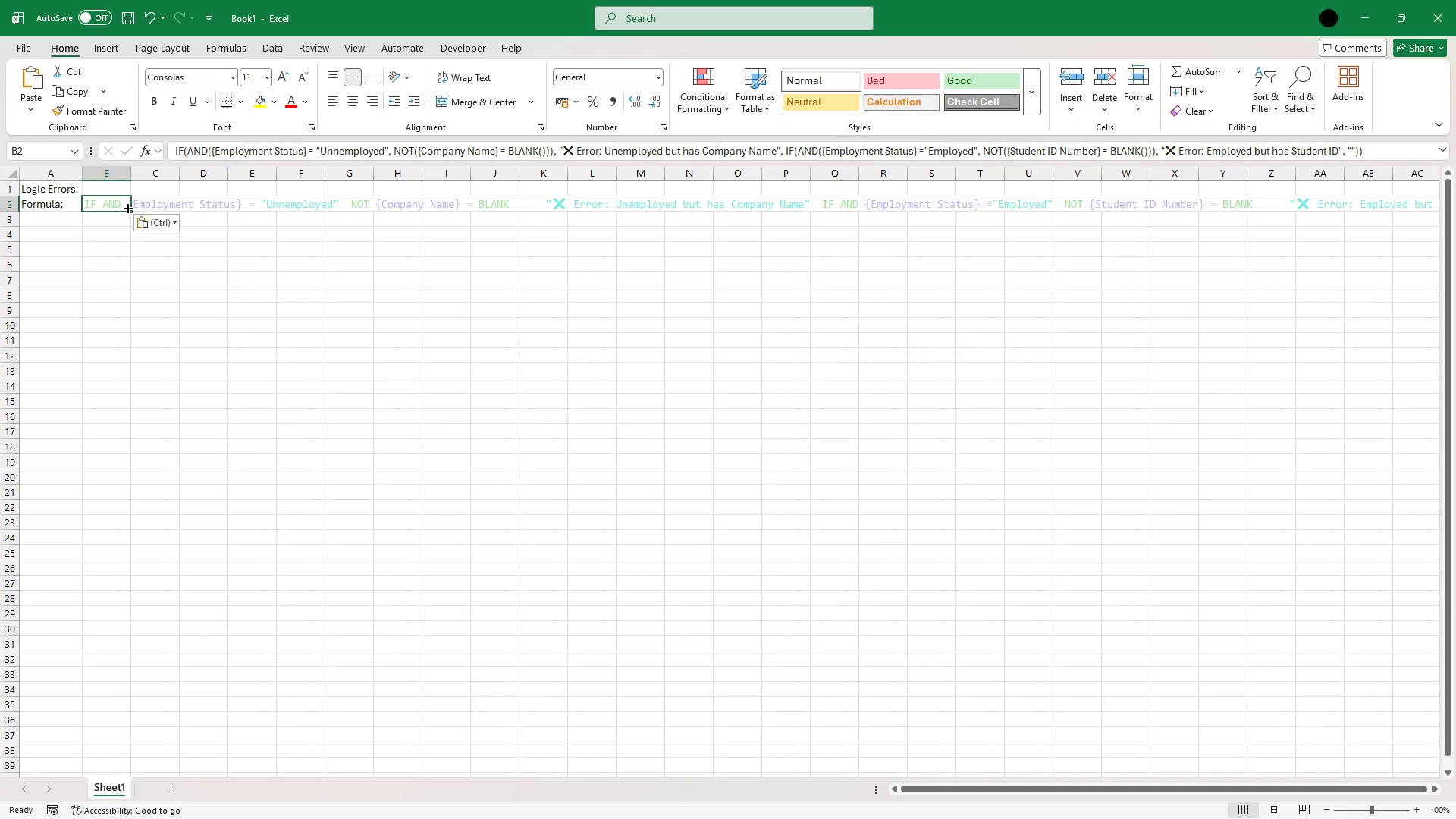 
hold_key(key=ArrowRight, duration=1.52)
 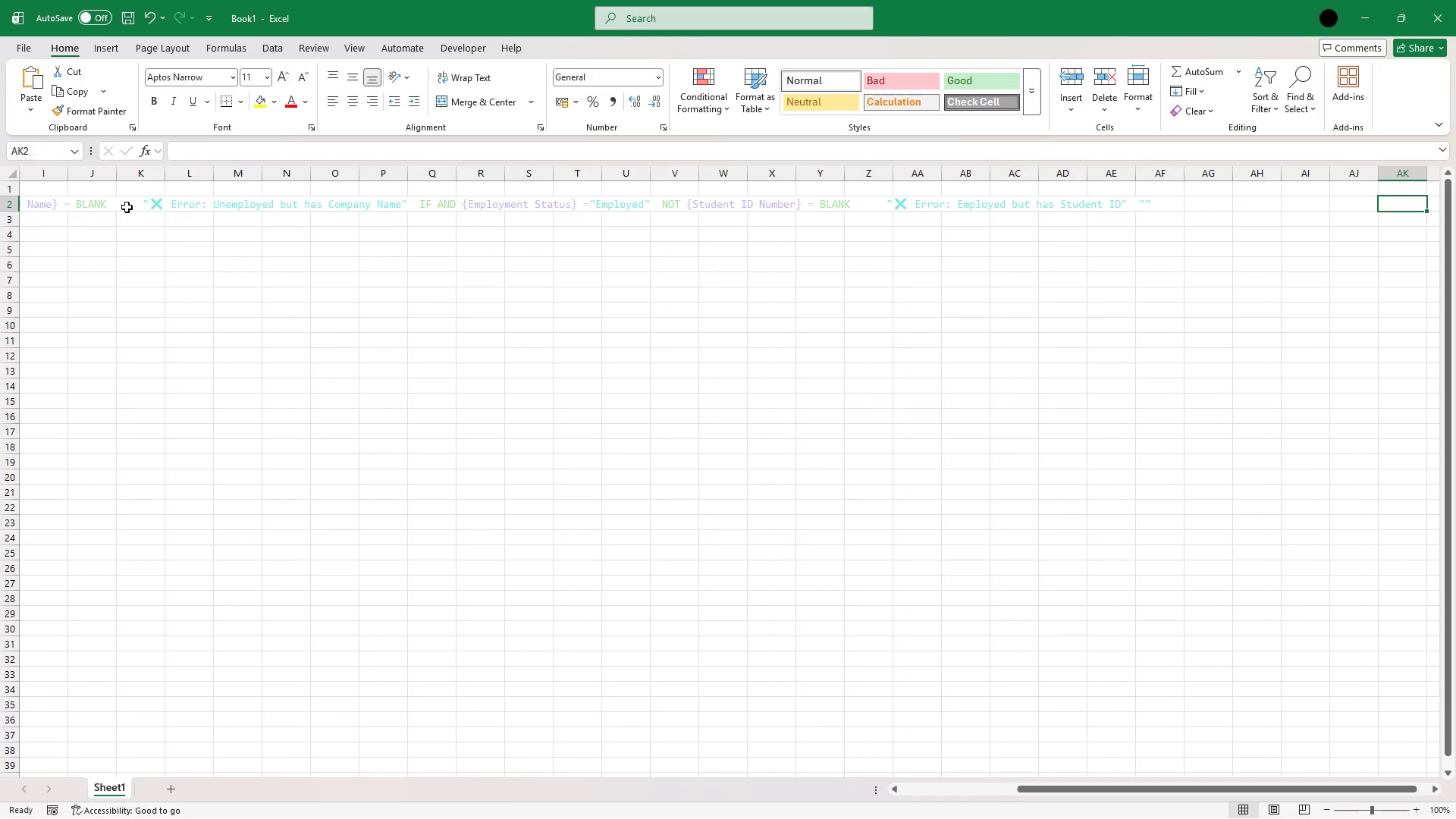 
key(ArrowRight)
 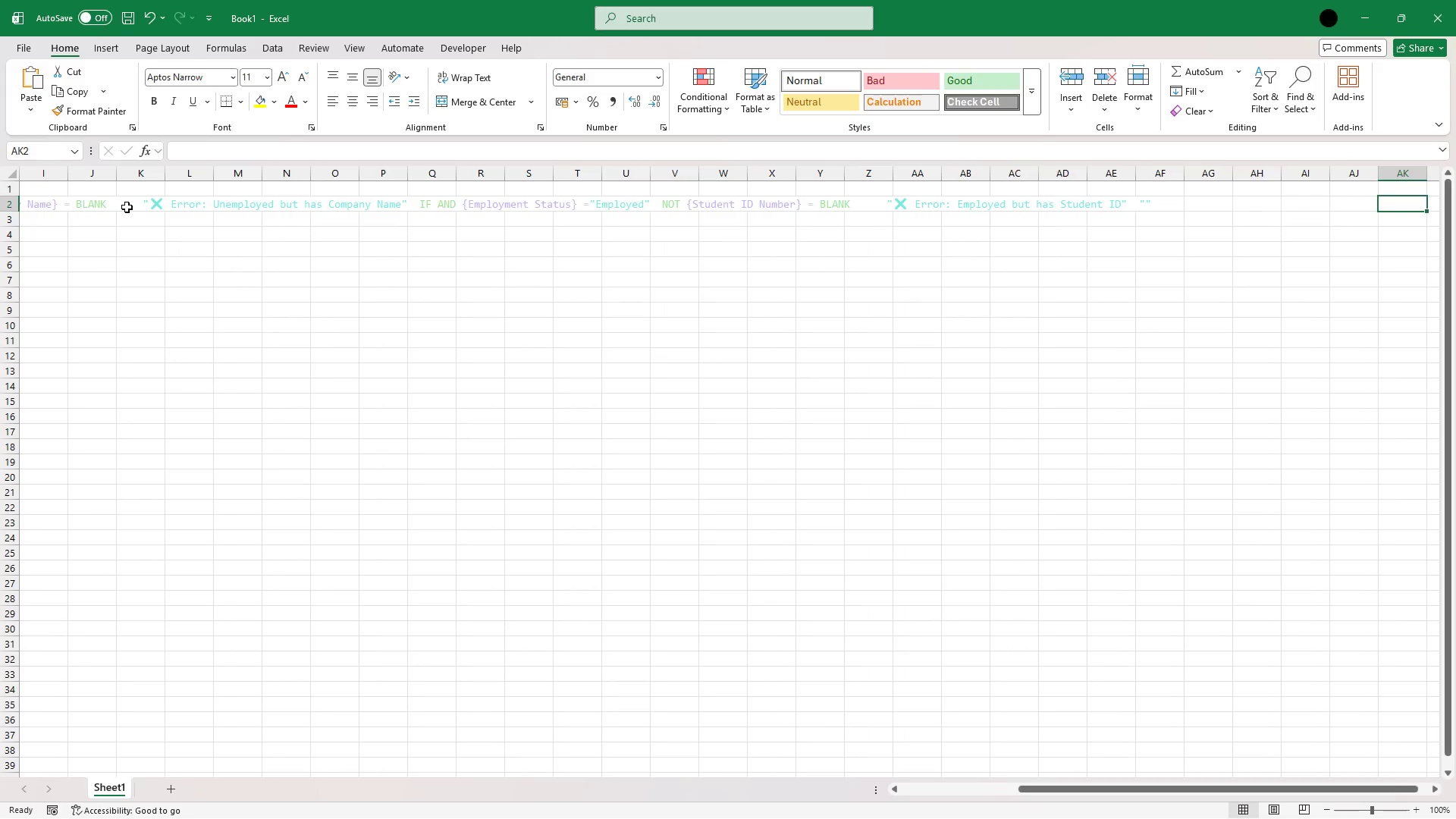 
hold_key(key=ArrowLeft, duration=1.52)
 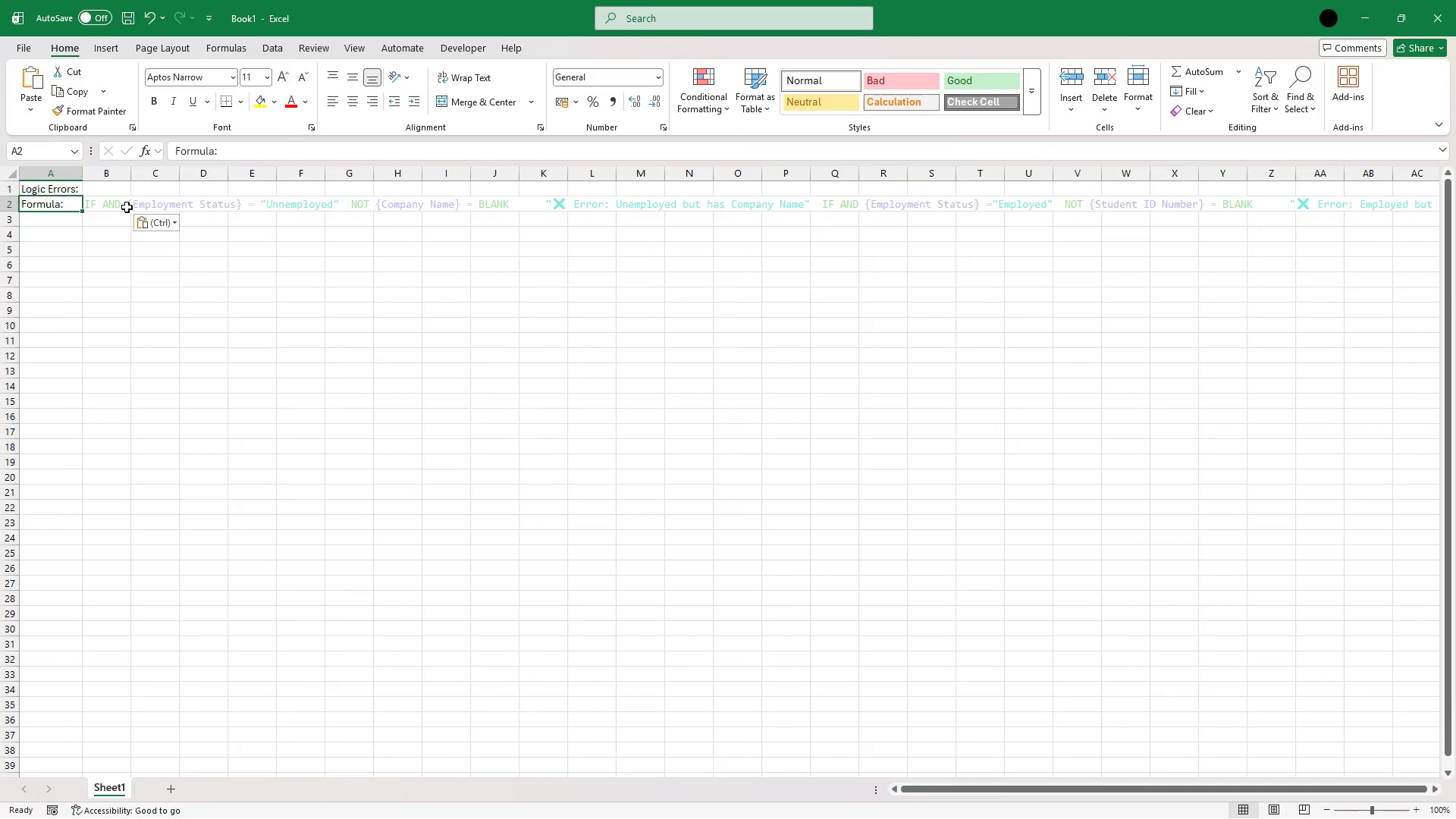 
hold_key(key=ArrowLeft, duration=0.42)
 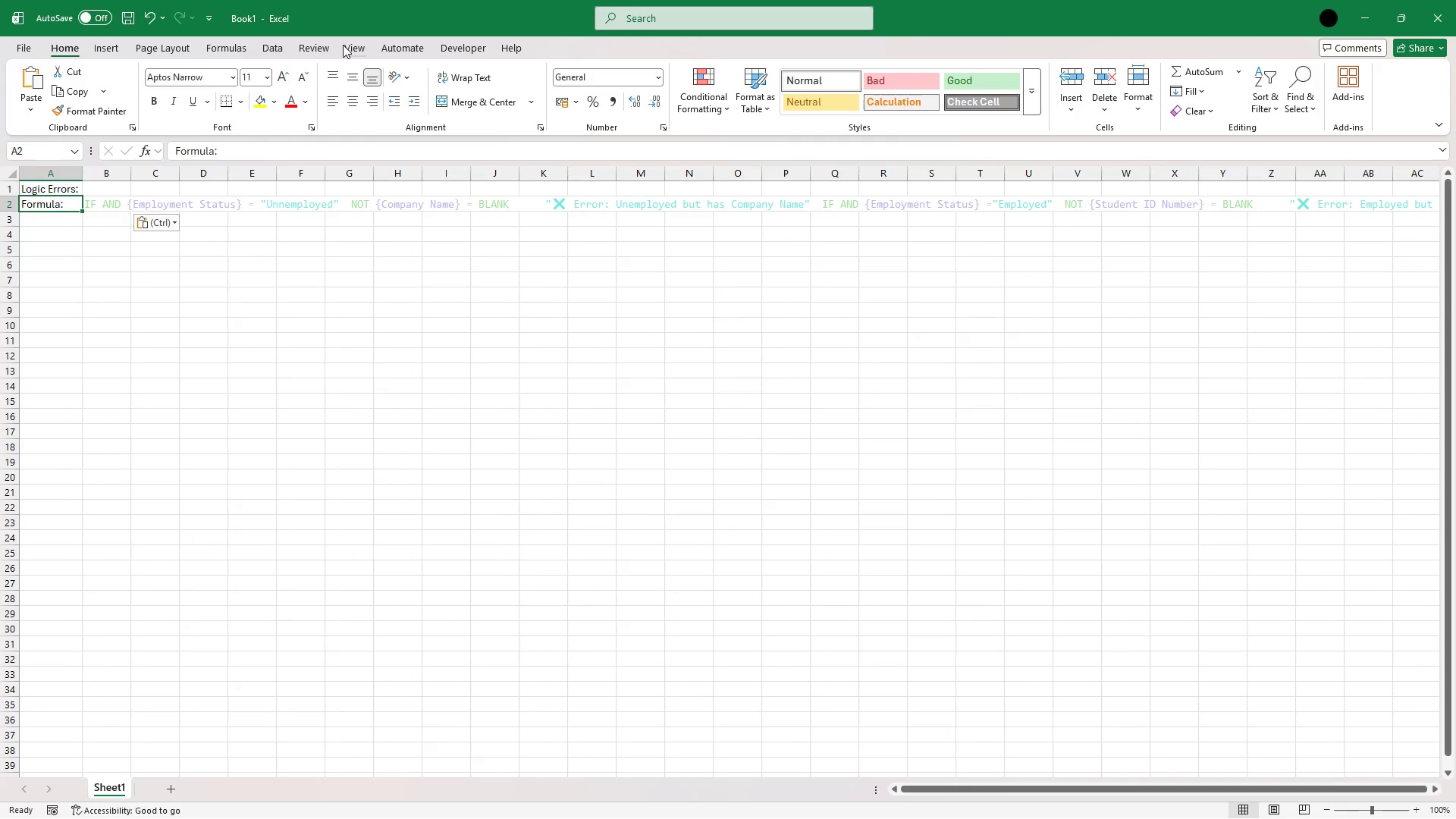 
left_click([347, 46])
 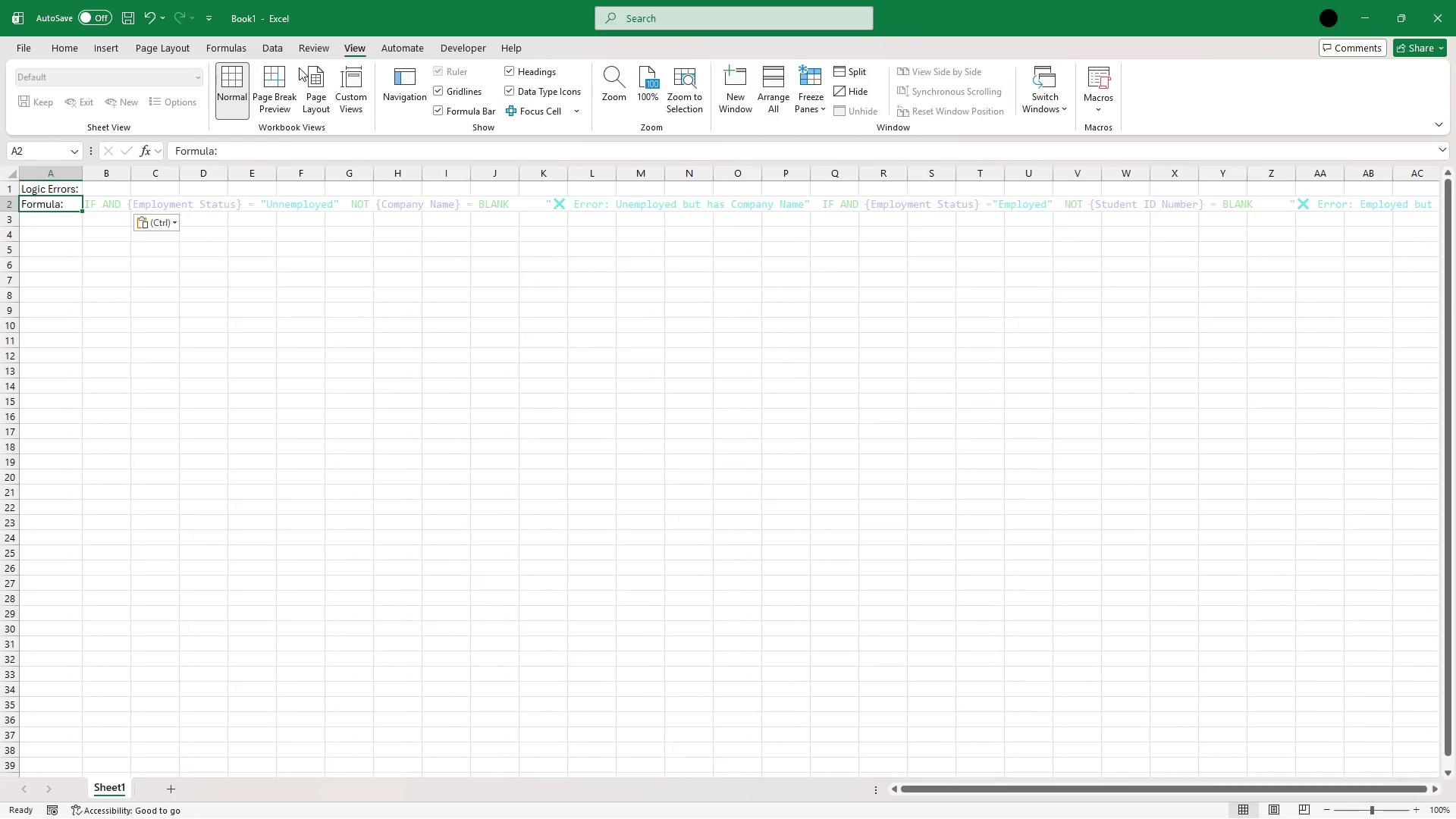 
left_click([265, 105])
 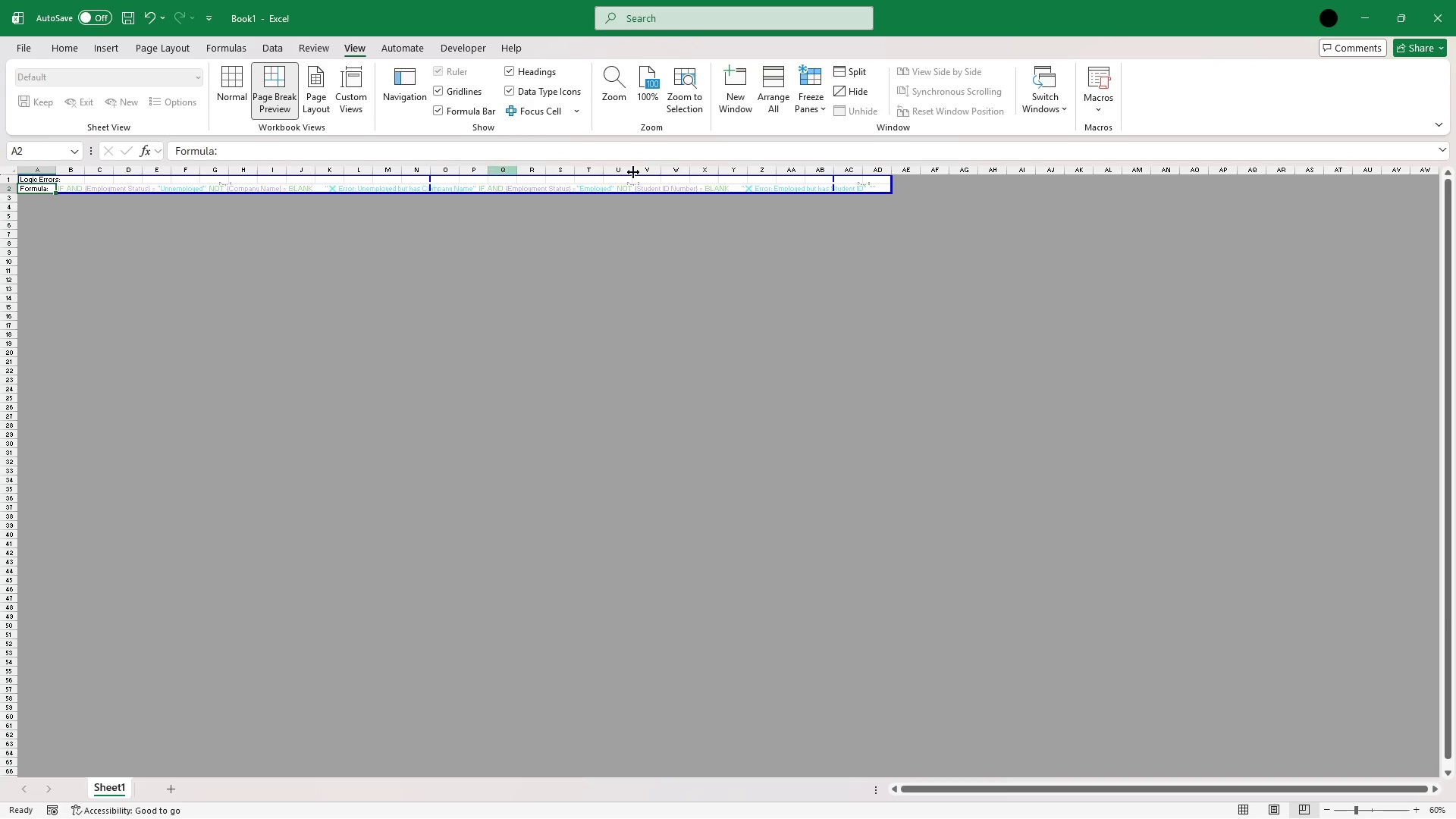 
wait(5.69)
 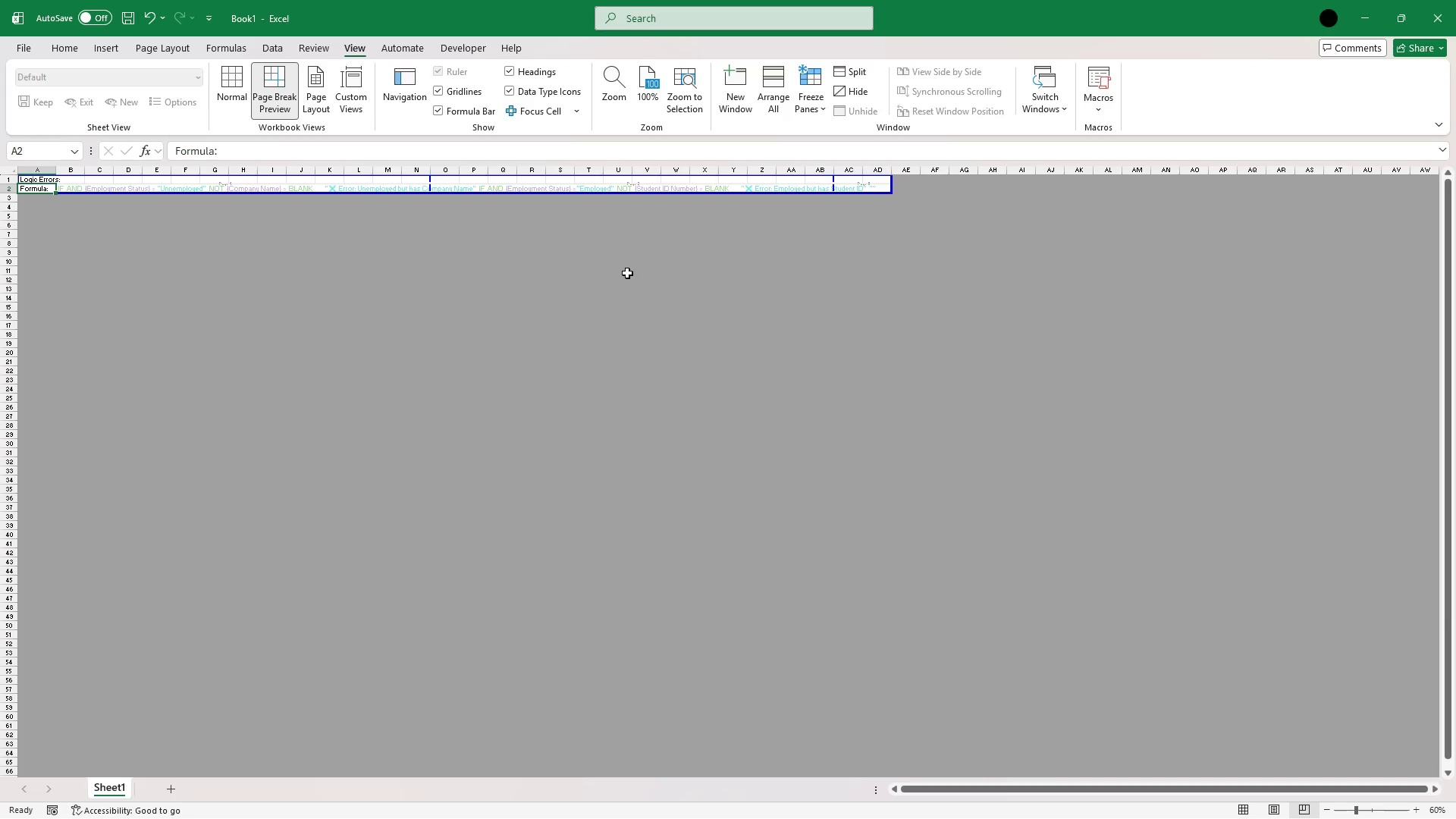 
left_click_drag(start_coordinate=[835, 180], to_coordinate=[890, 190])
 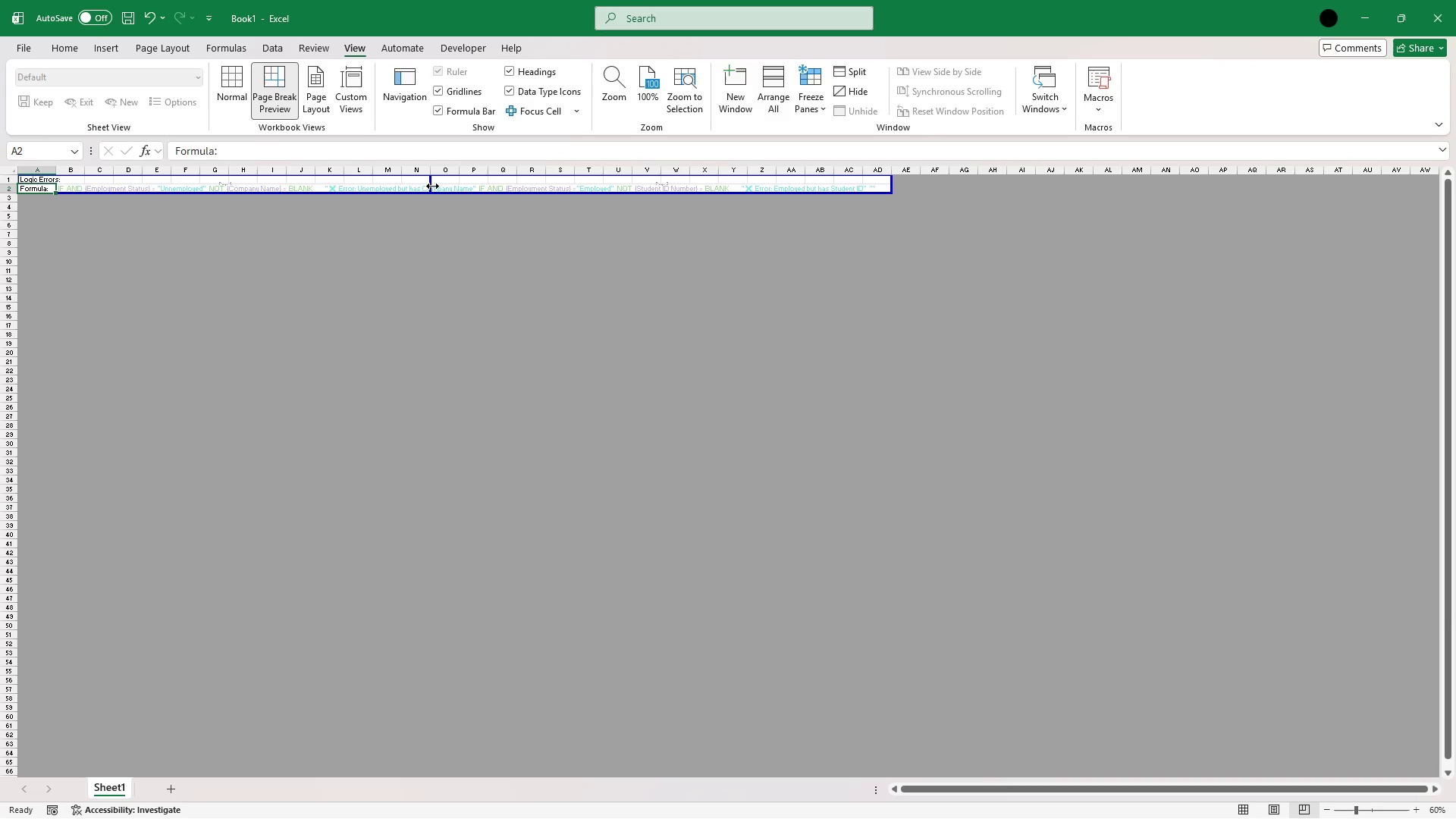 
left_click_drag(start_coordinate=[431, 184], to_coordinate=[896, 173])
 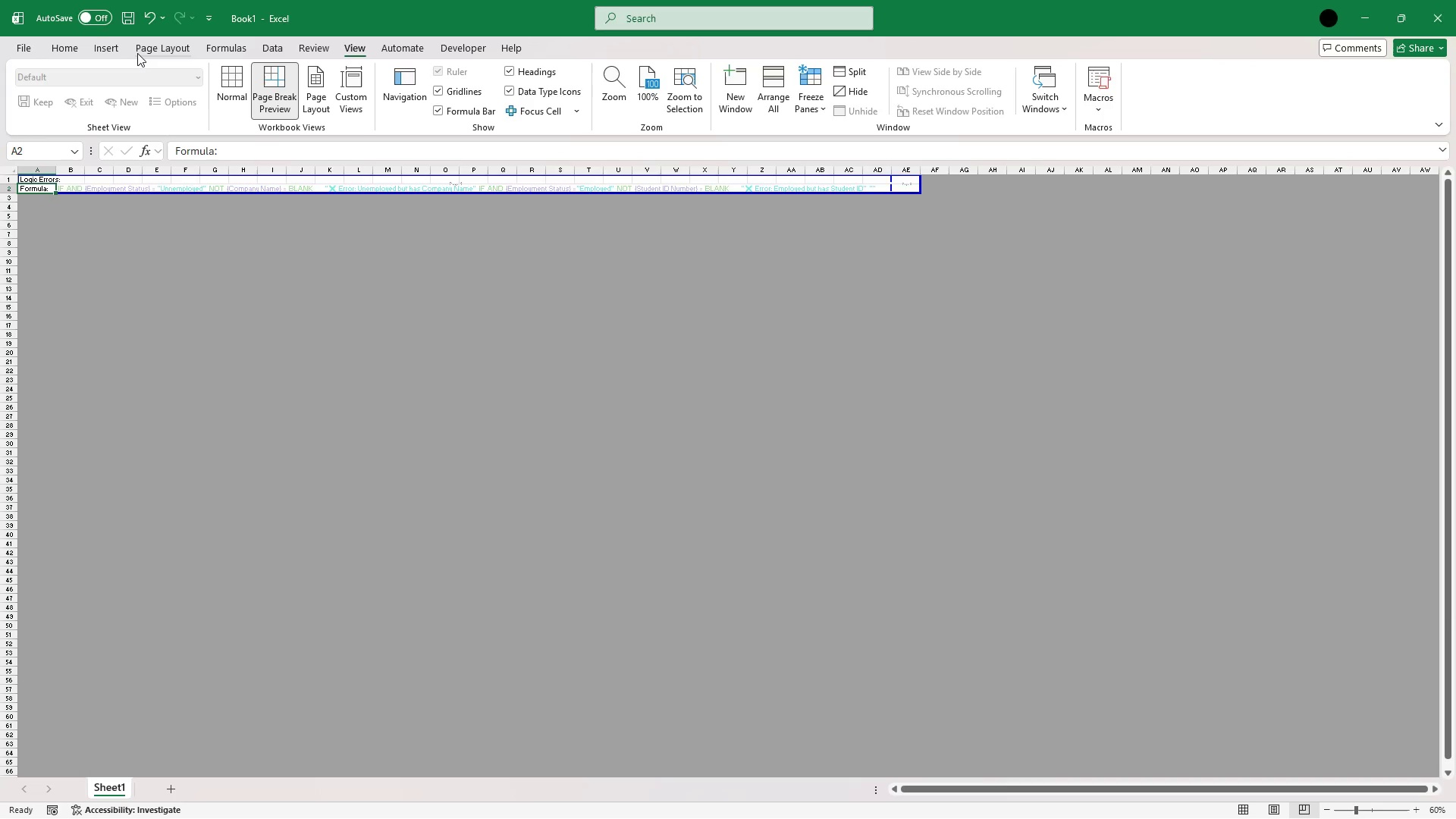 
left_click([158, 50])
 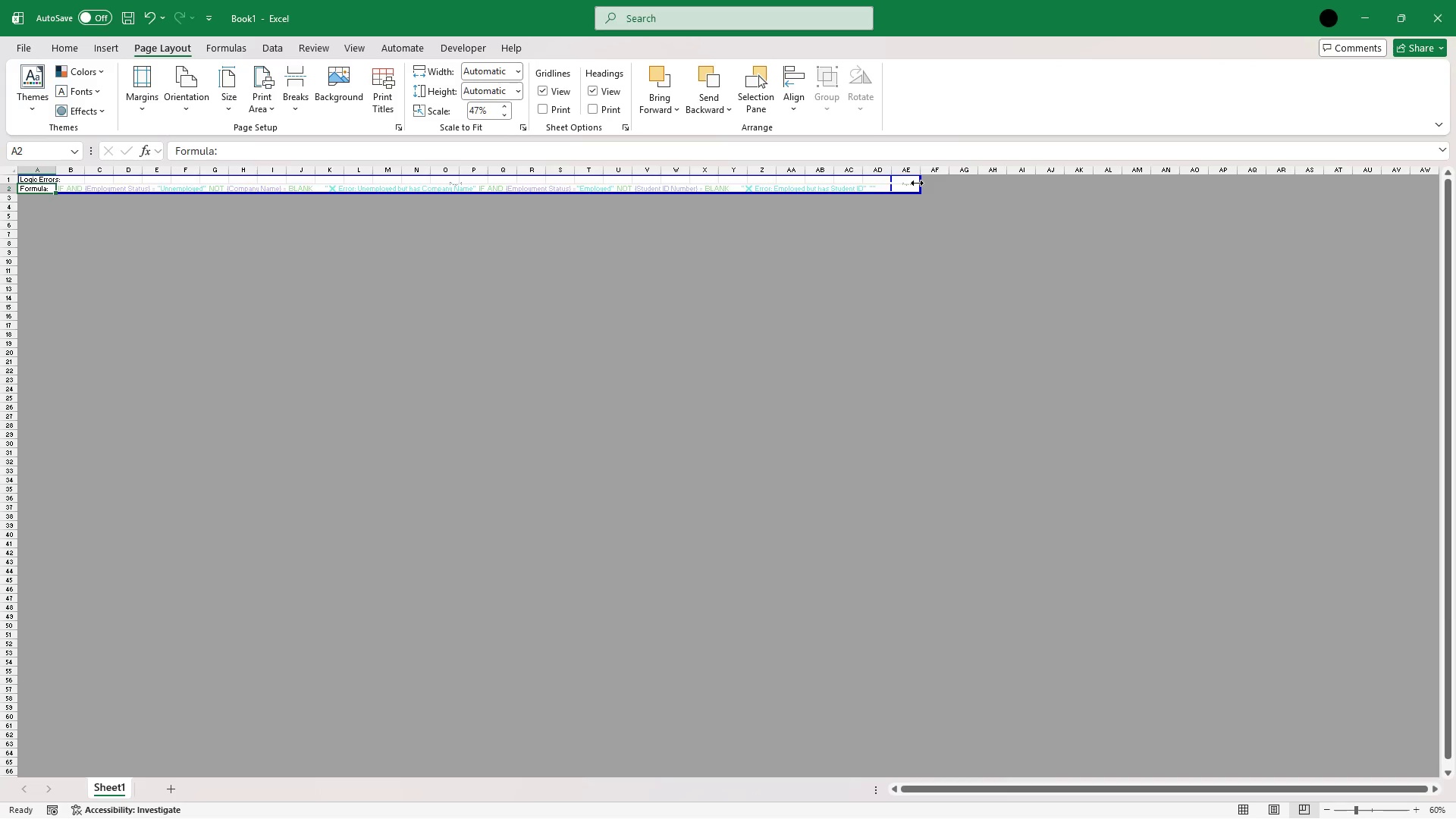 
left_click_drag(start_coordinate=[921, 184], to_coordinate=[893, 189])
 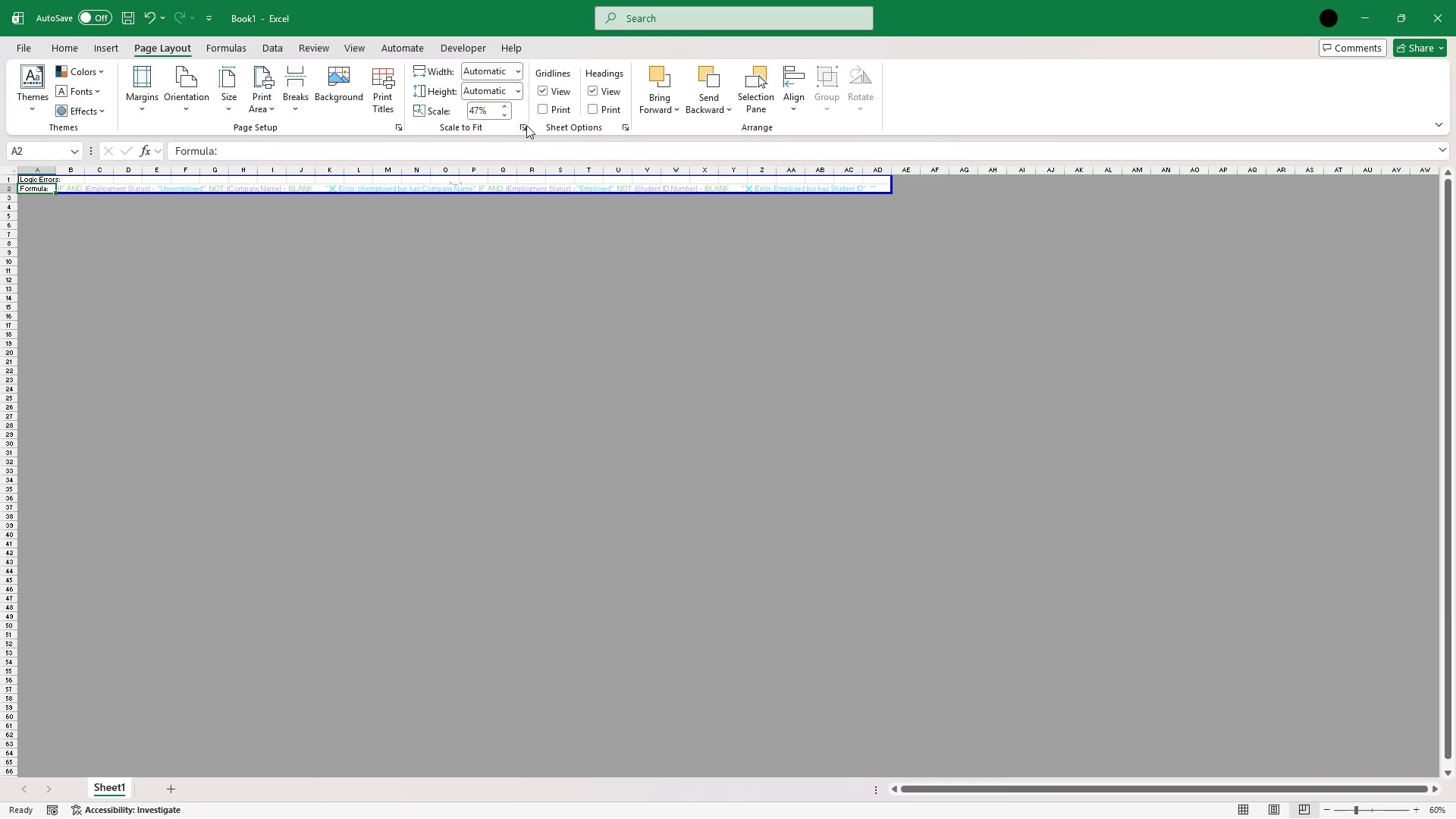 
left_click([509, 107])
 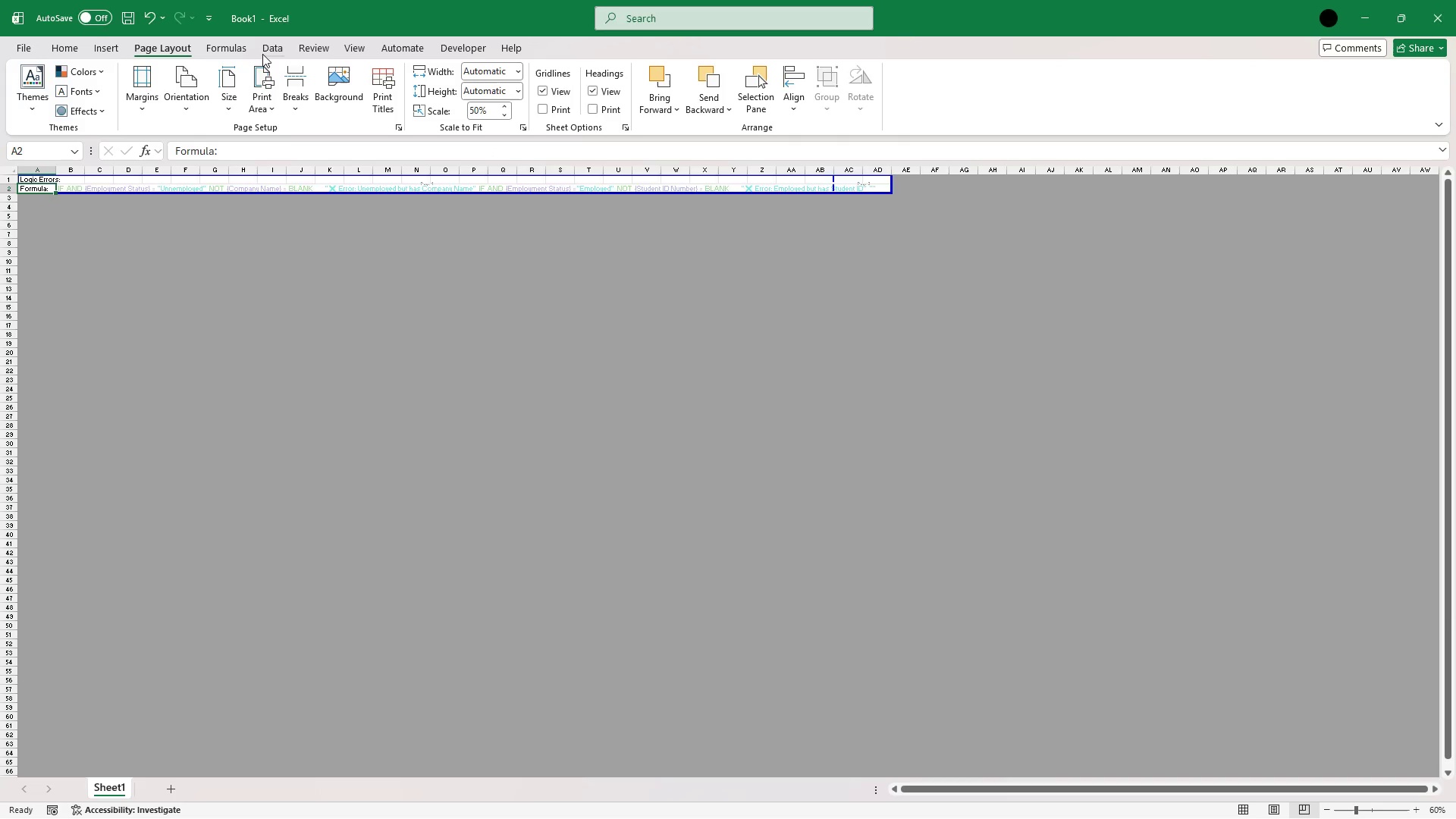 
wait(5.38)
 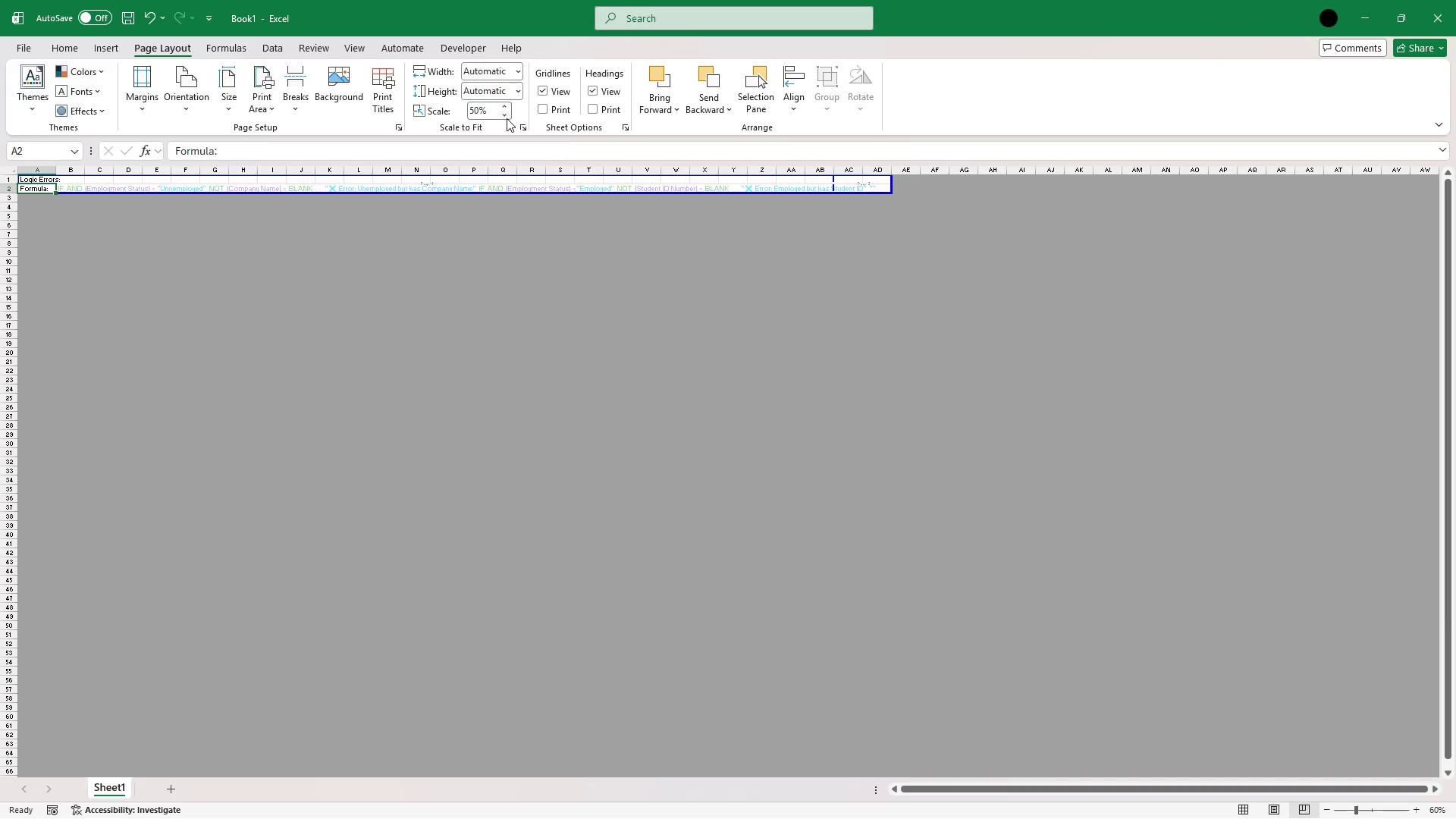 
left_click([347, 51])
 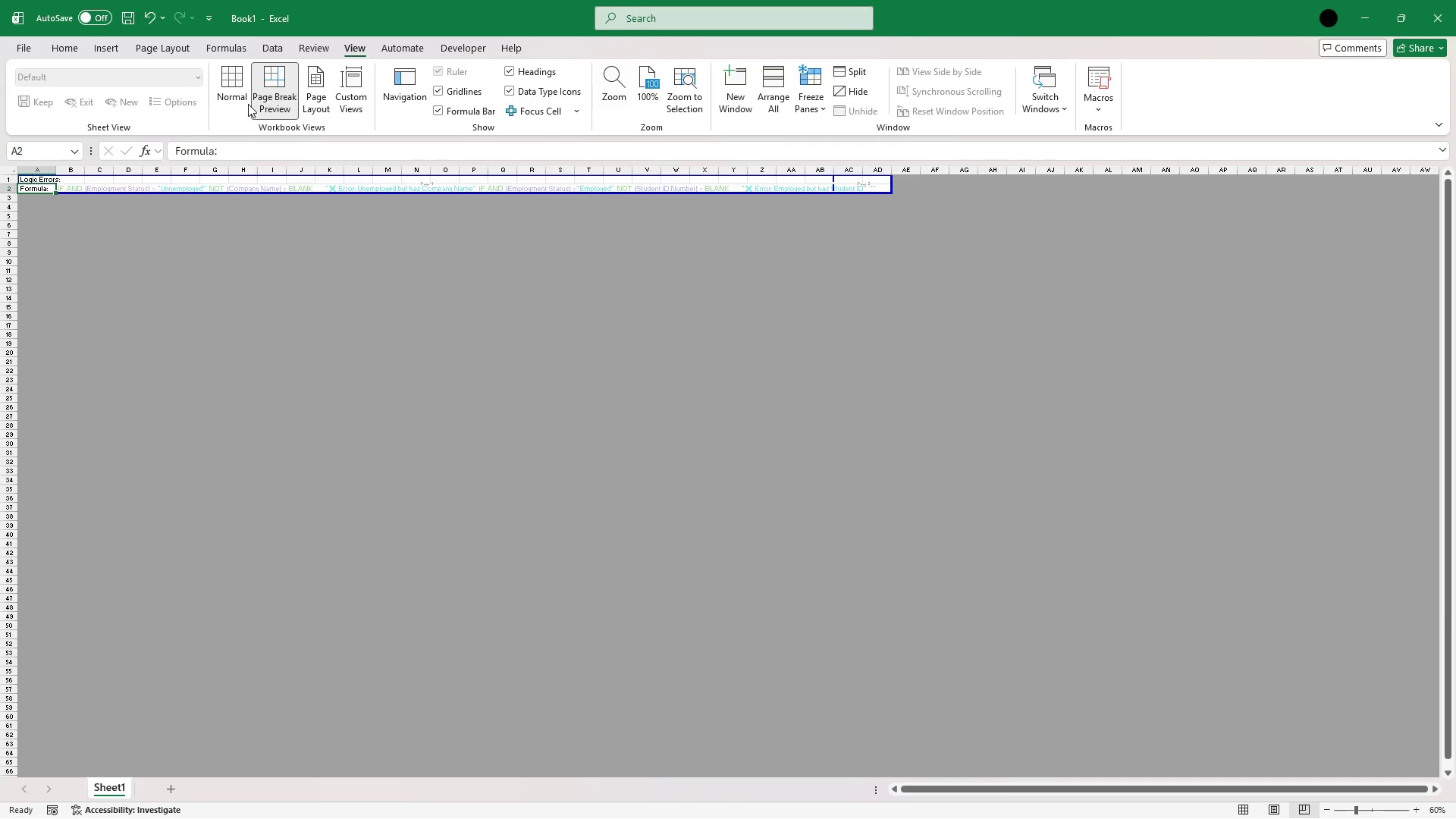 
left_click([243, 93])
 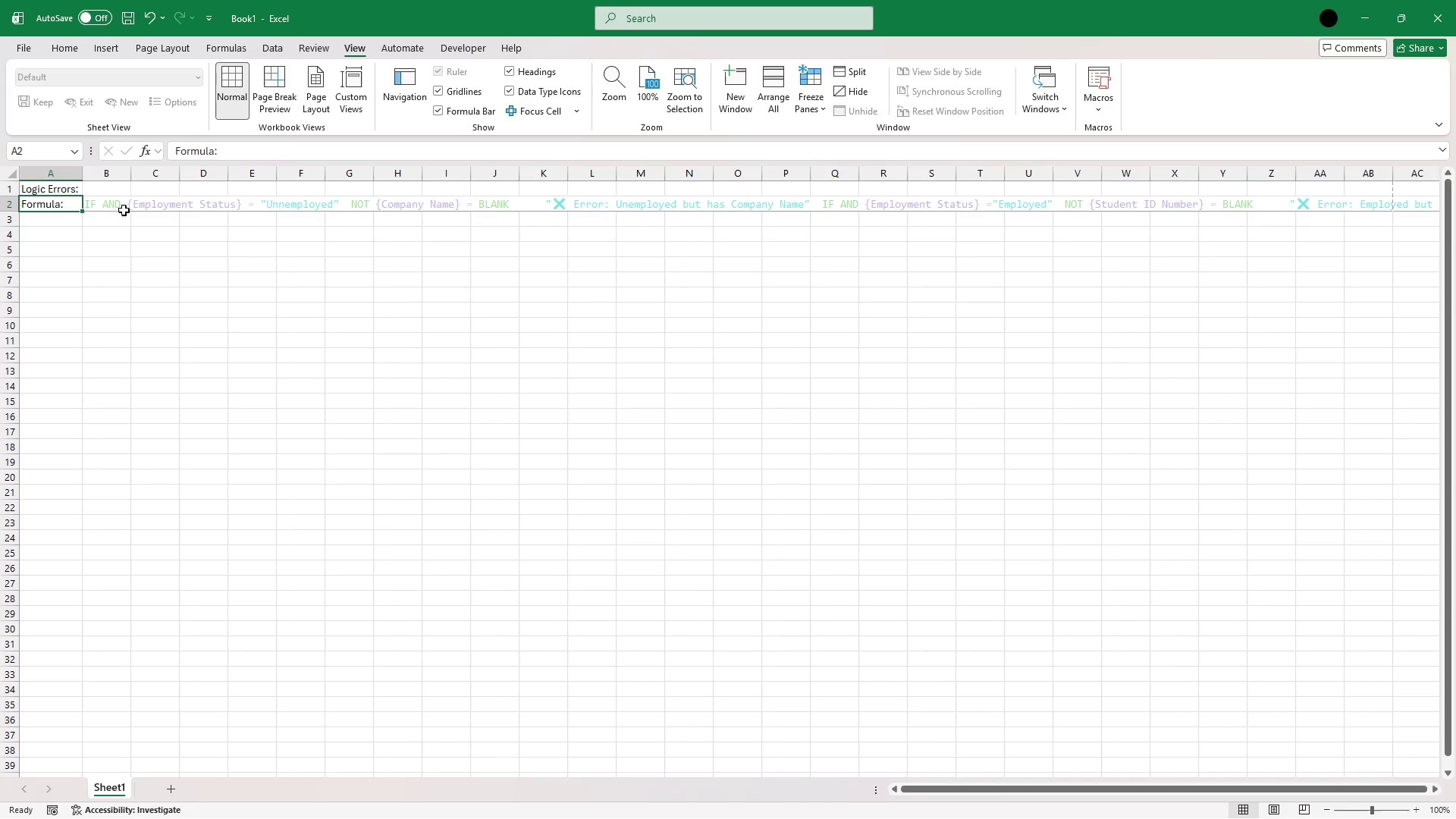 
wait(11.95)
 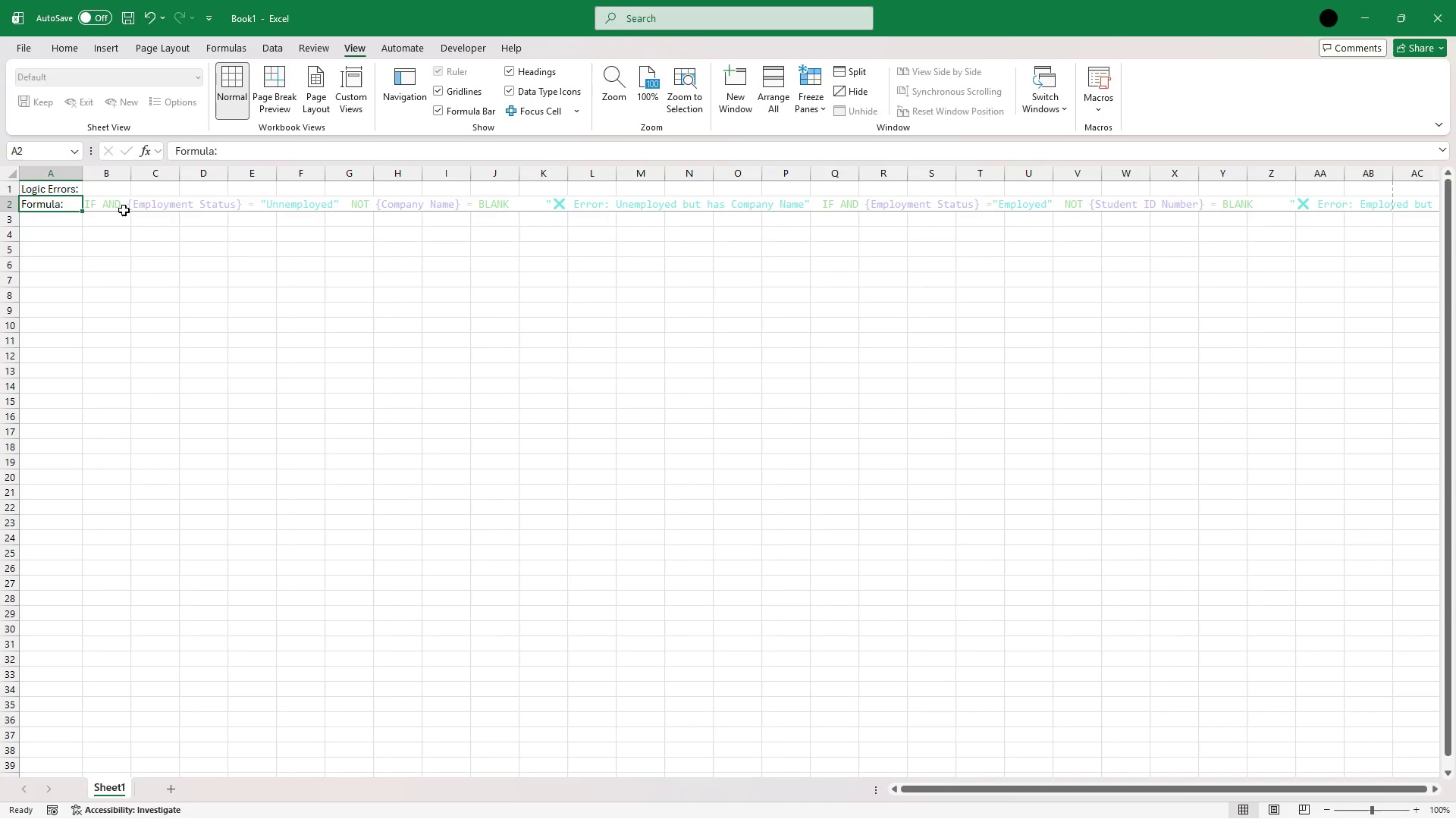 
left_click([114, 206])
 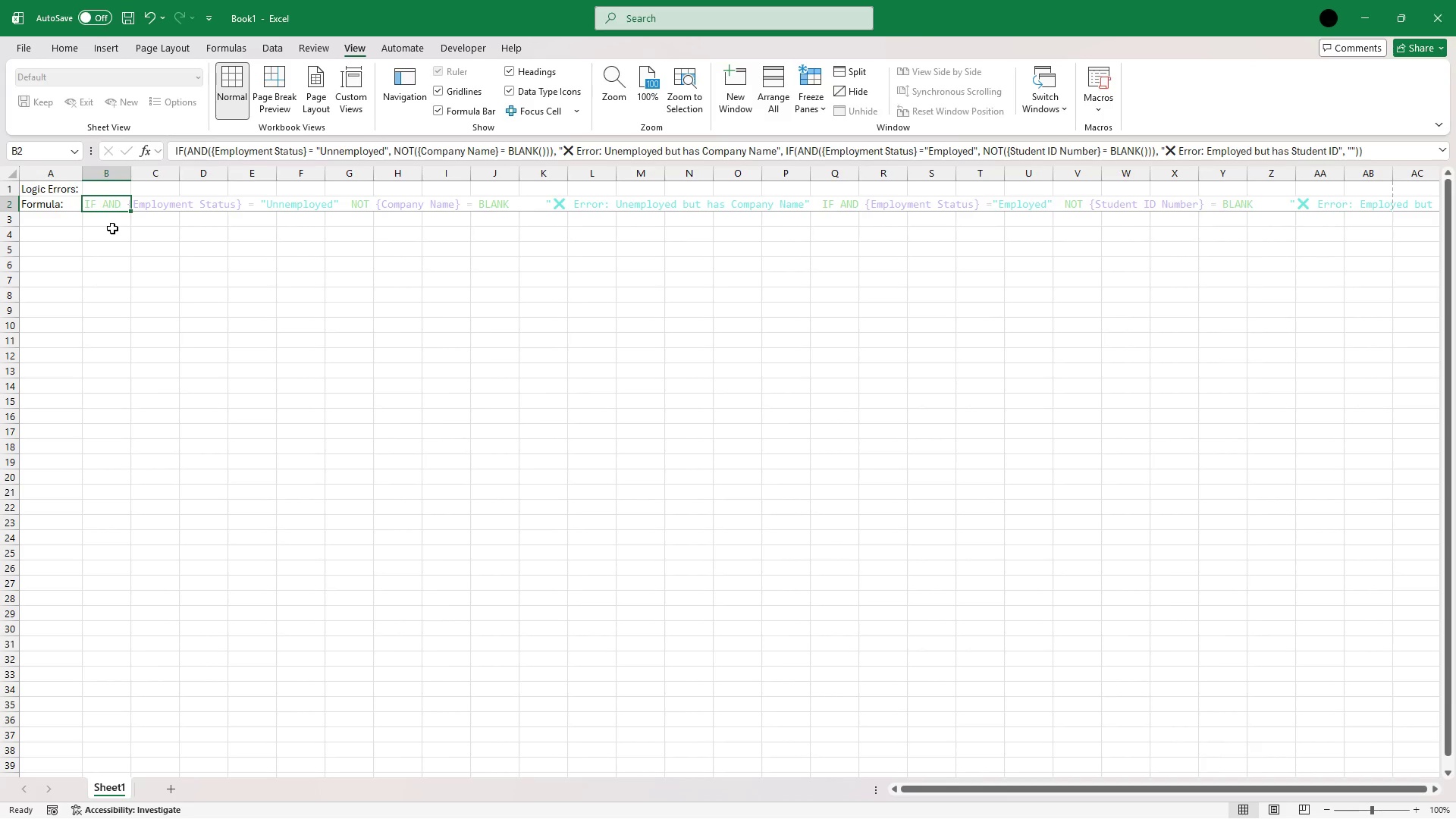 
left_click([112, 225])
 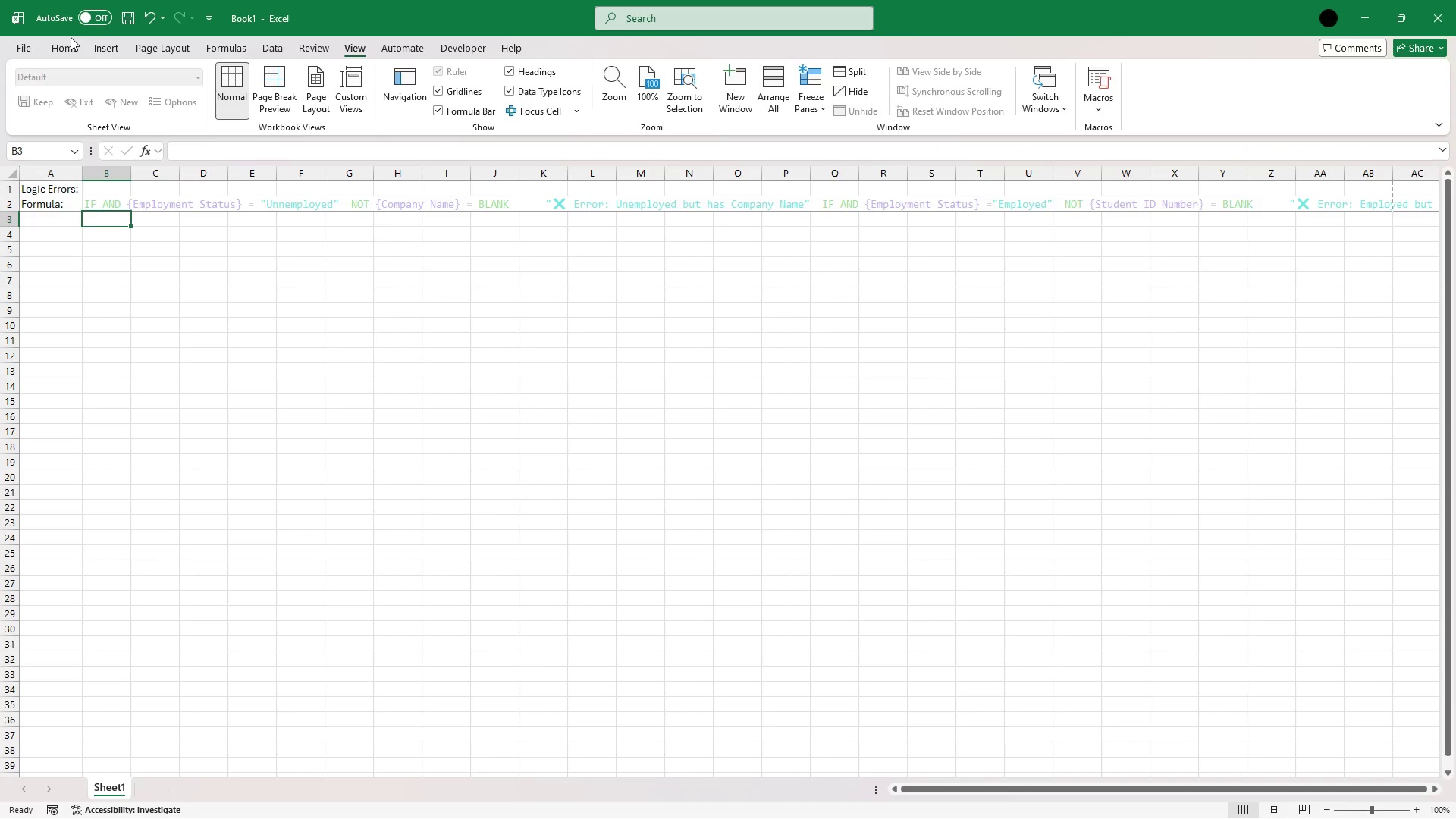 
left_click([99, 46])
 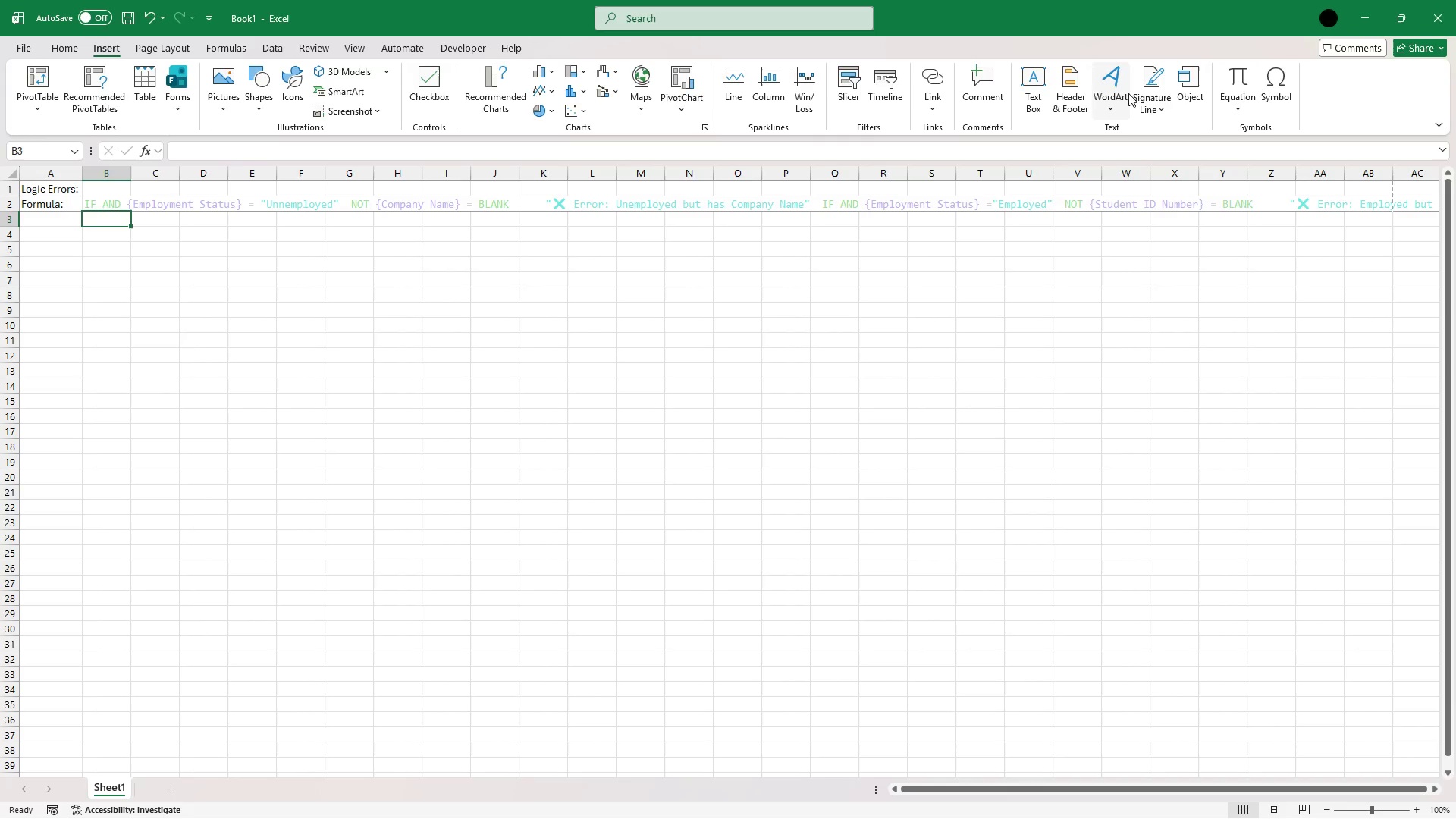 
left_click([1040, 88])
 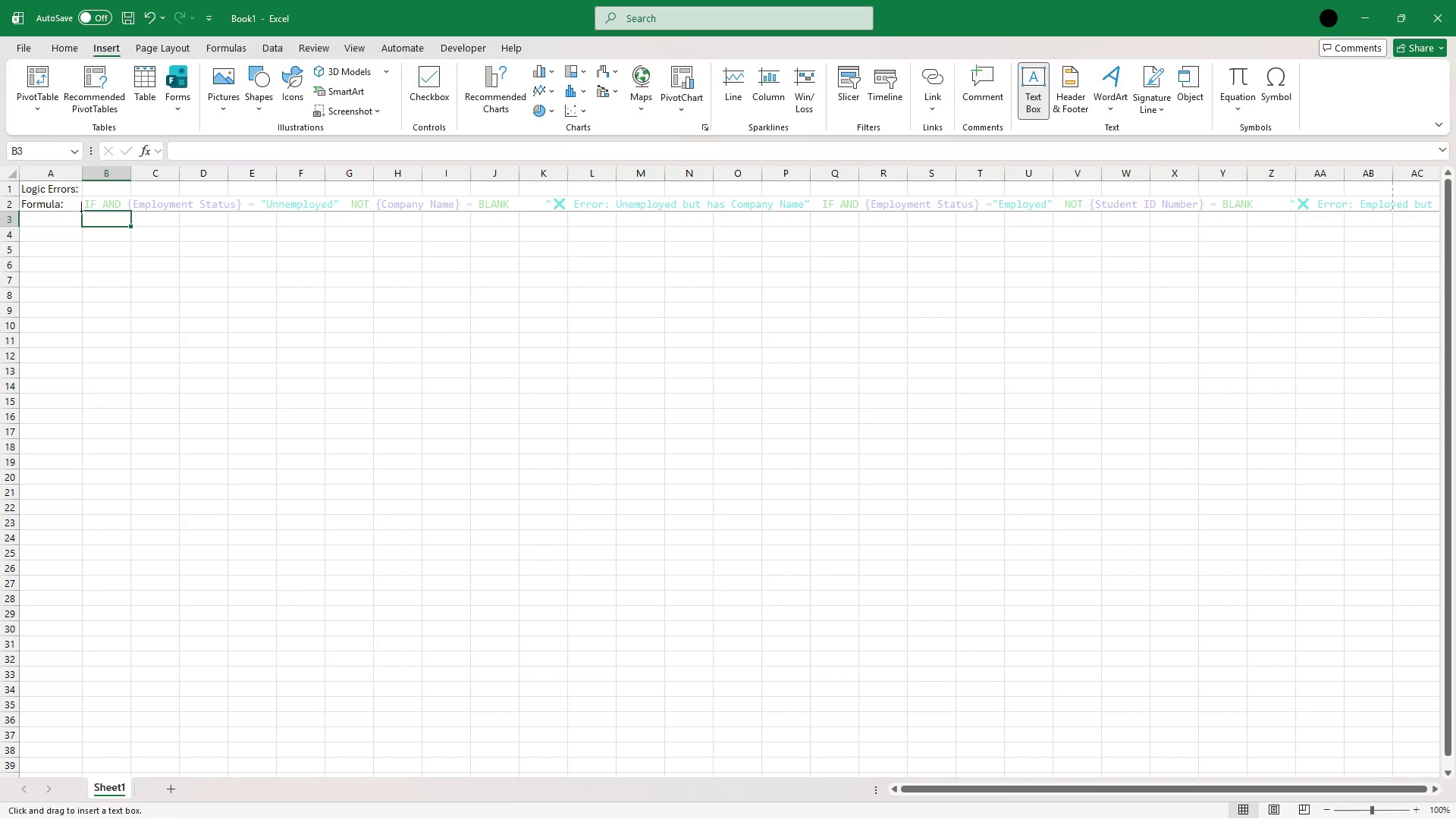 
left_click_drag(start_coordinate=[81, 211], to_coordinate=[711, 407])
 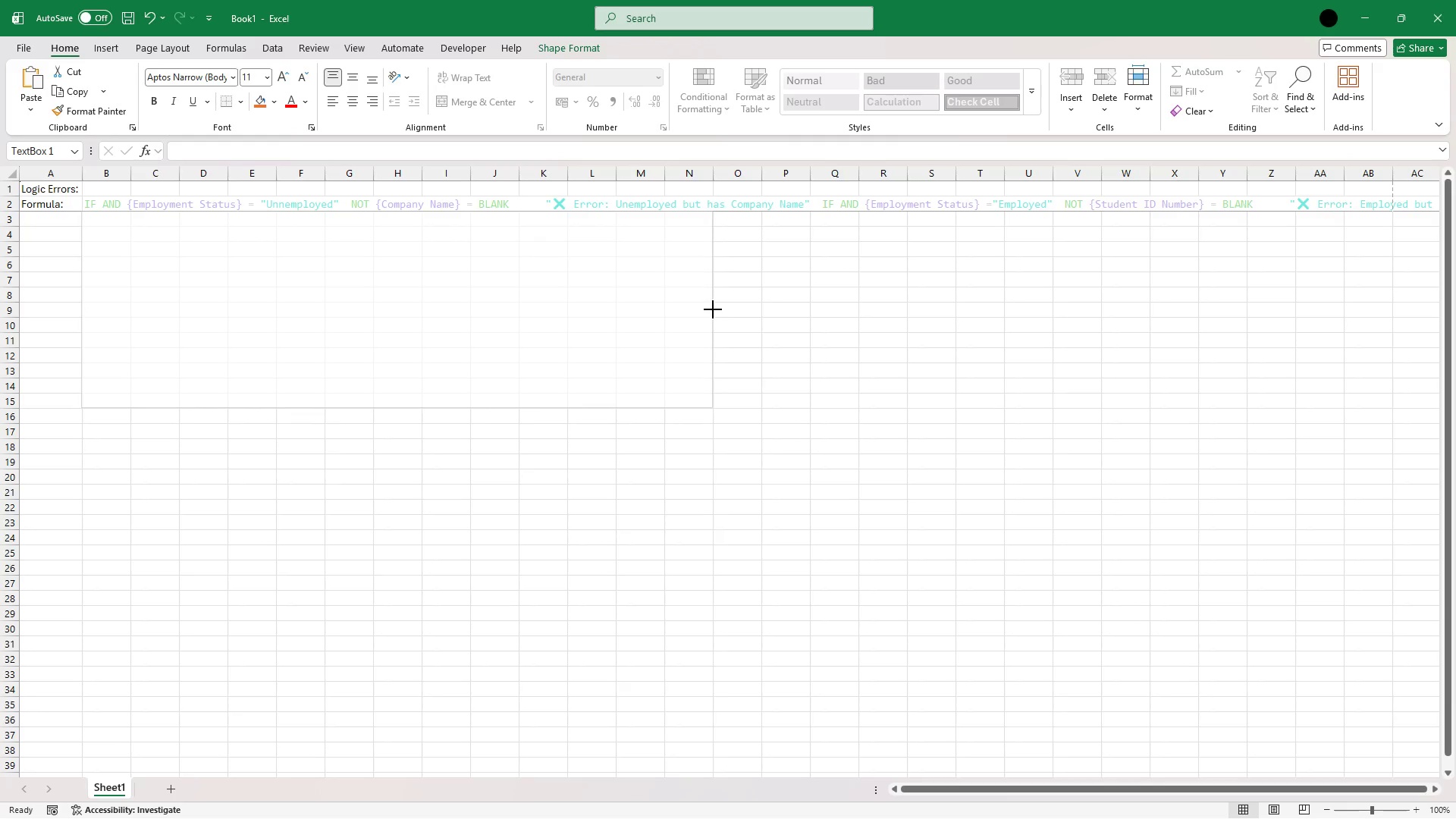 
wait(6.99)
 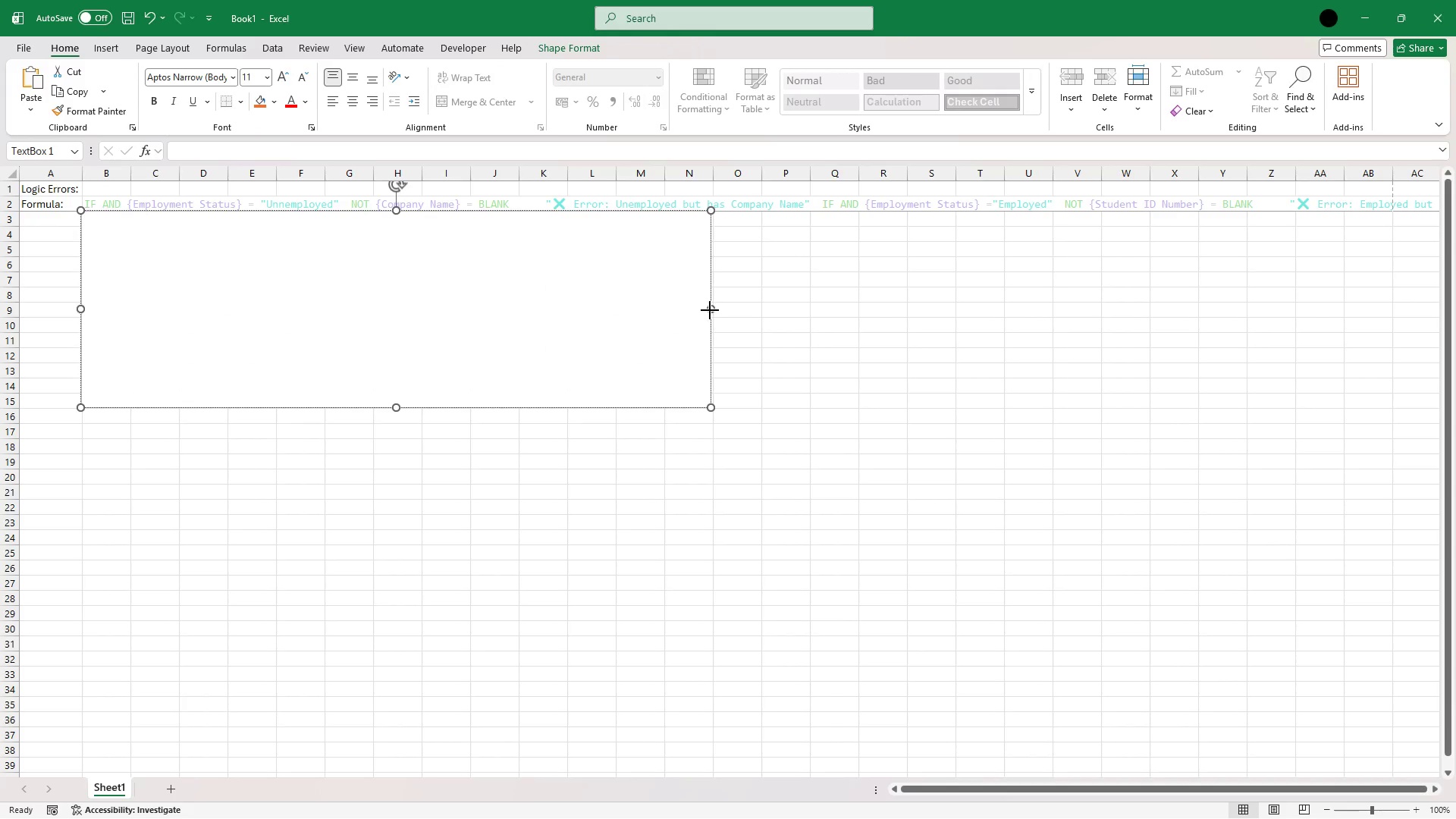 
left_click([551, 523])
 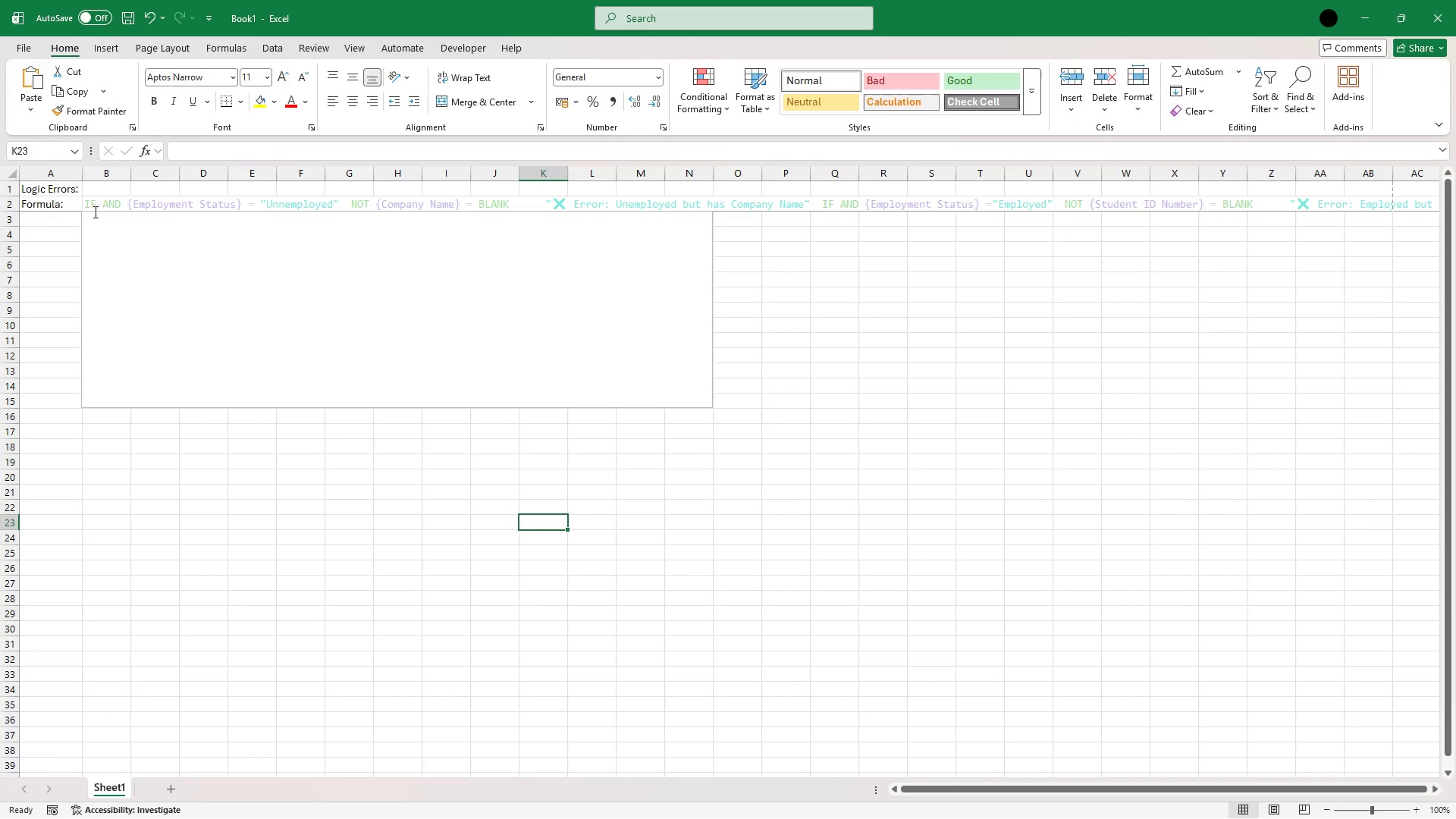 
left_click([104, 230])
 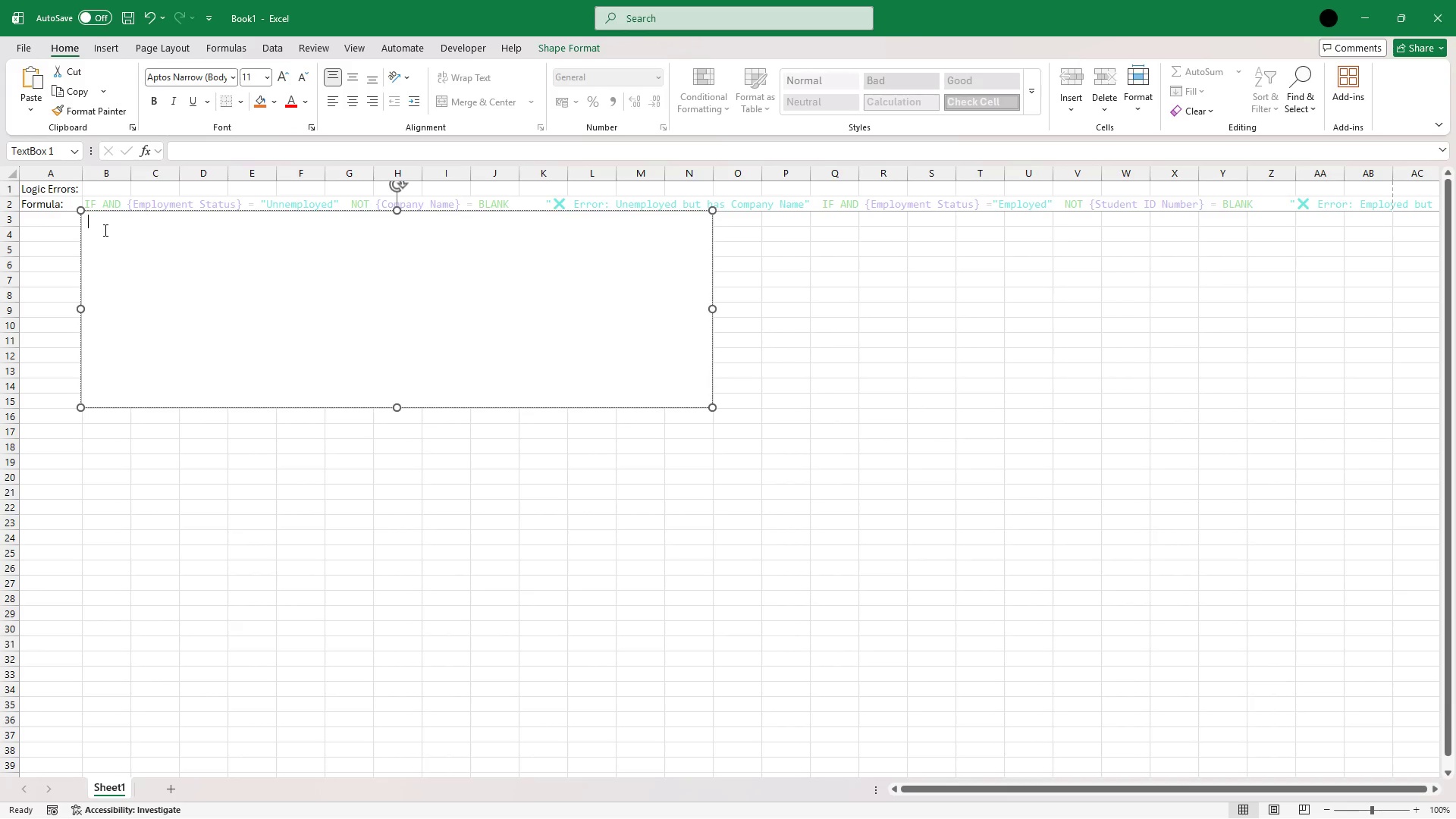 
key(Control+V)
 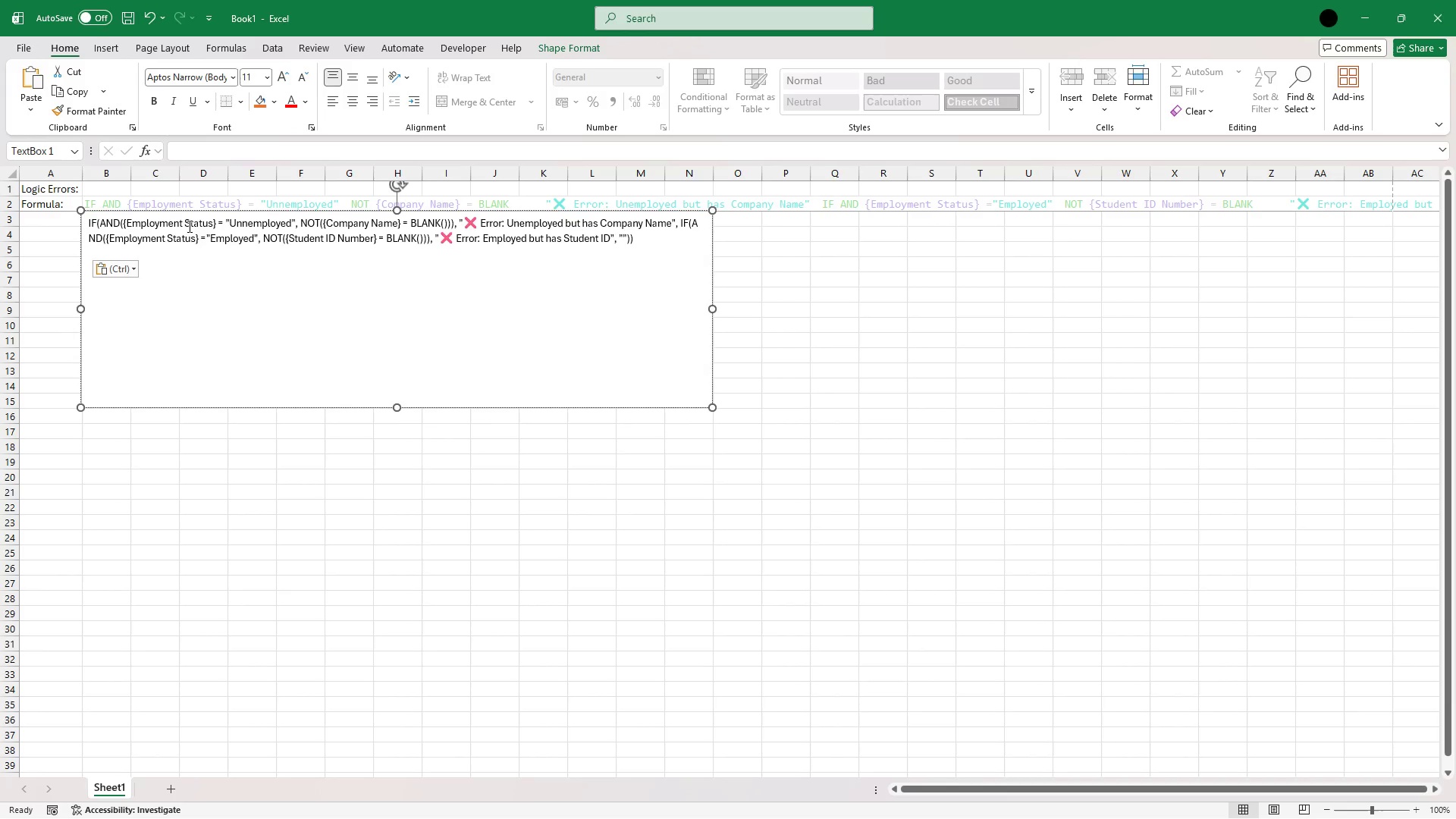 
left_click([102, 203])
 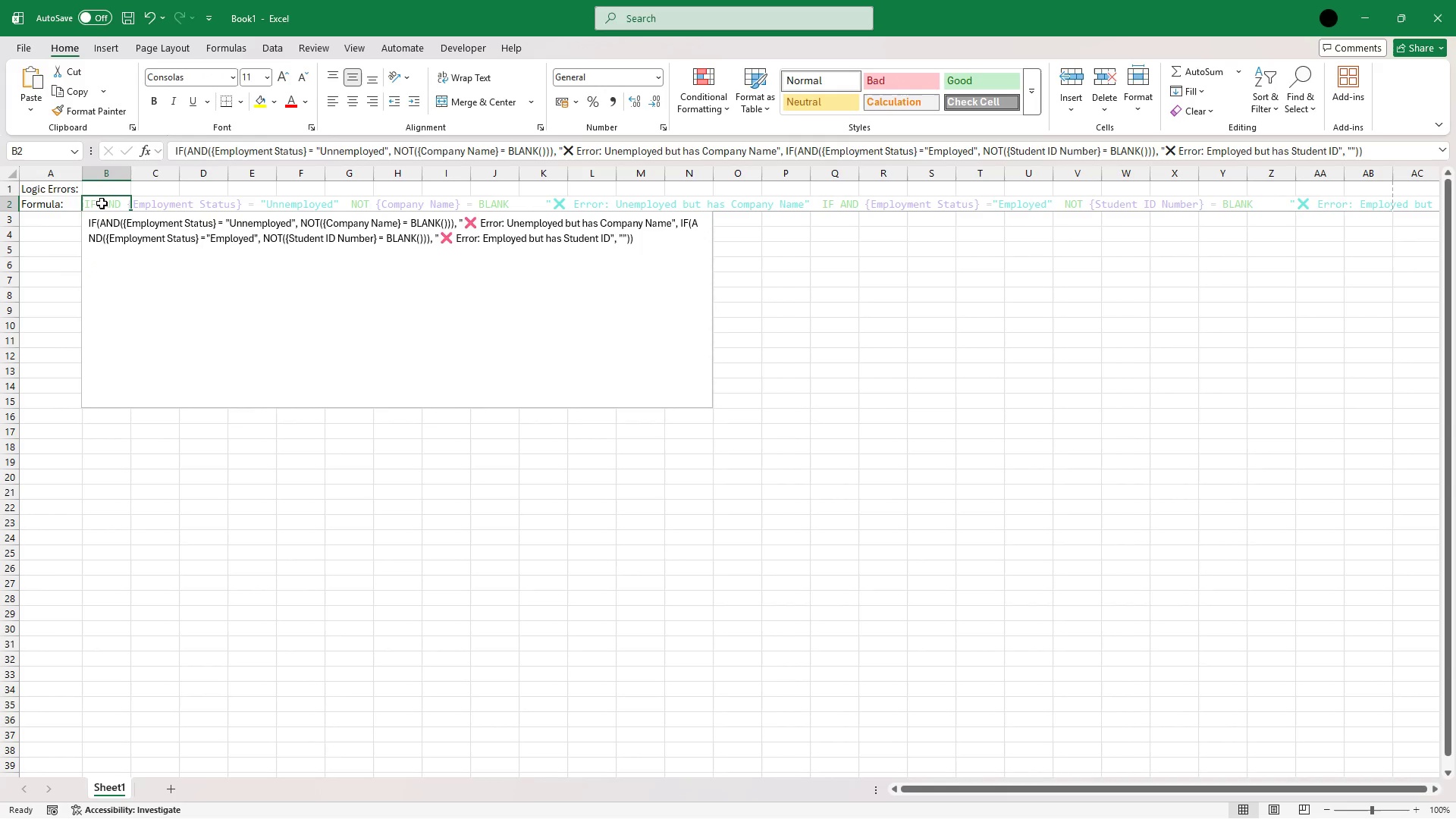 
key(Backspace)
 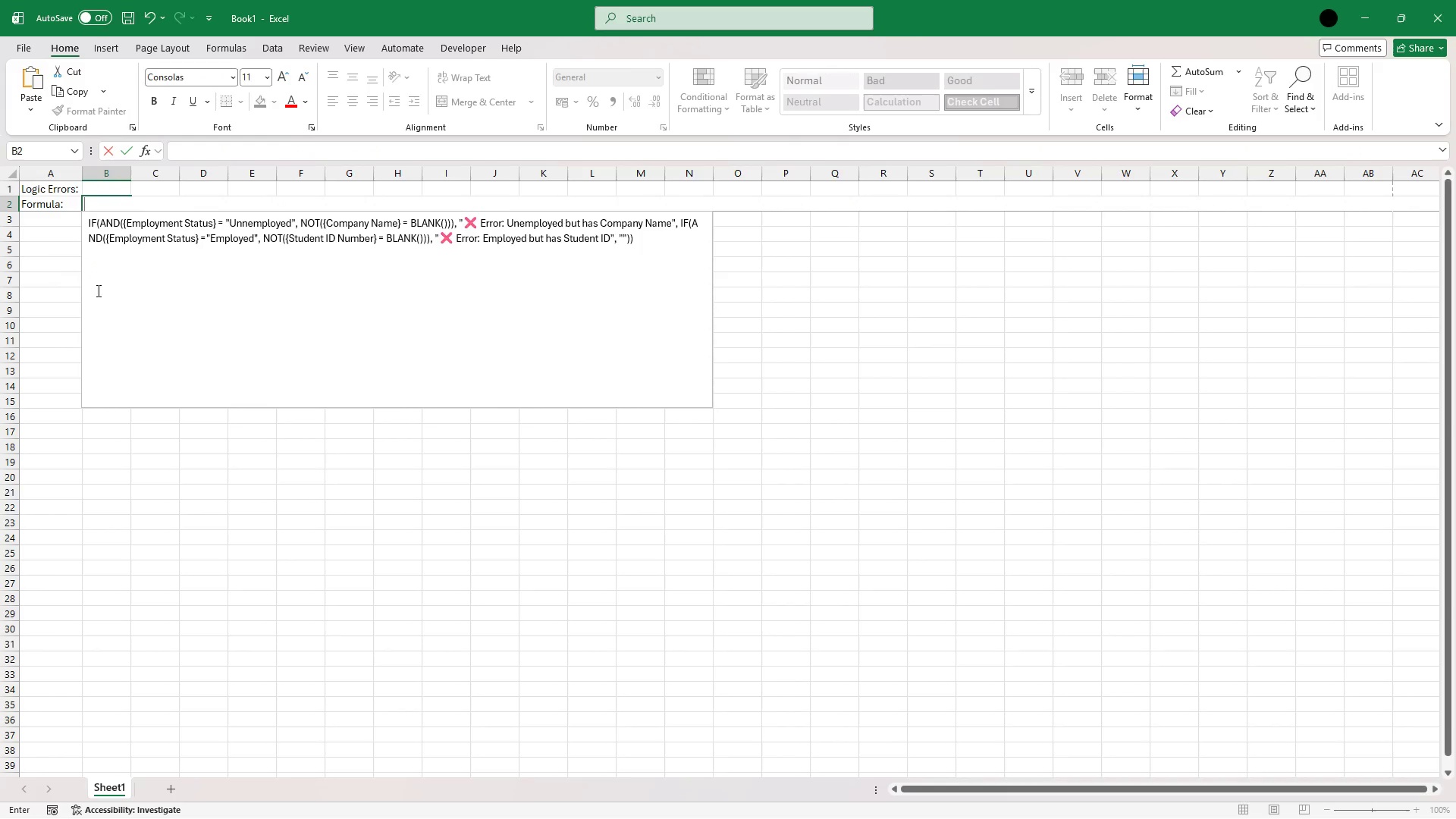 
left_click([120, 316])
 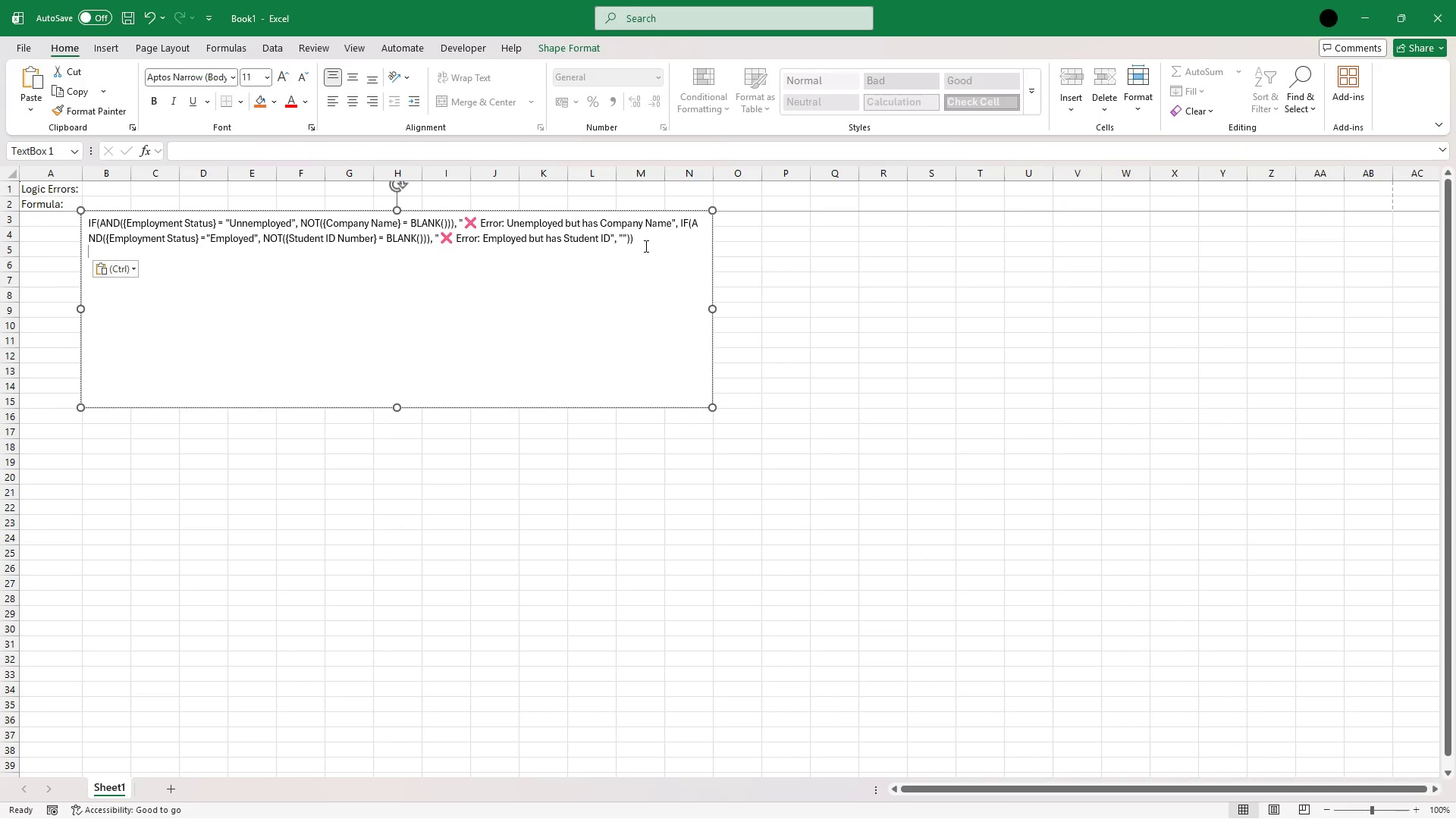 
left_click_drag(start_coordinate=[645, 243], to_coordinate=[77, 225])
 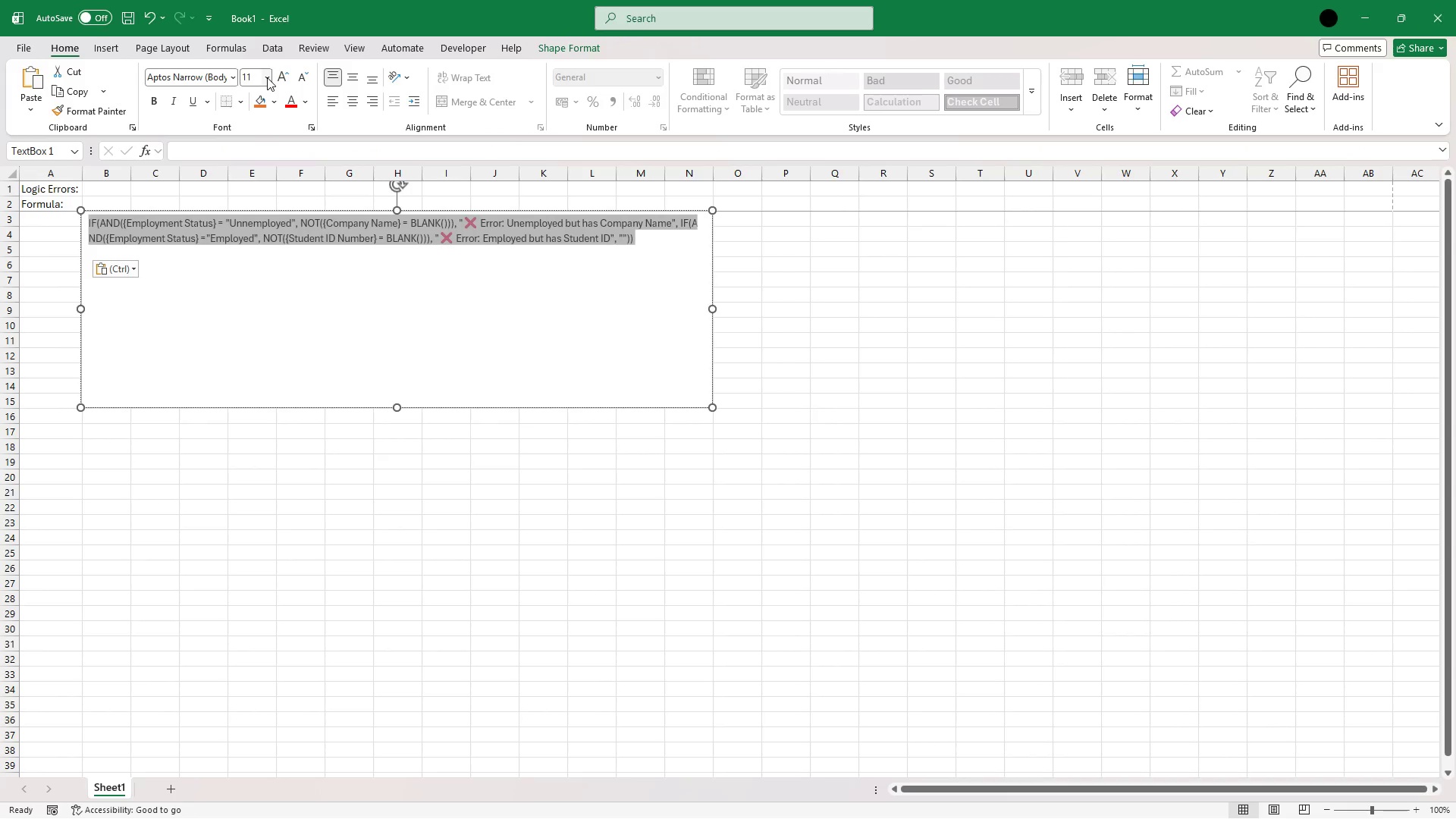 
left_click([267, 78])
 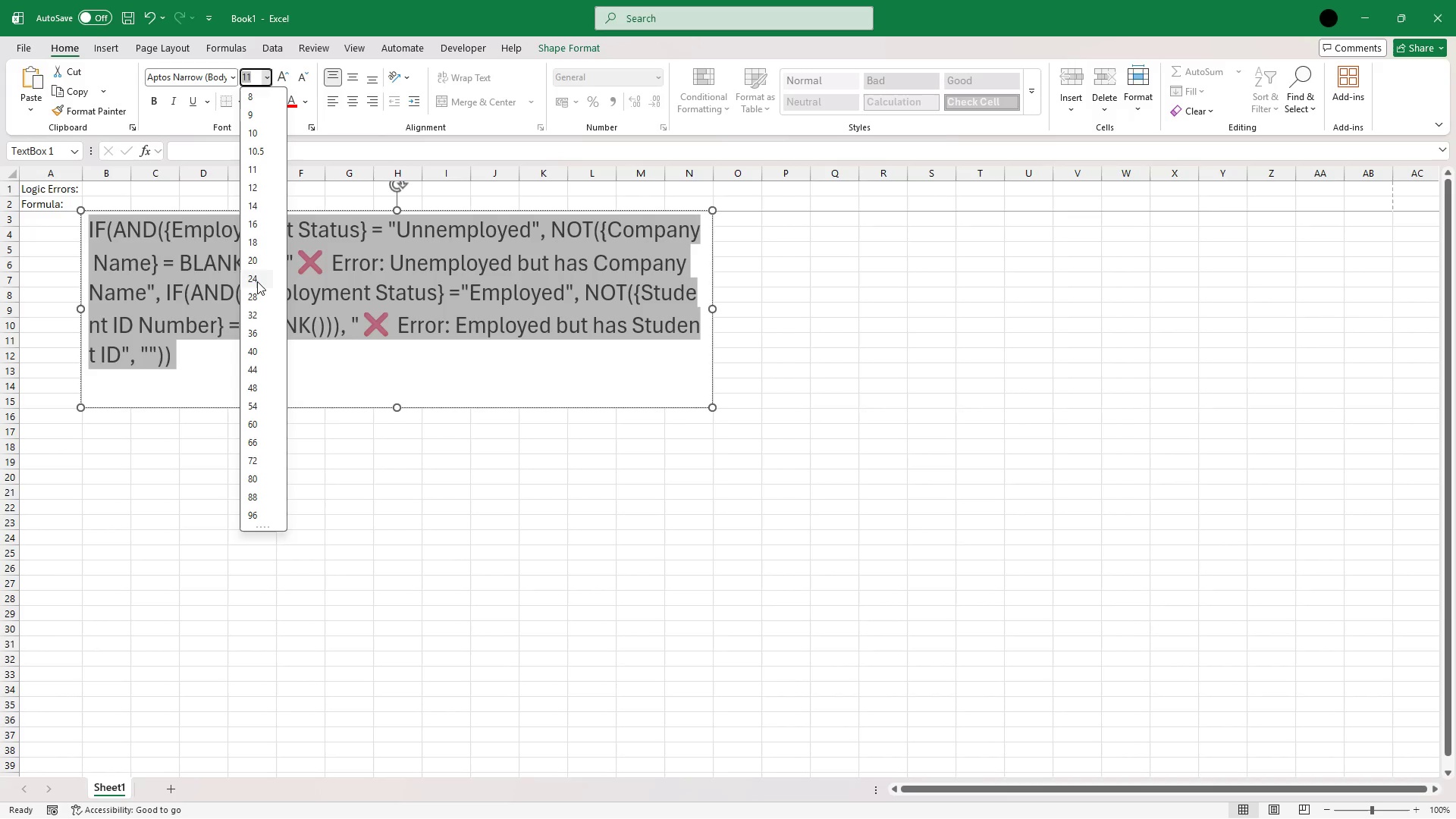 
wait(9.41)
 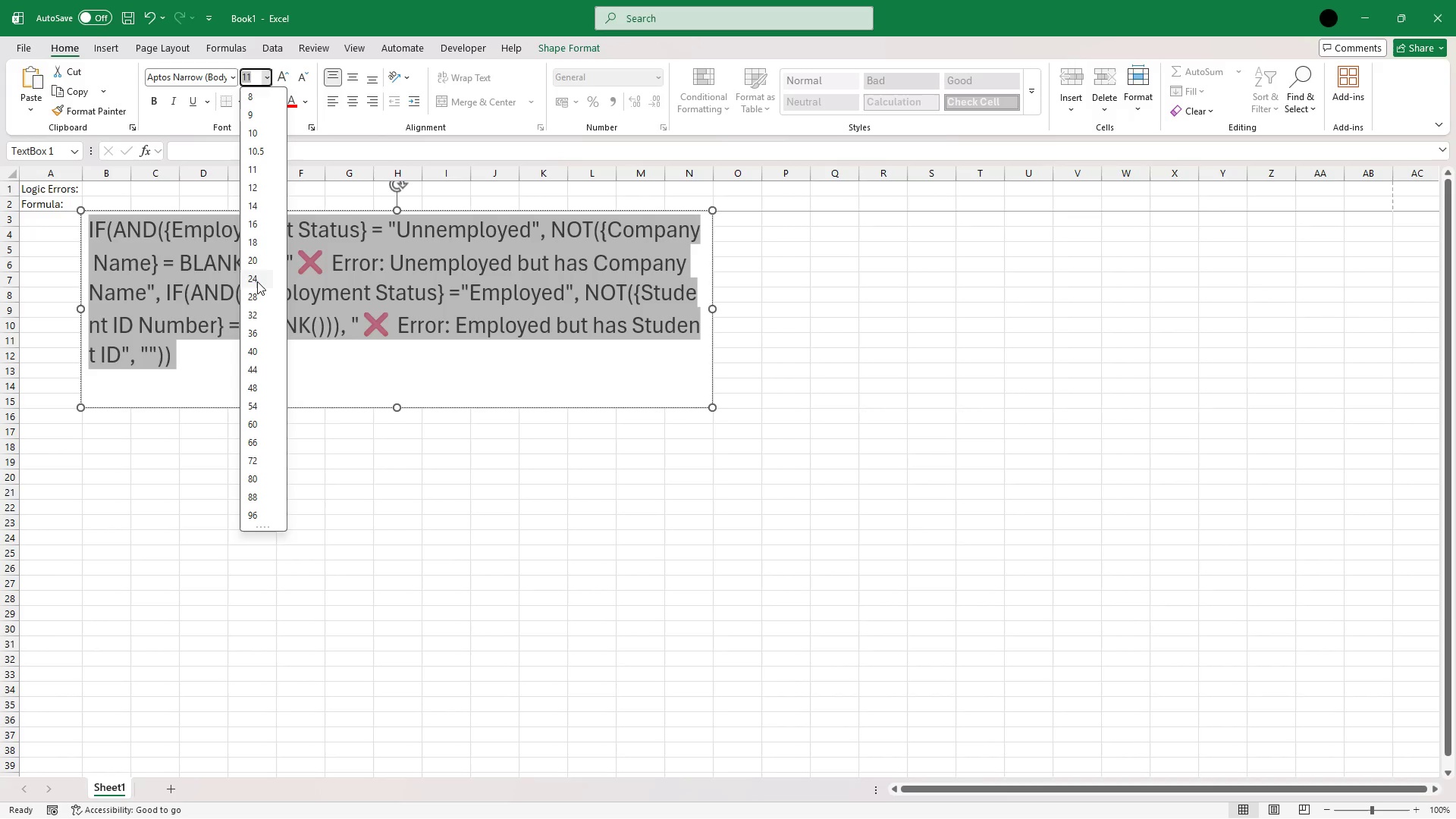 
left_click([256, 299])
 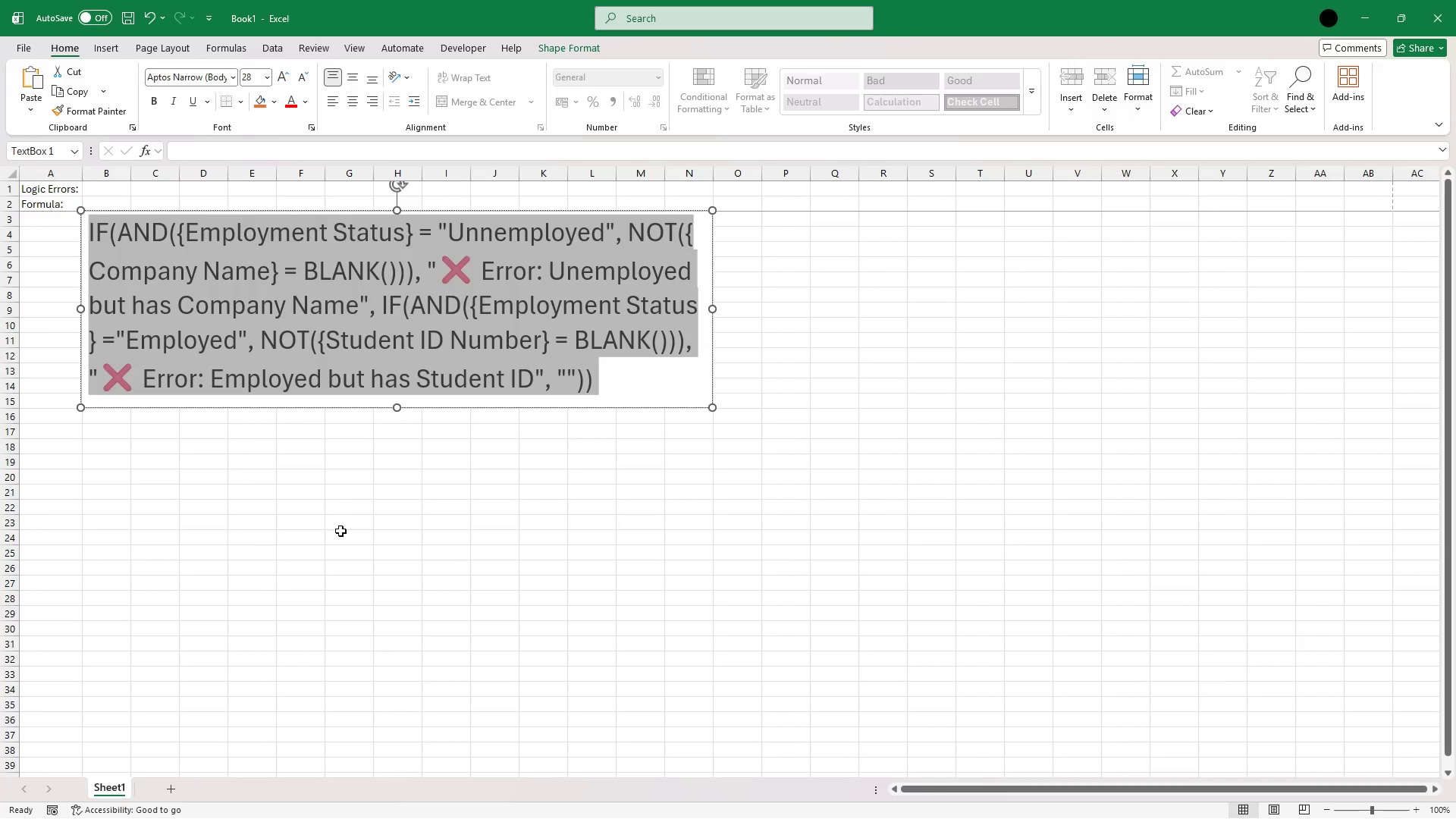 
left_click([340, 531])
 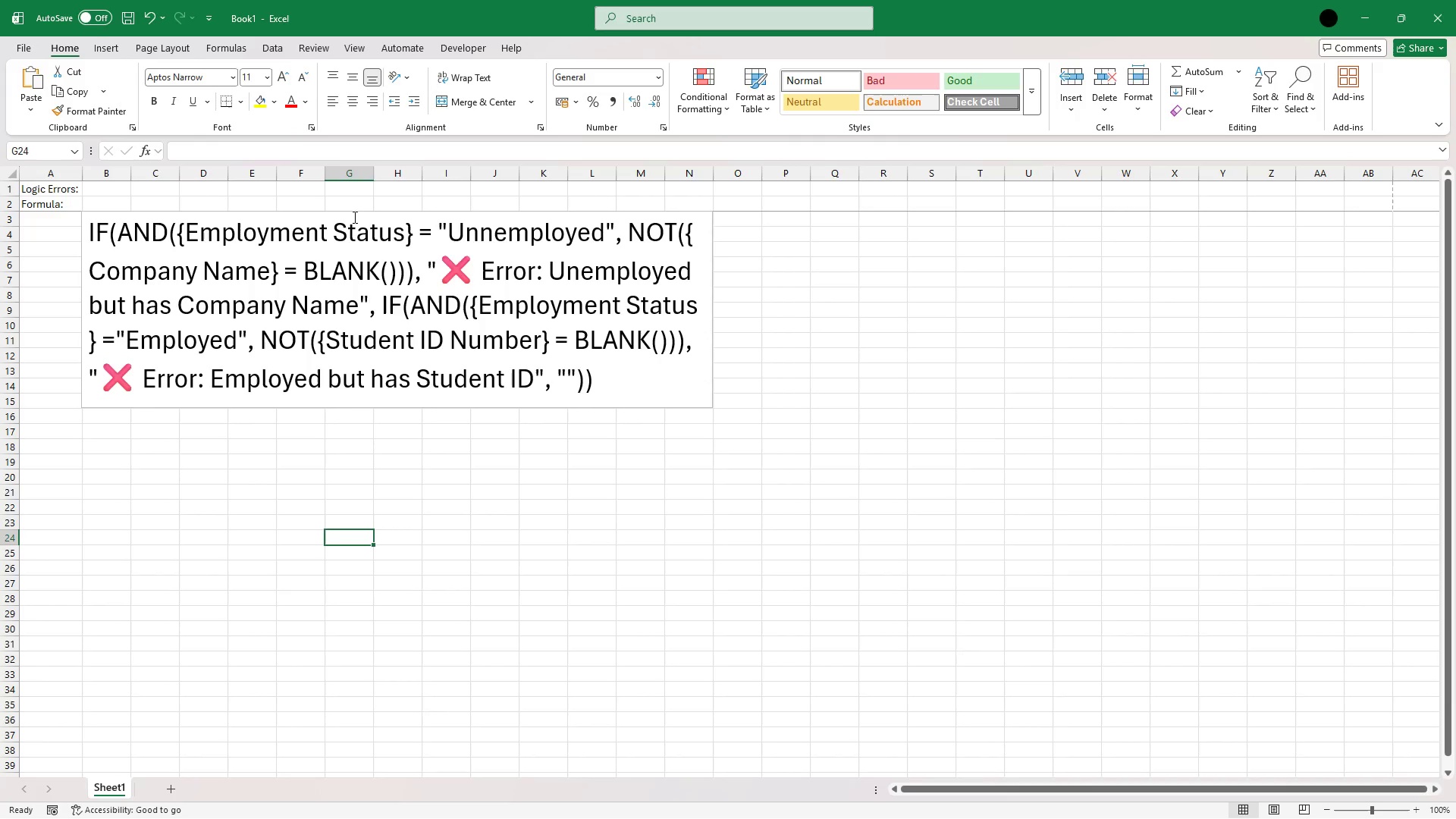 
wait(6.45)
 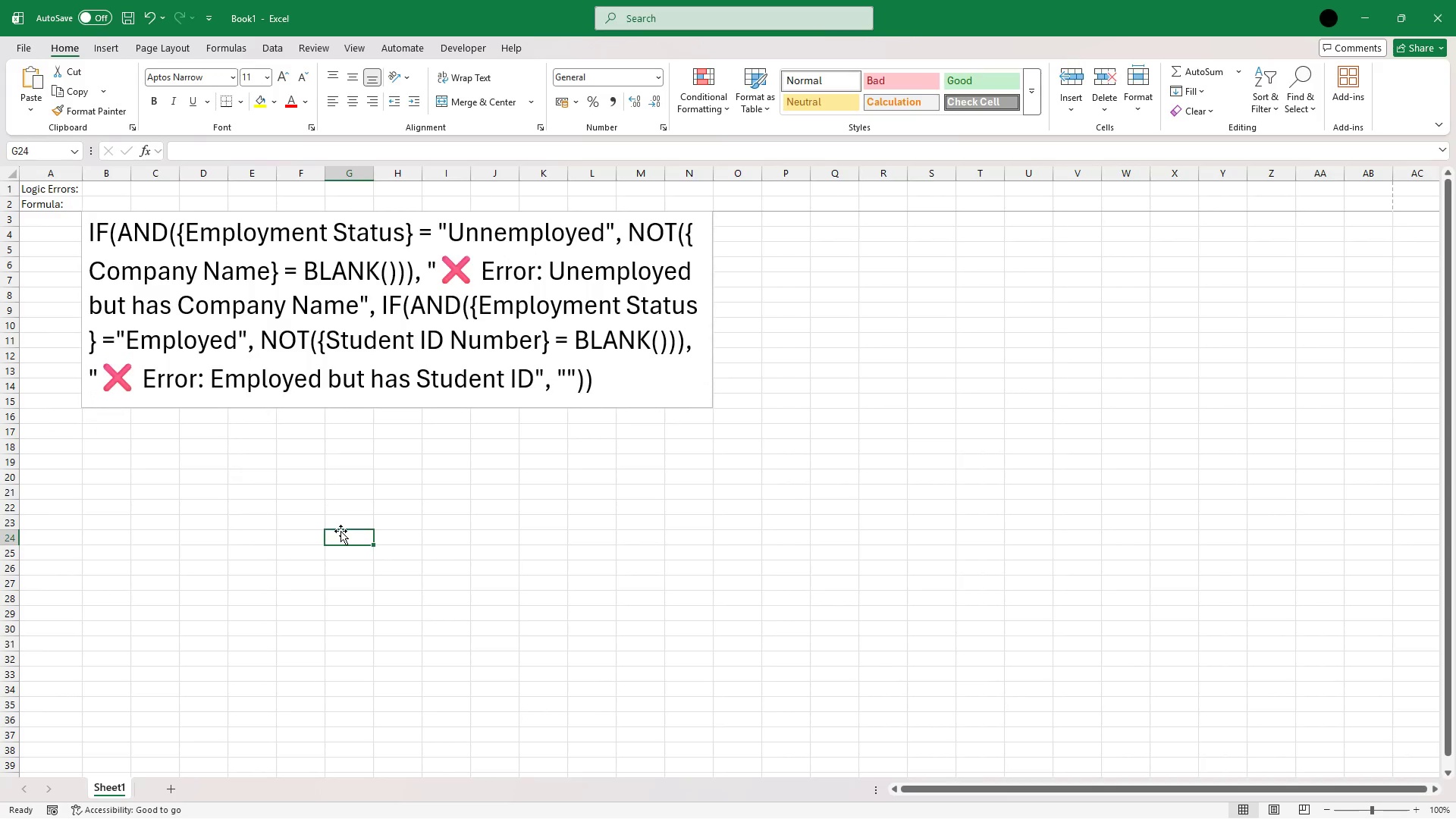 
left_click([544, 498])
 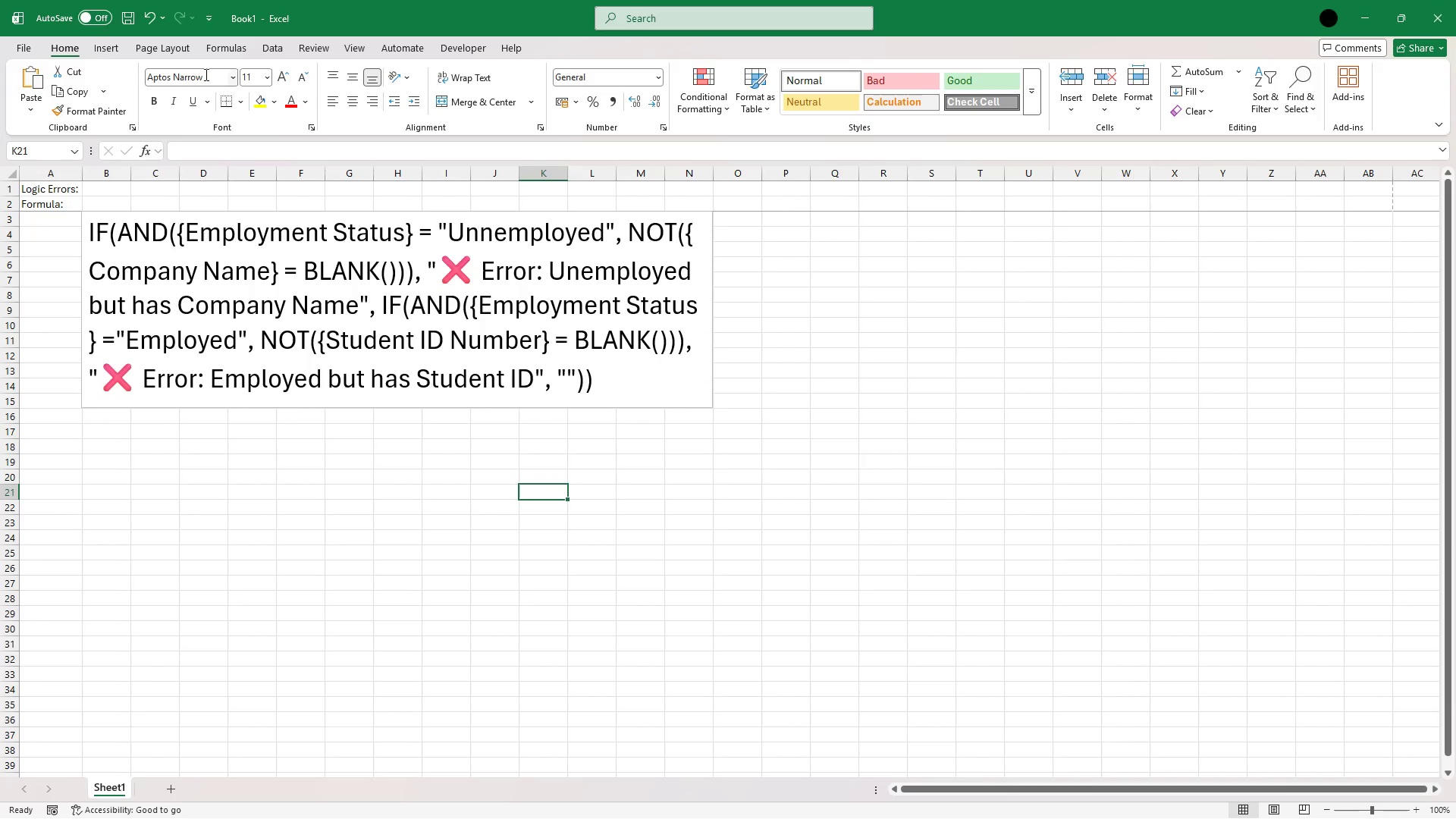 
left_click([350, 52])
 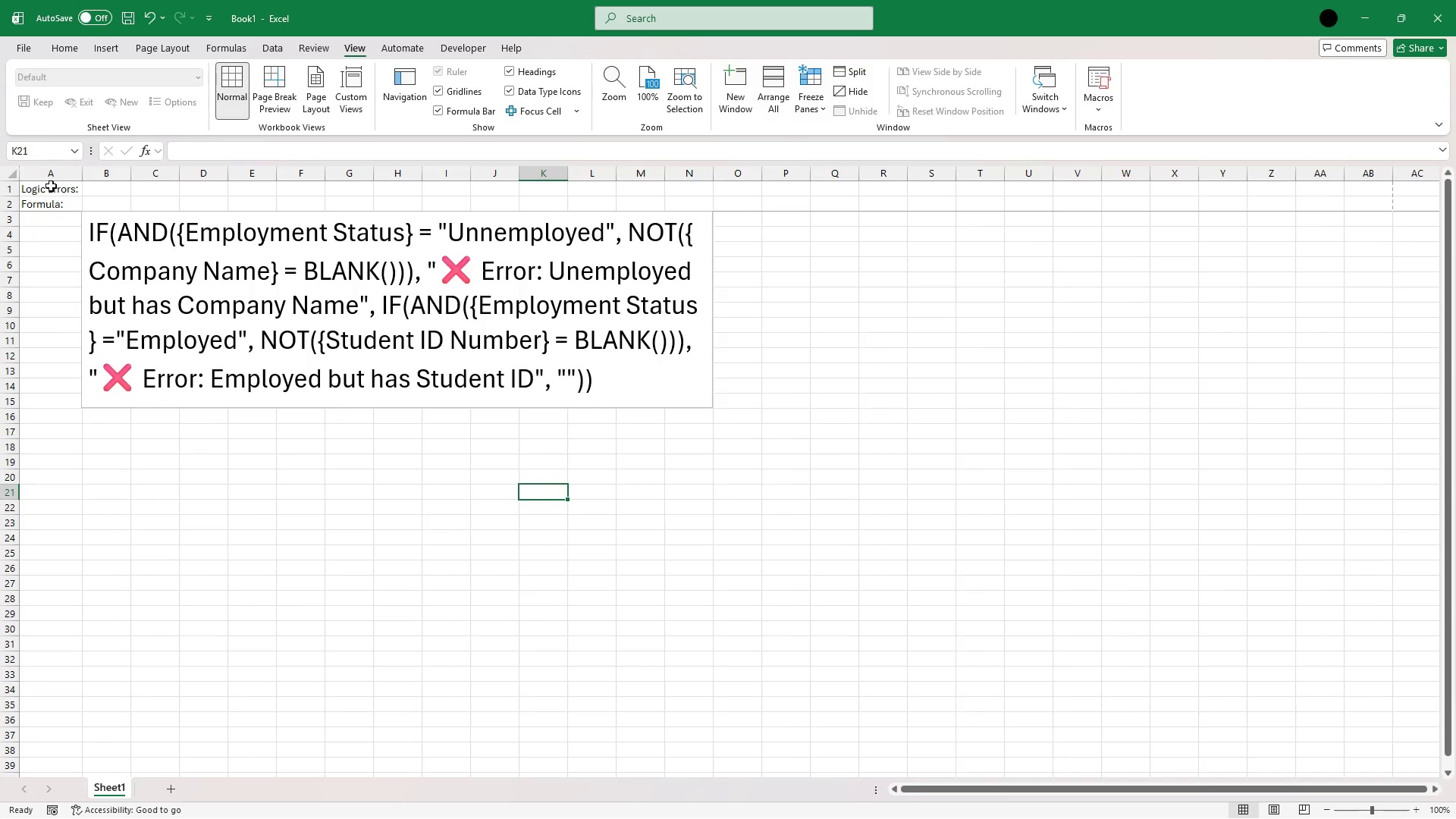 
left_click([51, 186])
 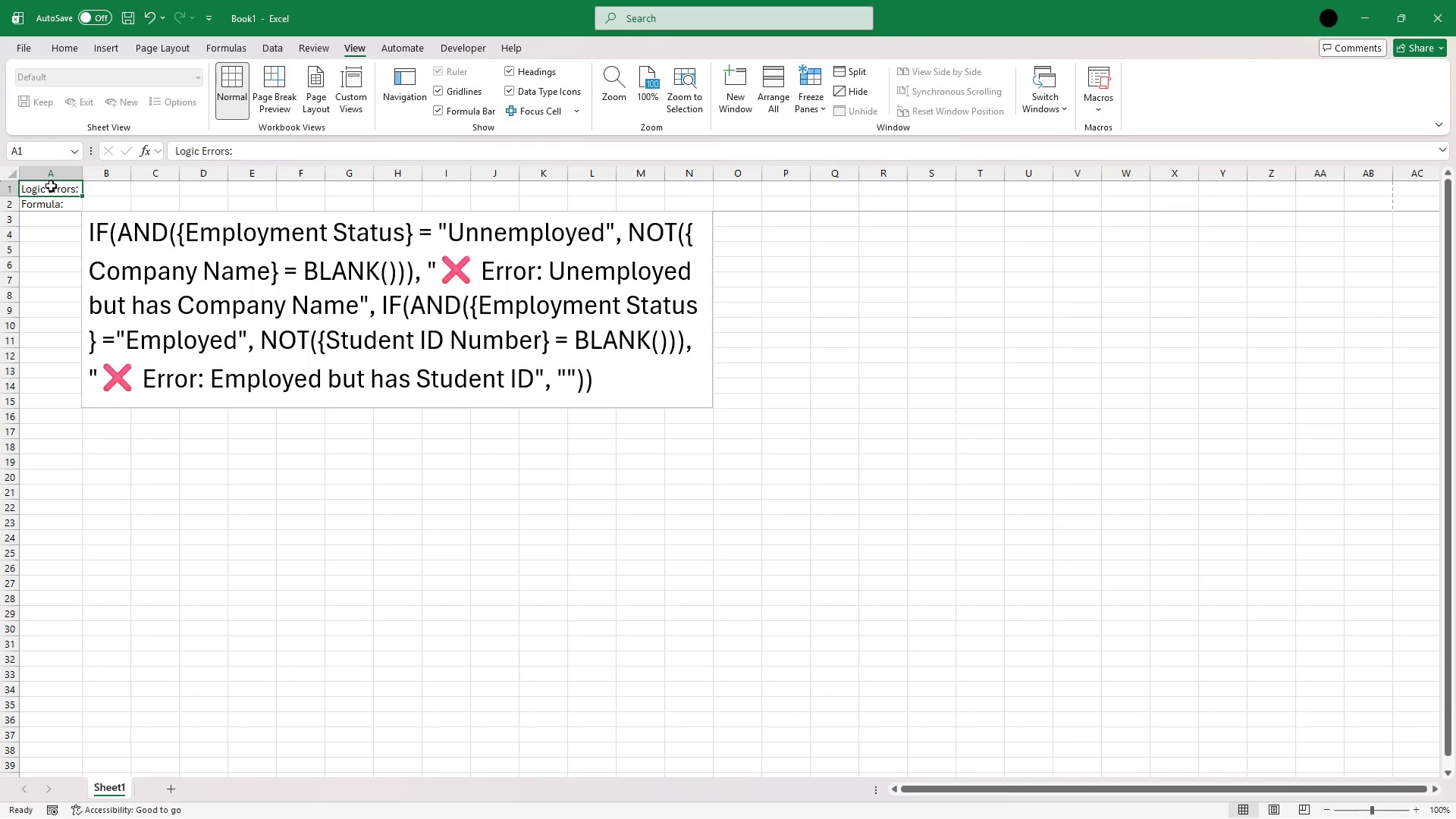 
key(Shift+ArrowDown)
 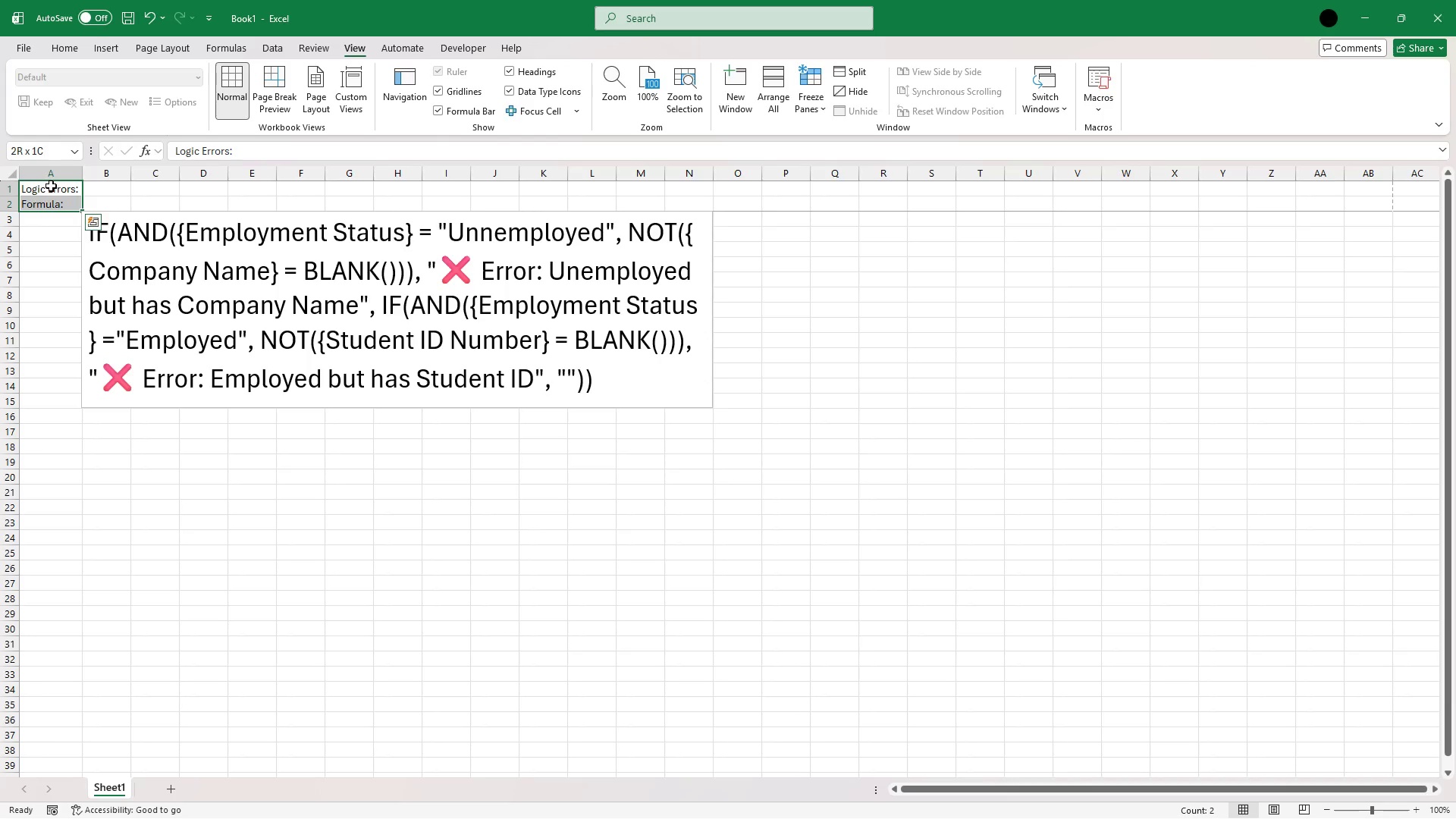 
key(Control+B)
 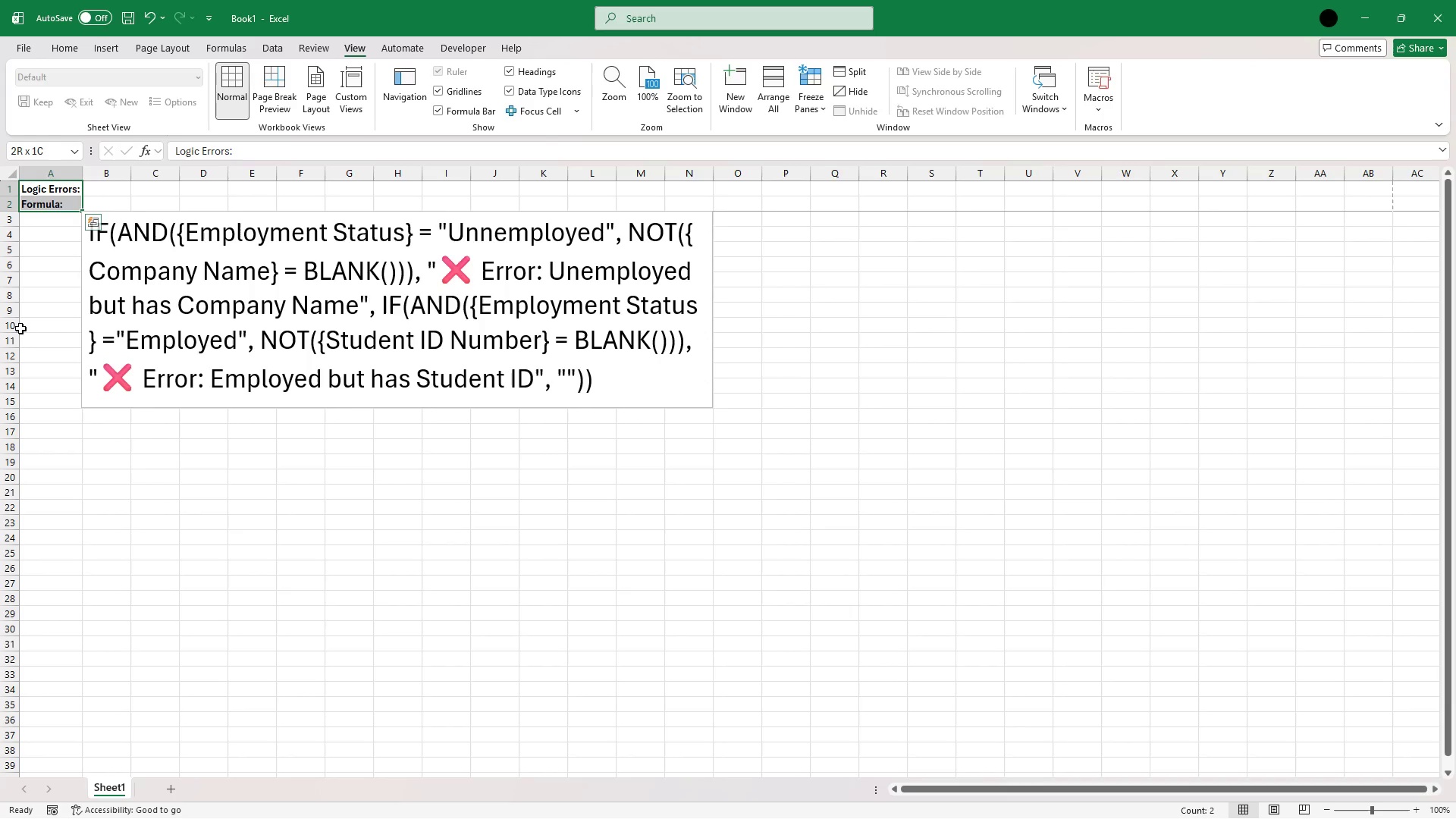 
left_click([20, 328])
 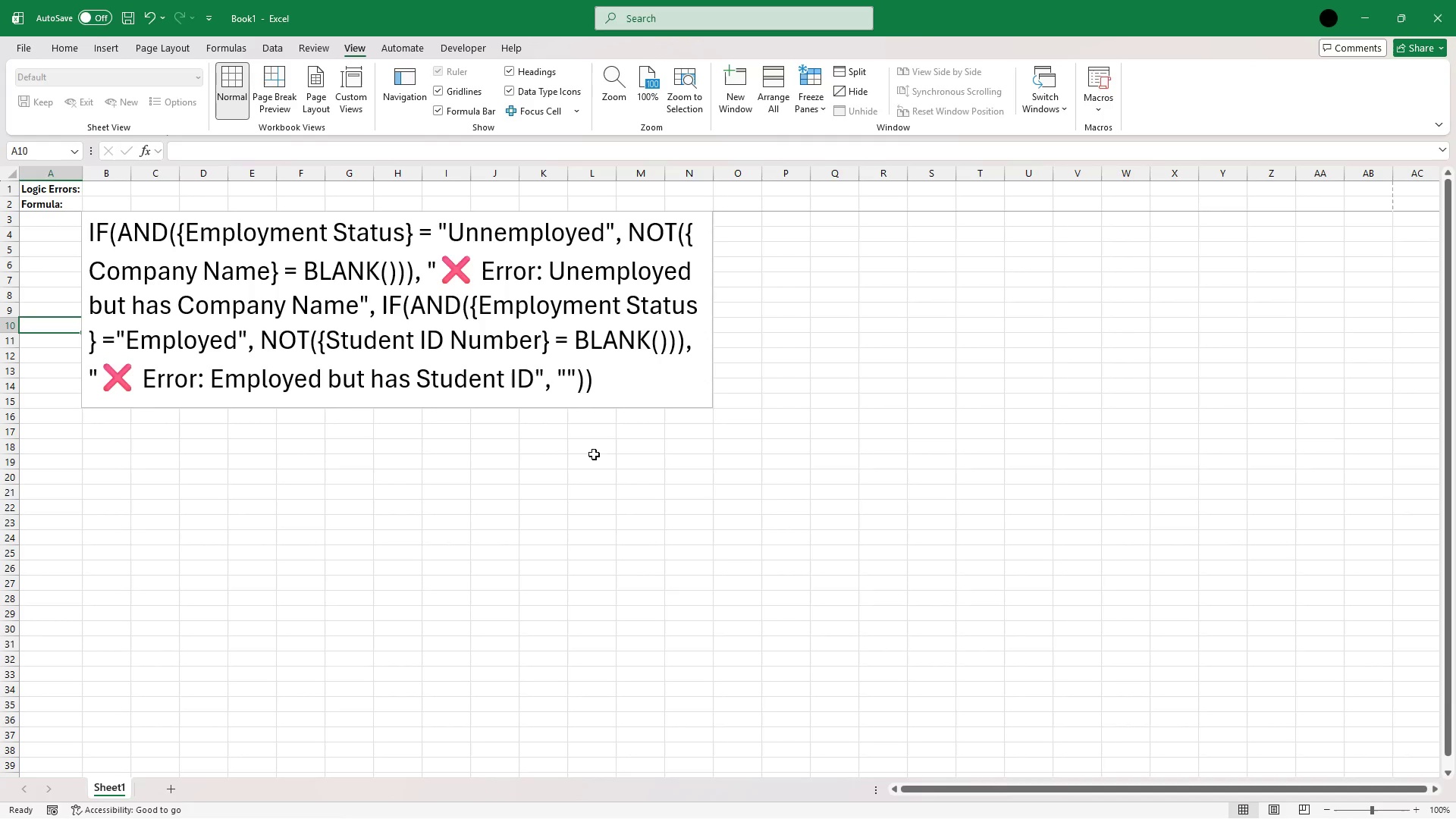 
left_click([312, 619])
 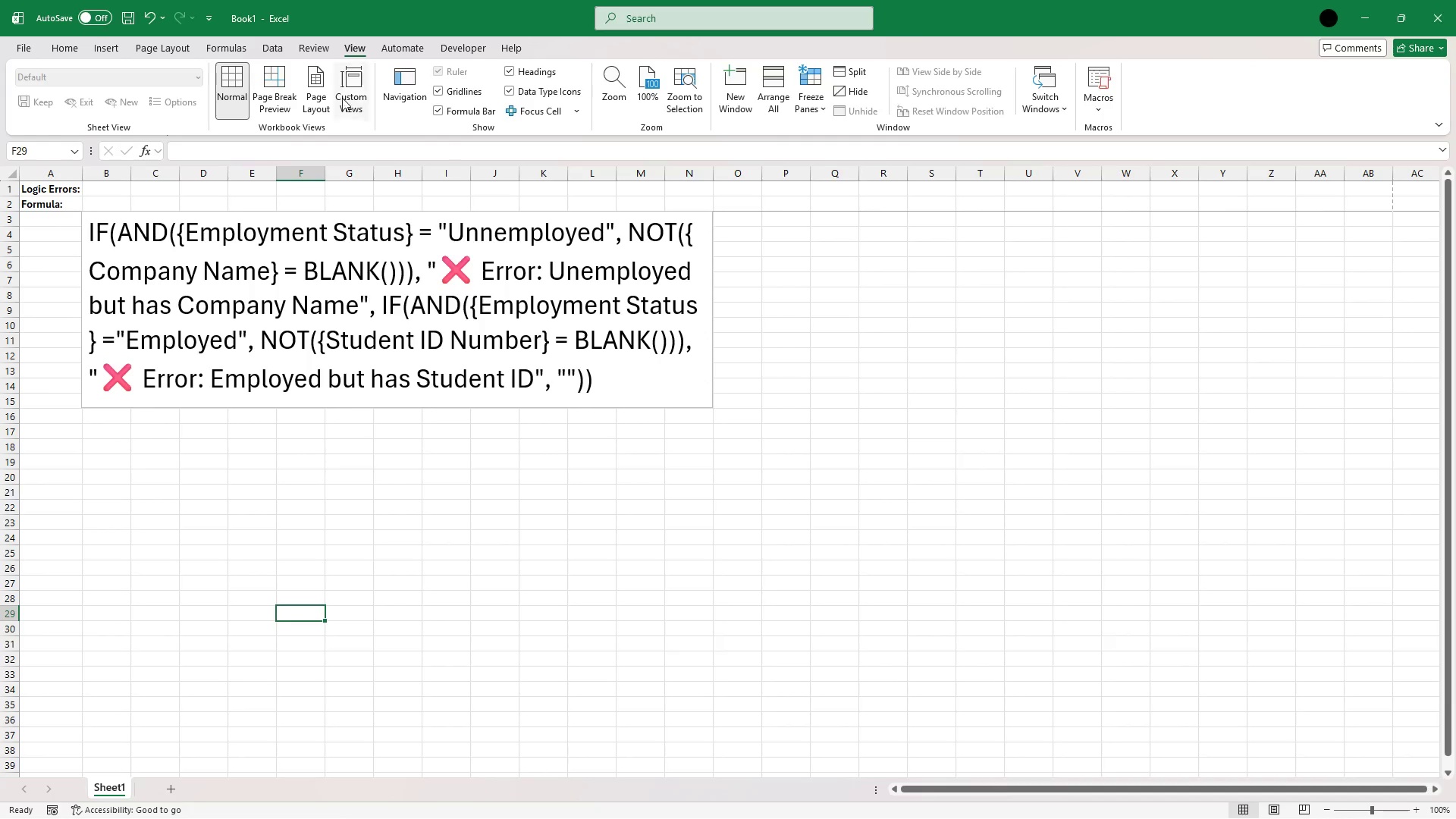 
mouse_move([267, 80])
 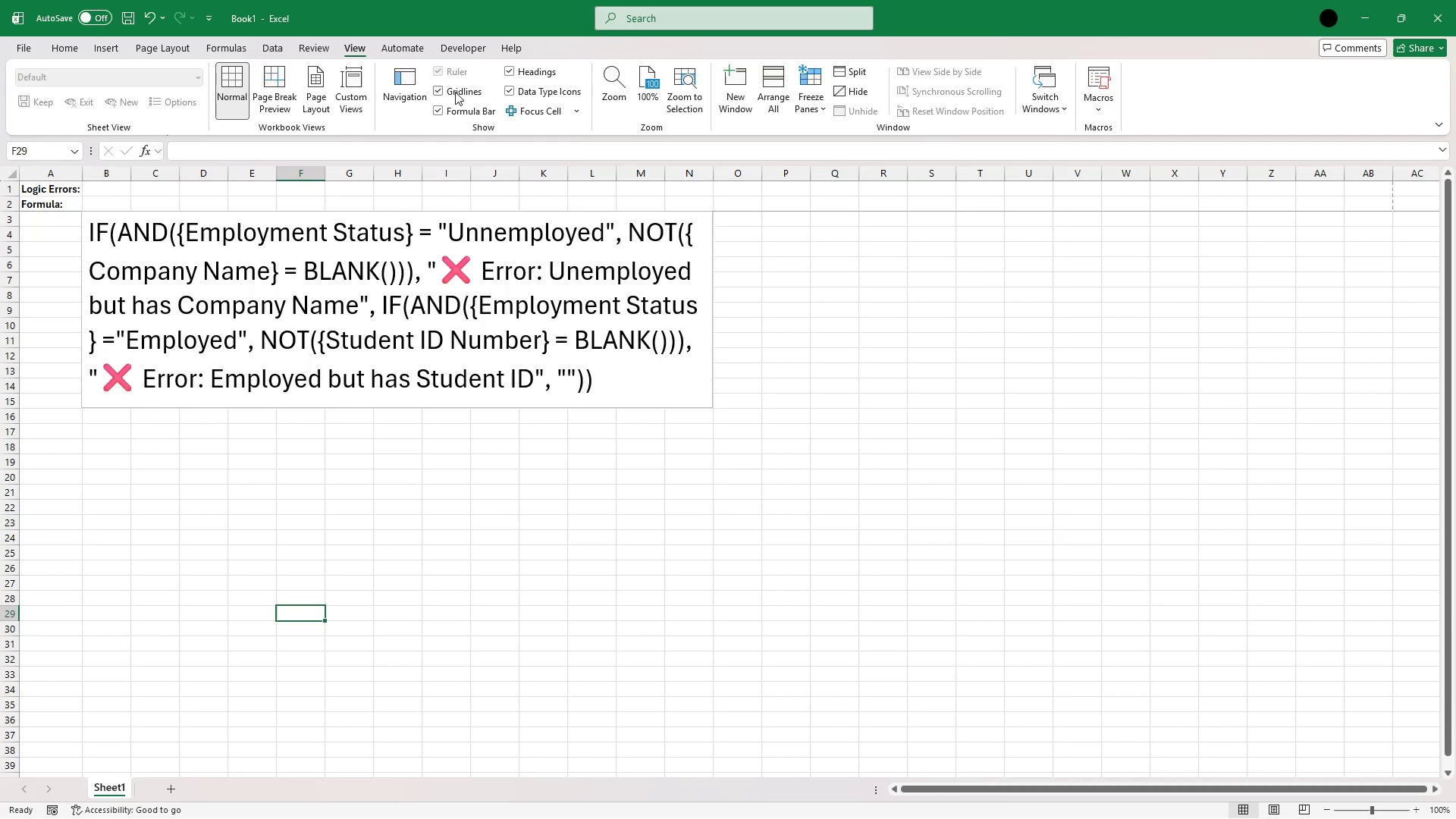 
left_click([439, 93])
 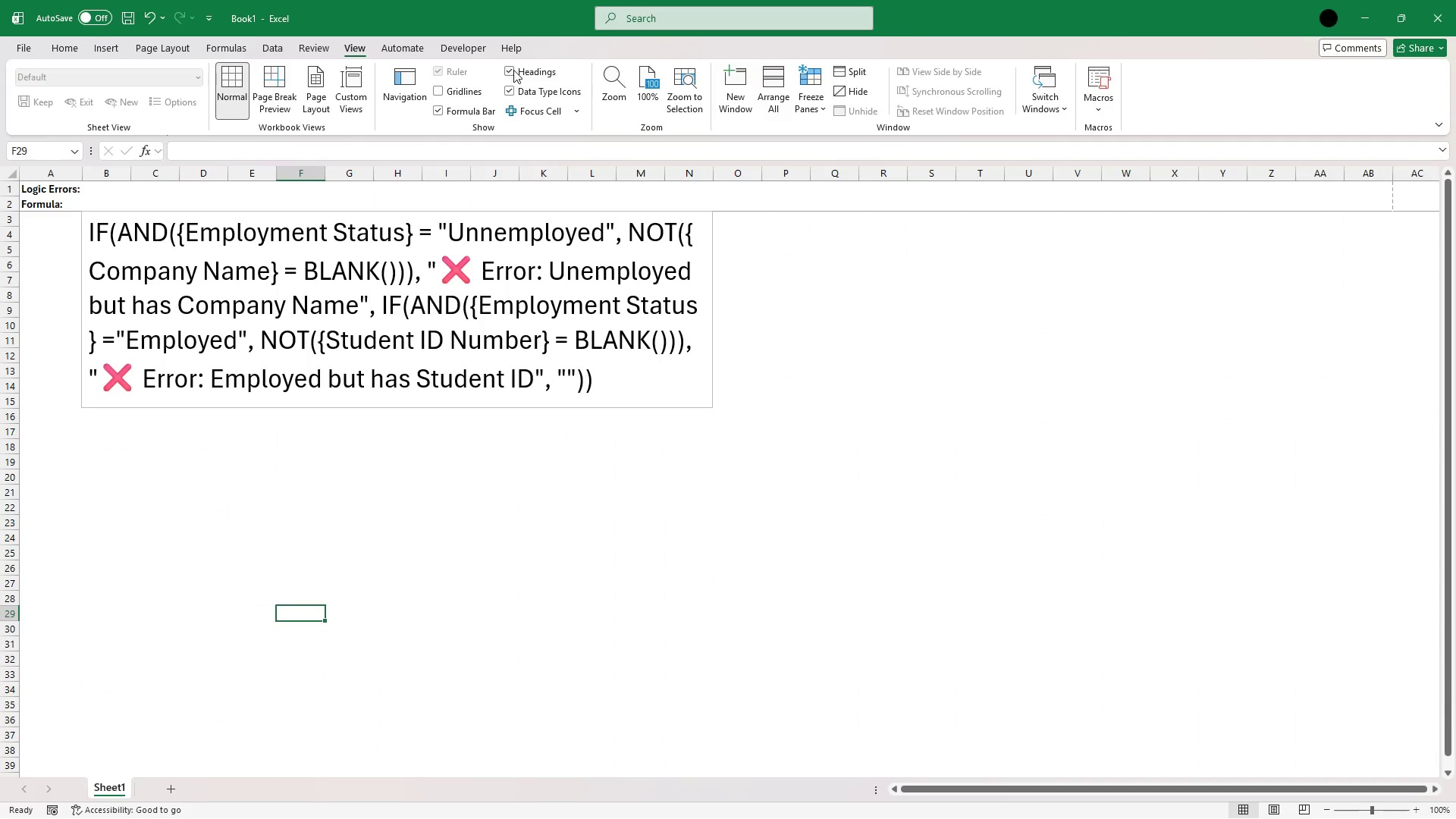 
left_click([514, 69])
 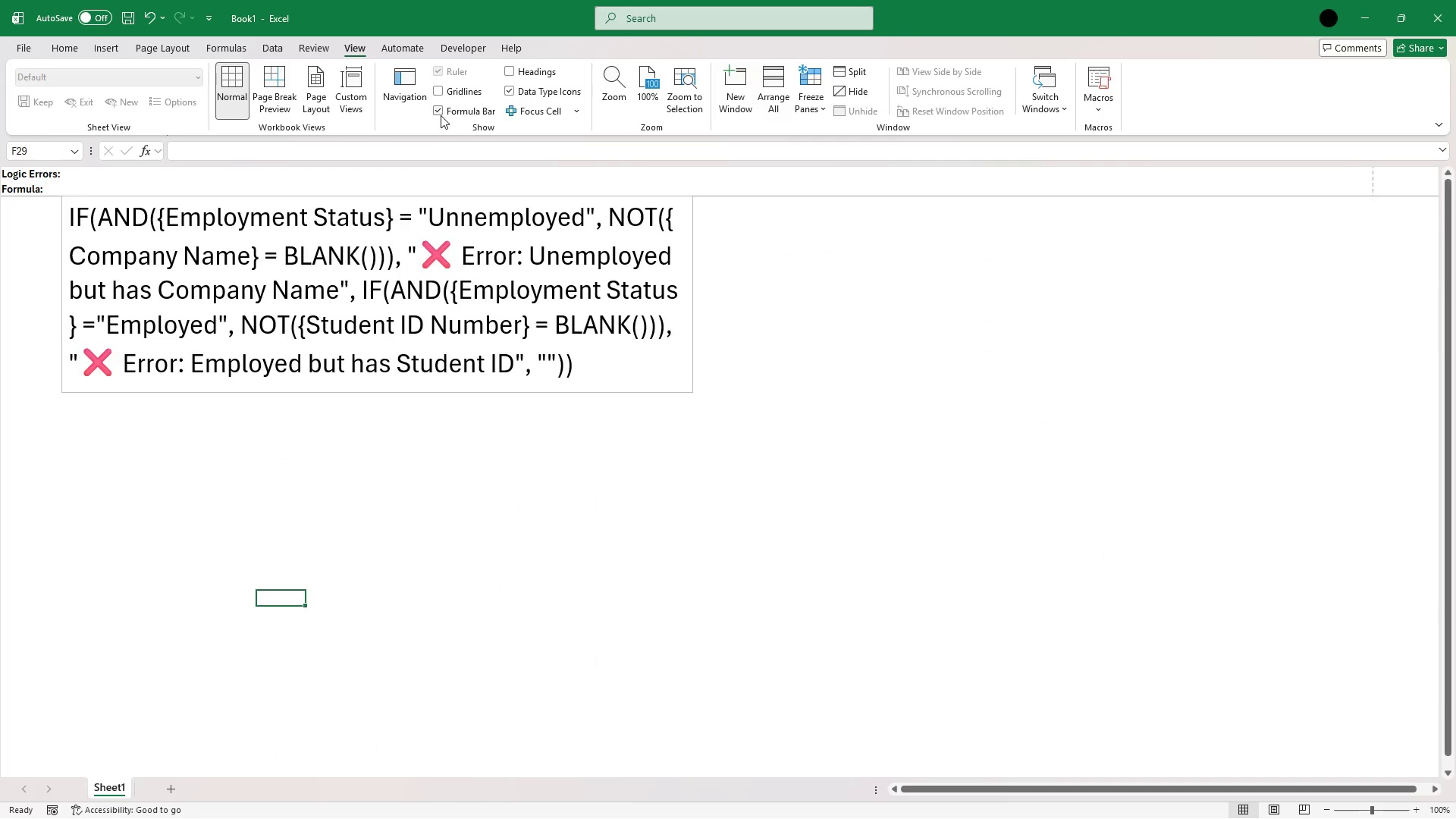 
left_click([440, 113])
 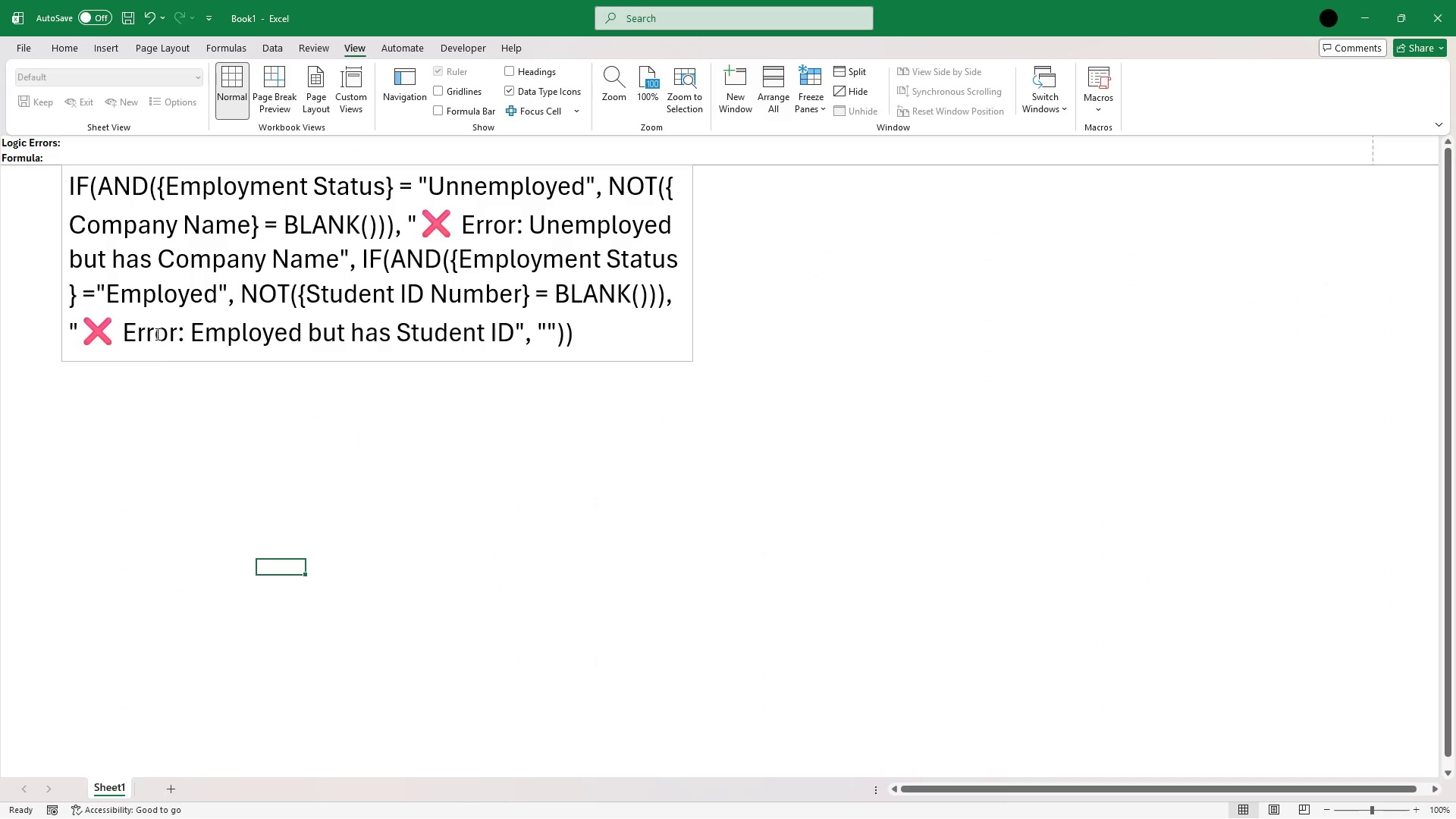 
left_click([88, 509])
 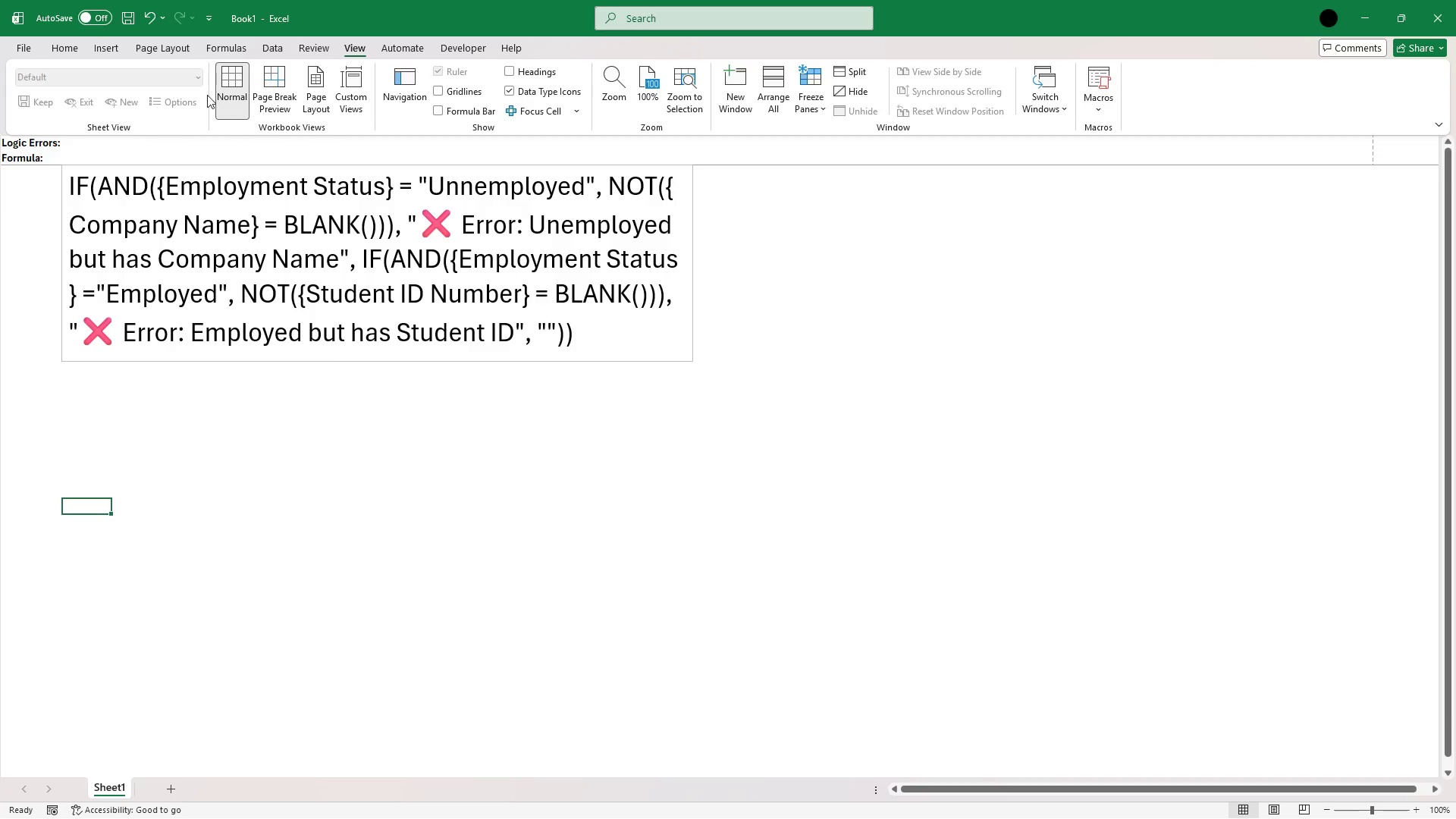 
left_click([282, 81])
 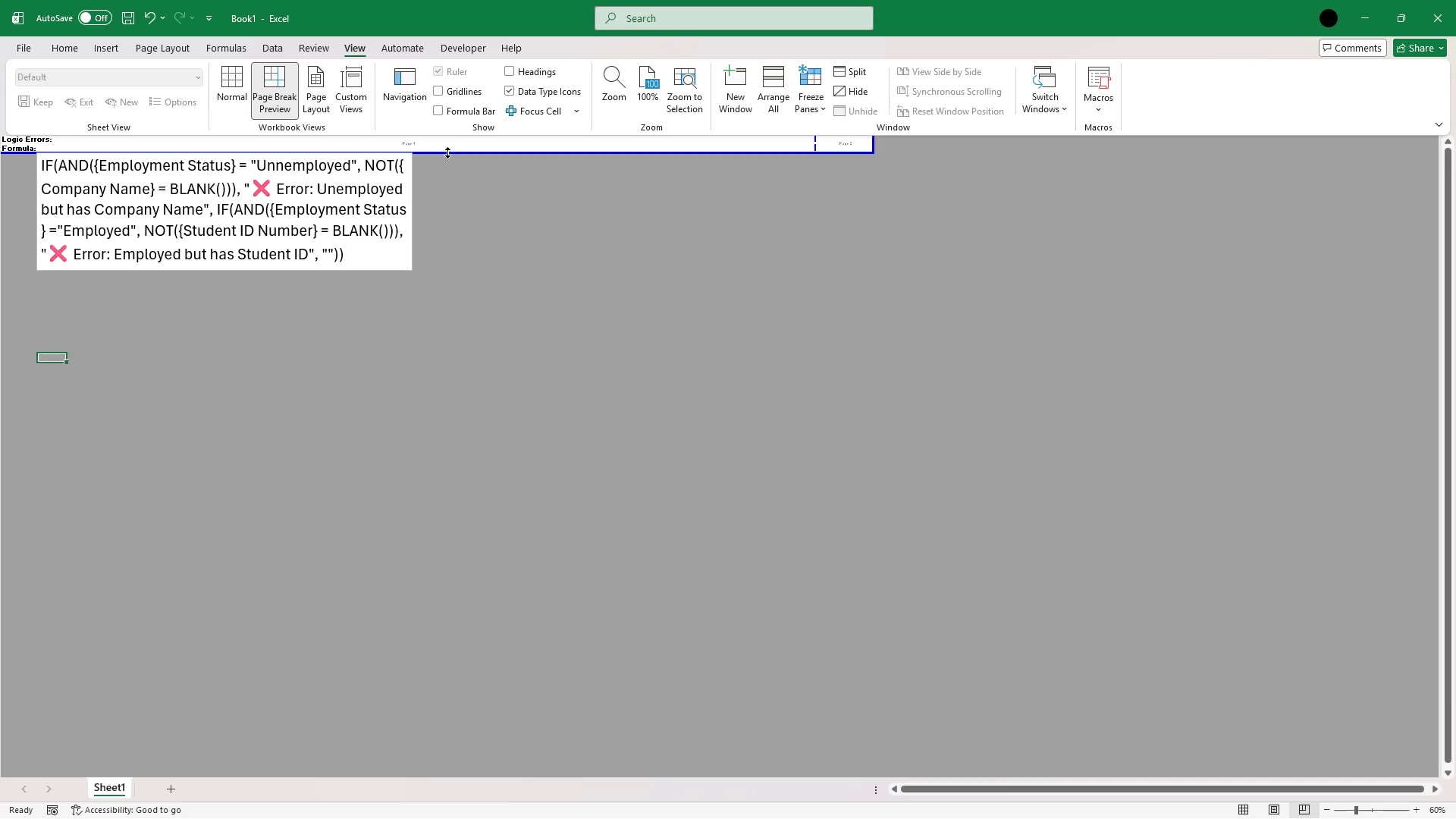 
left_click_drag(start_coordinate=[448, 152], to_coordinate=[452, 275])
 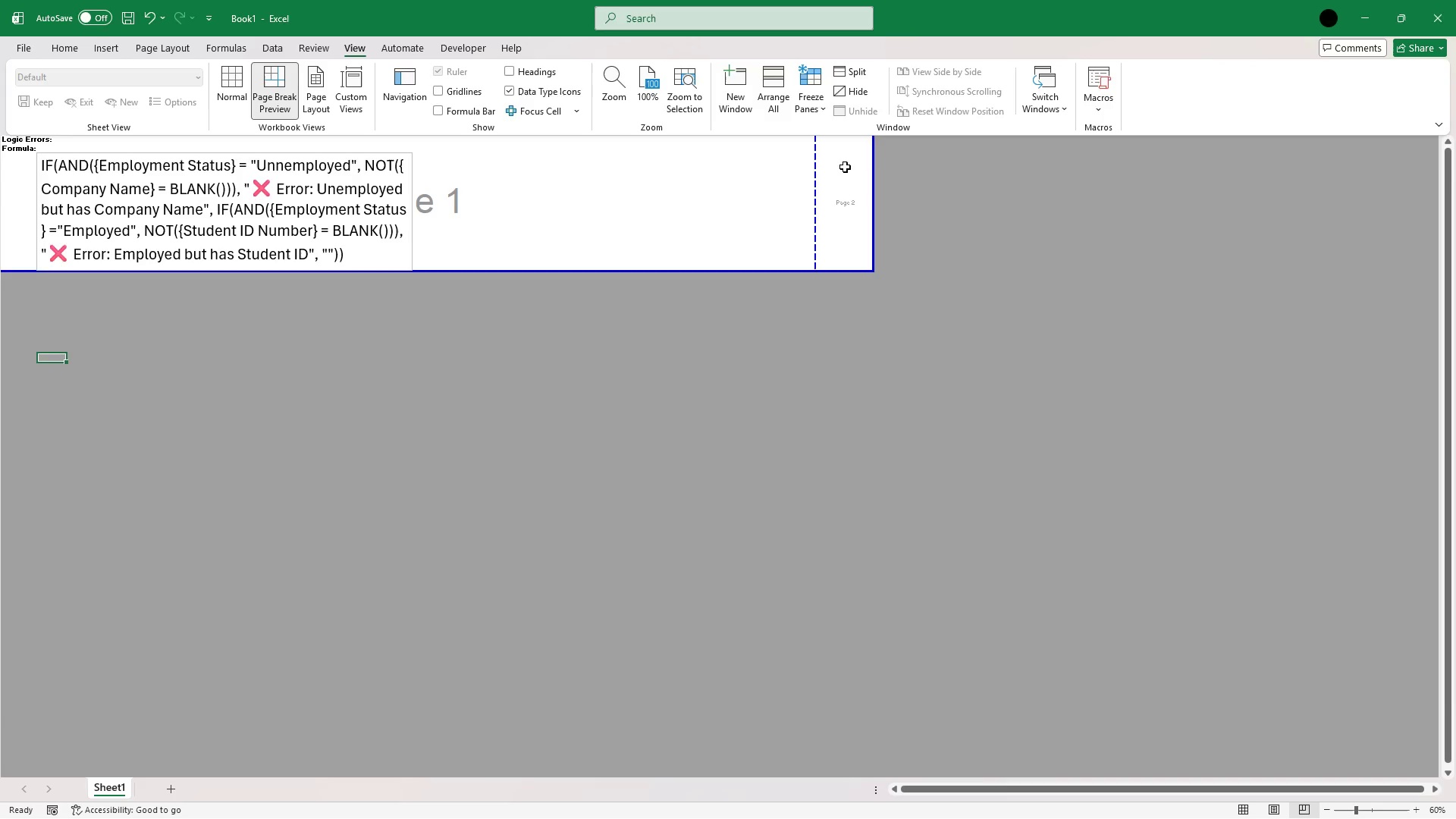 
left_click_drag(start_coordinate=[875, 161], to_coordinate=[444, 233])
 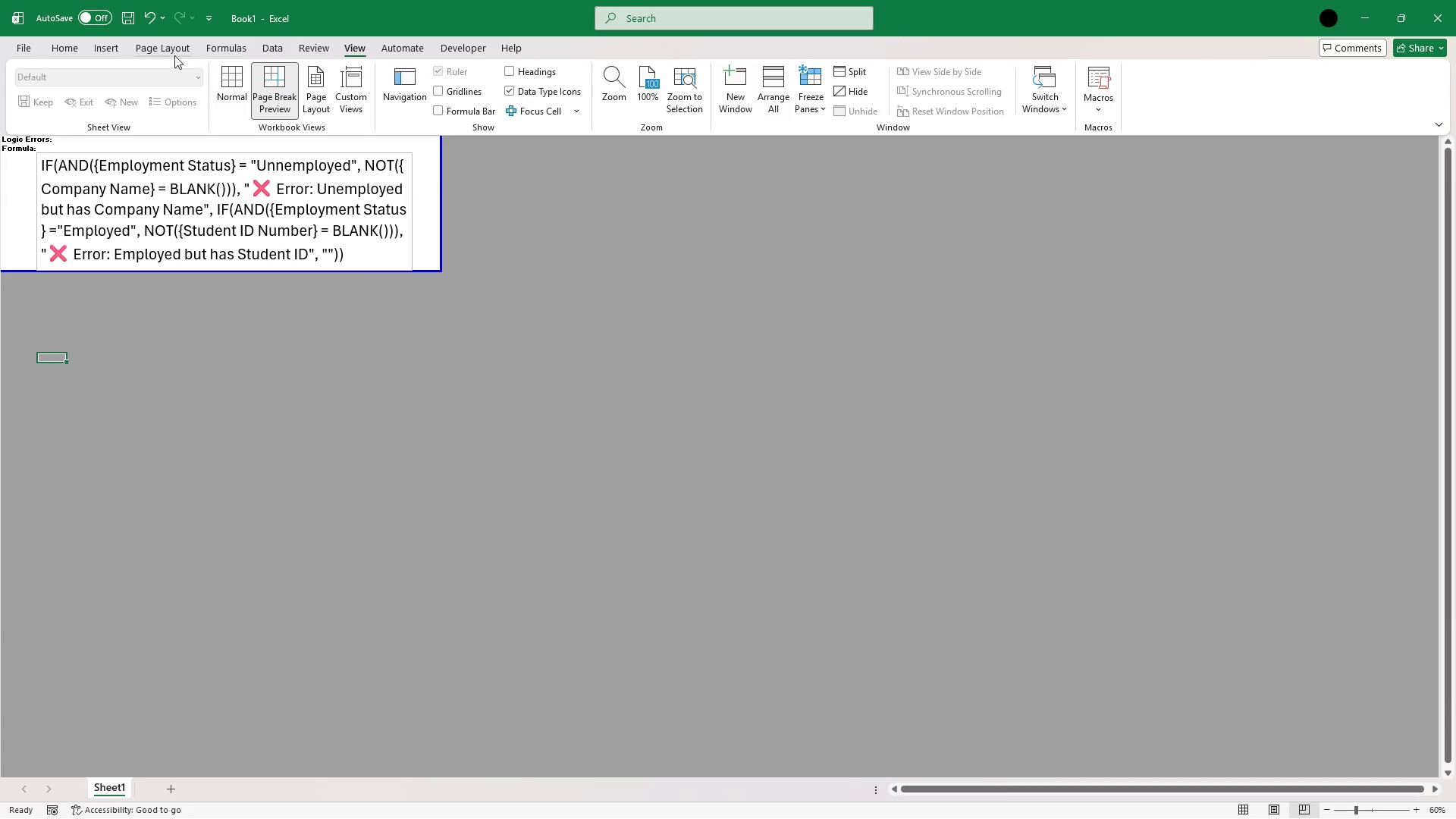 
left_click([174, 54])
 